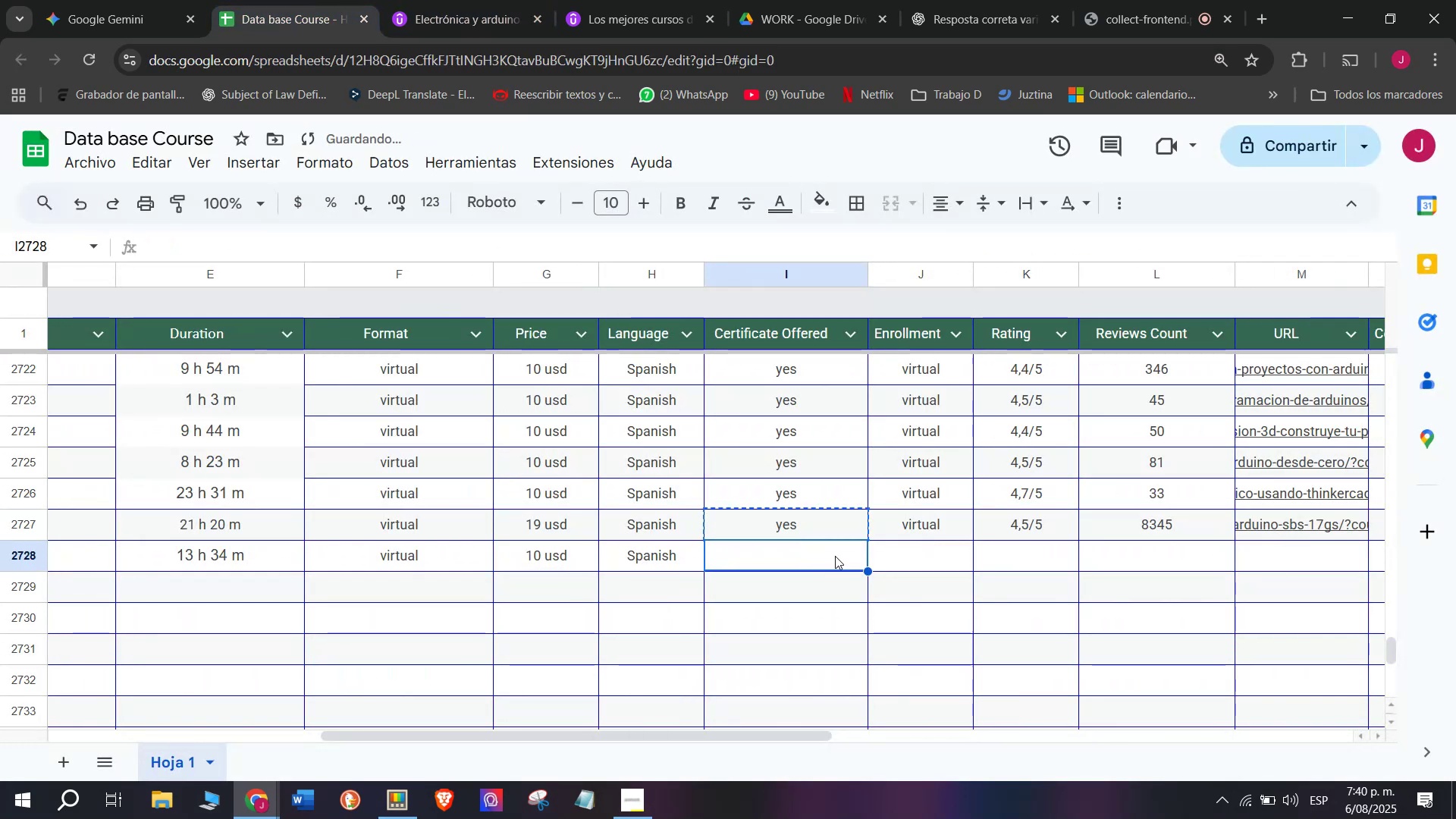 
double_click([808, 545])
 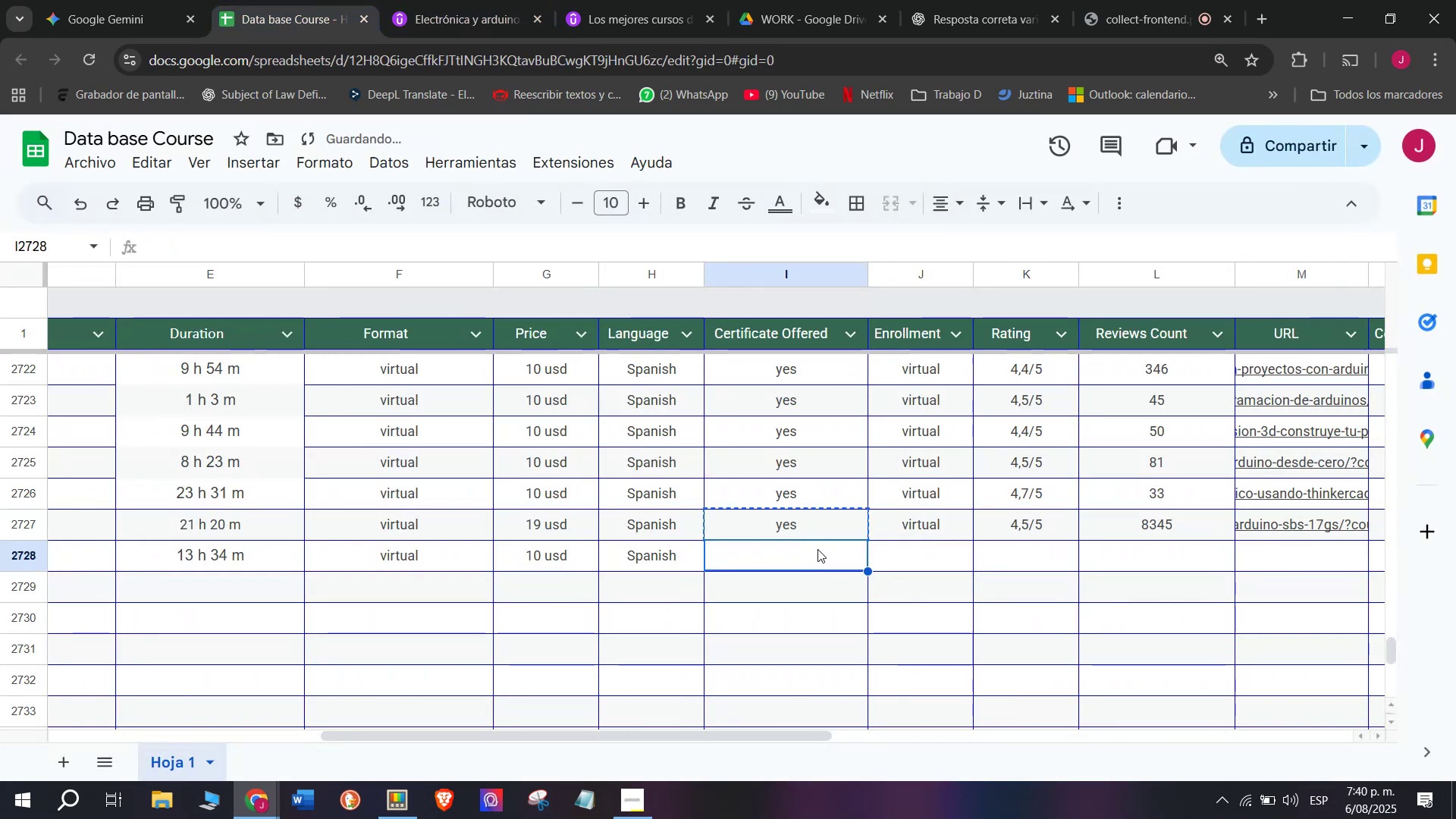 
key(Control+ControlLeft)
 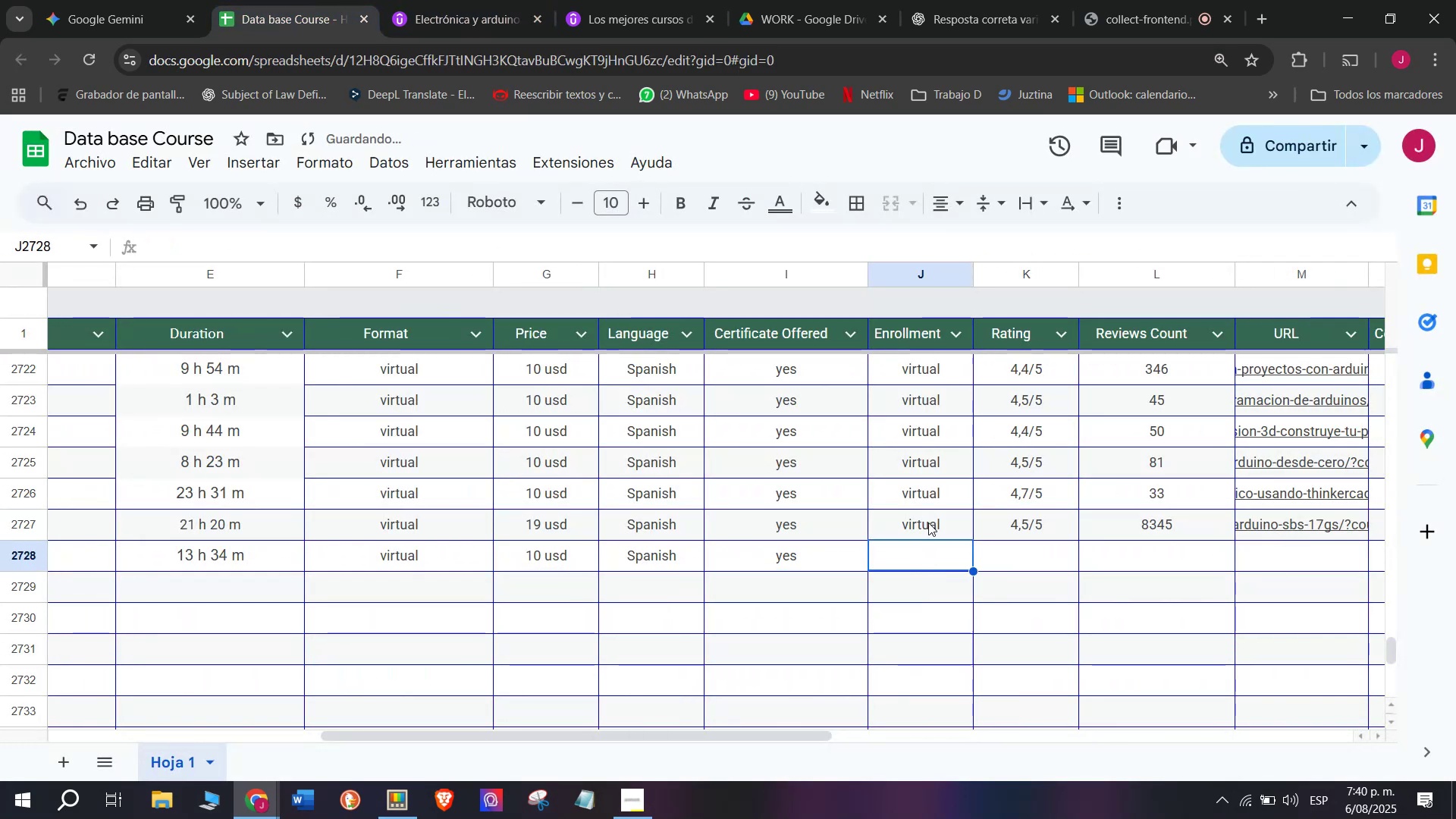 
key(Z)
 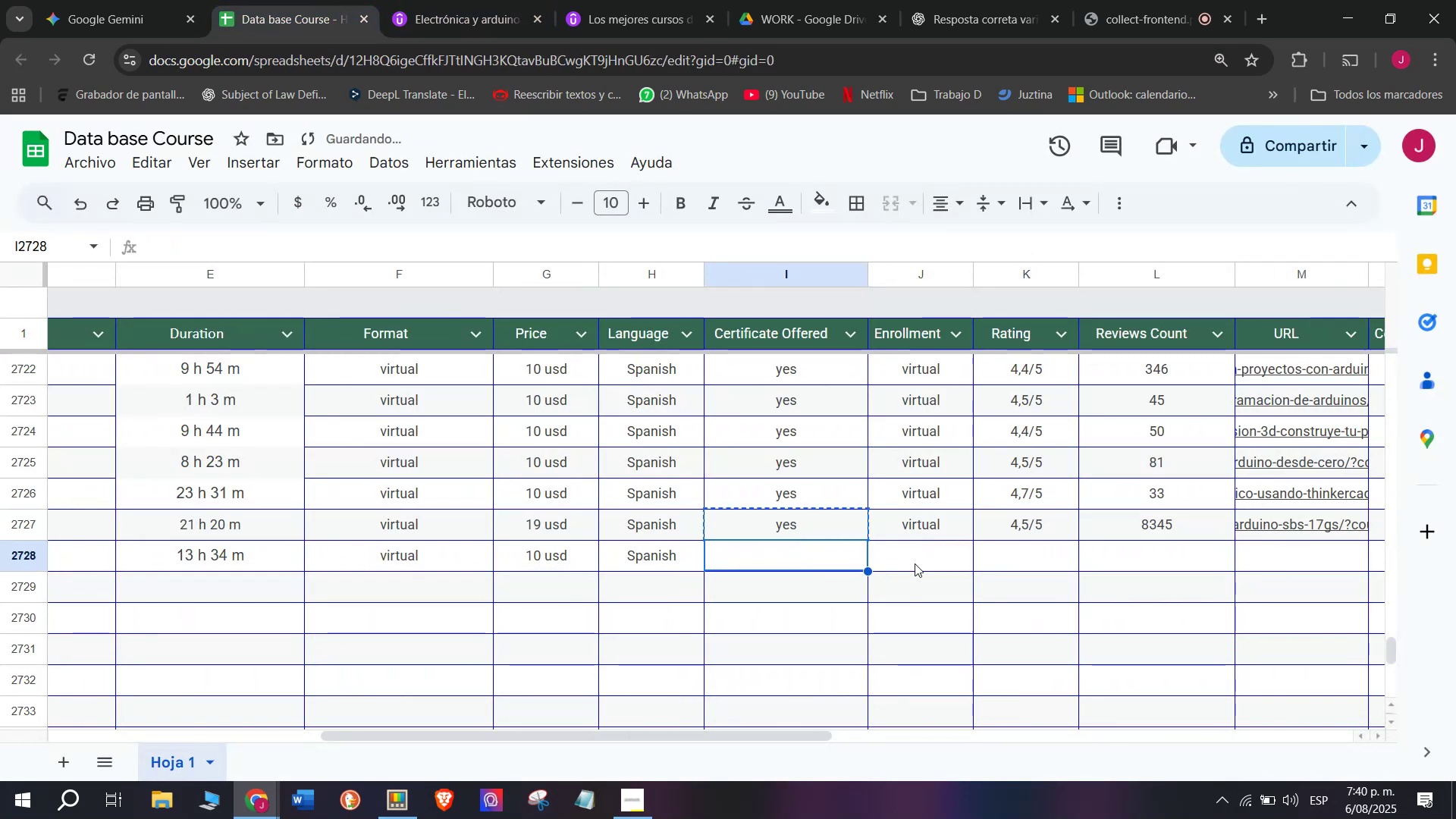 
key(Control+V)
 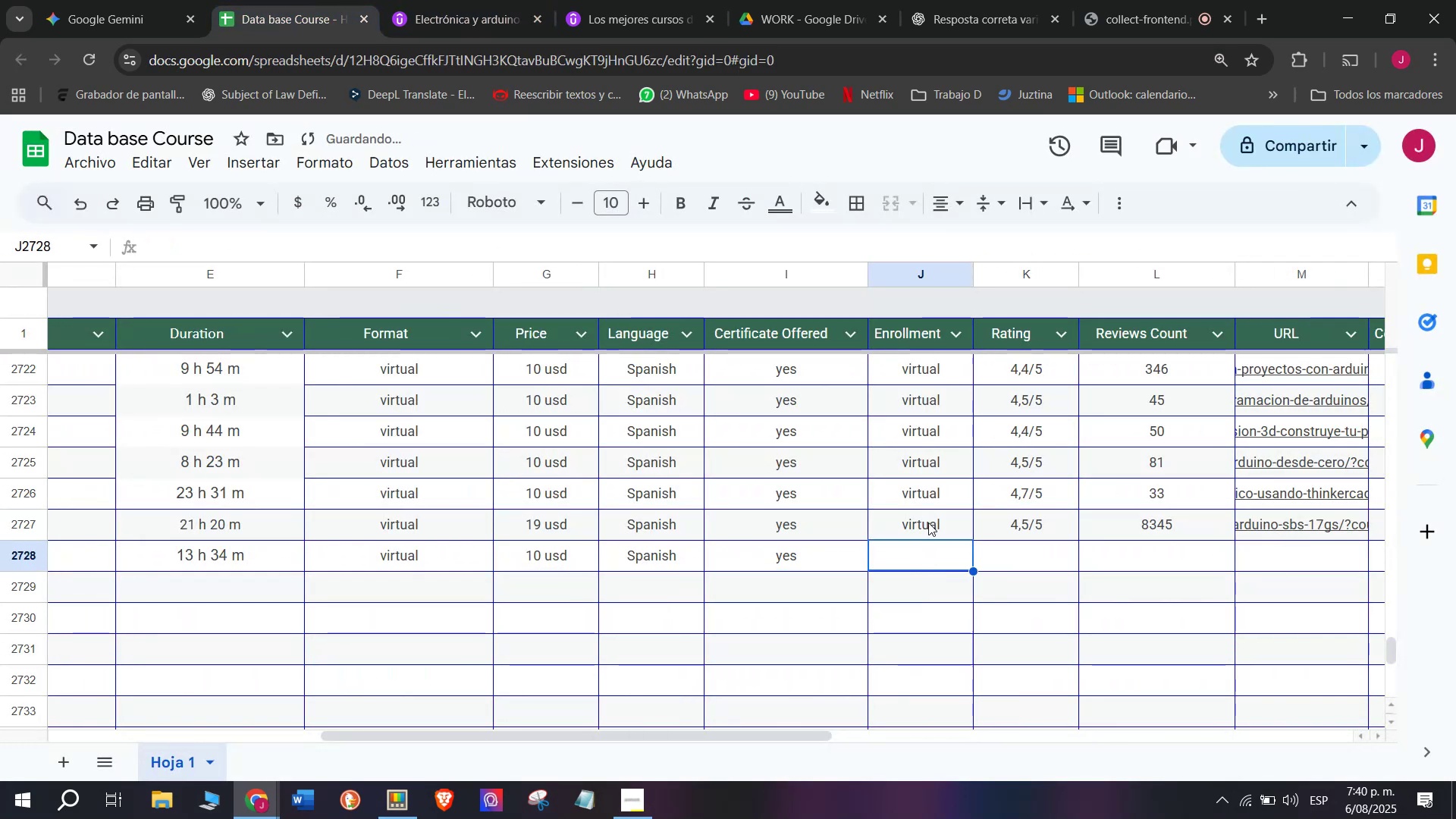 
double_click([927, 521])
 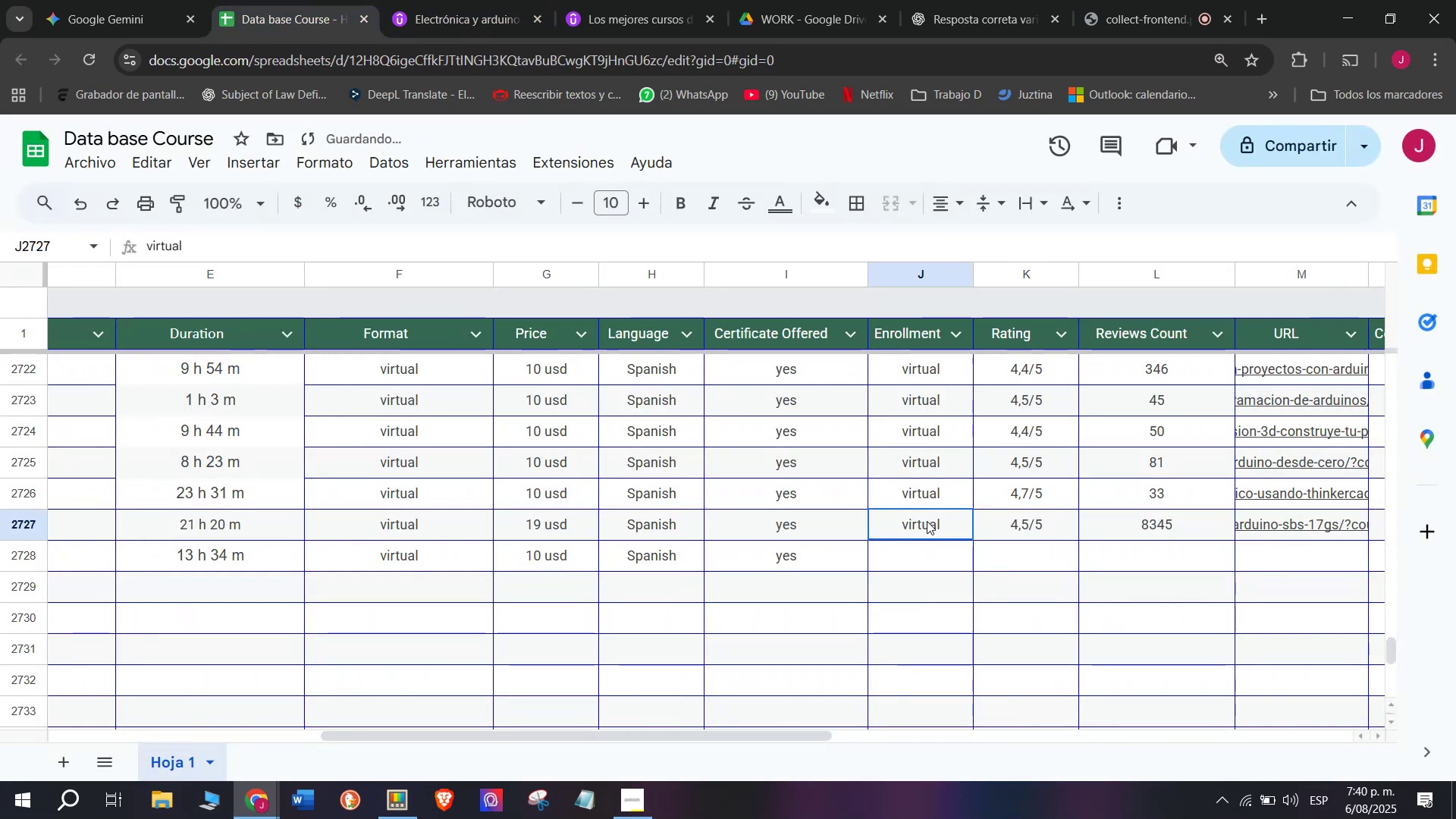 
key(Control+ControlLeft)
 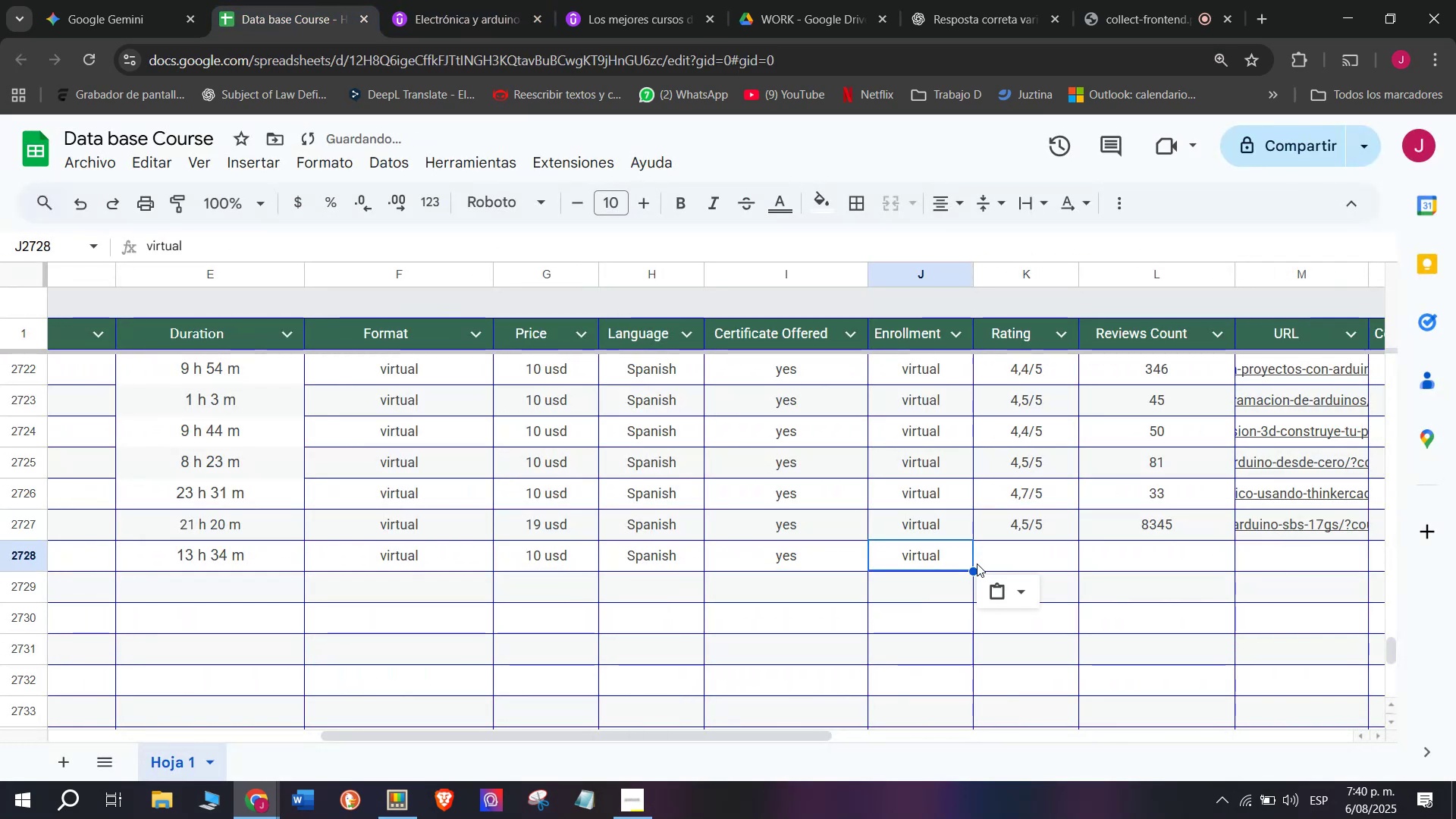 
key(Break)
 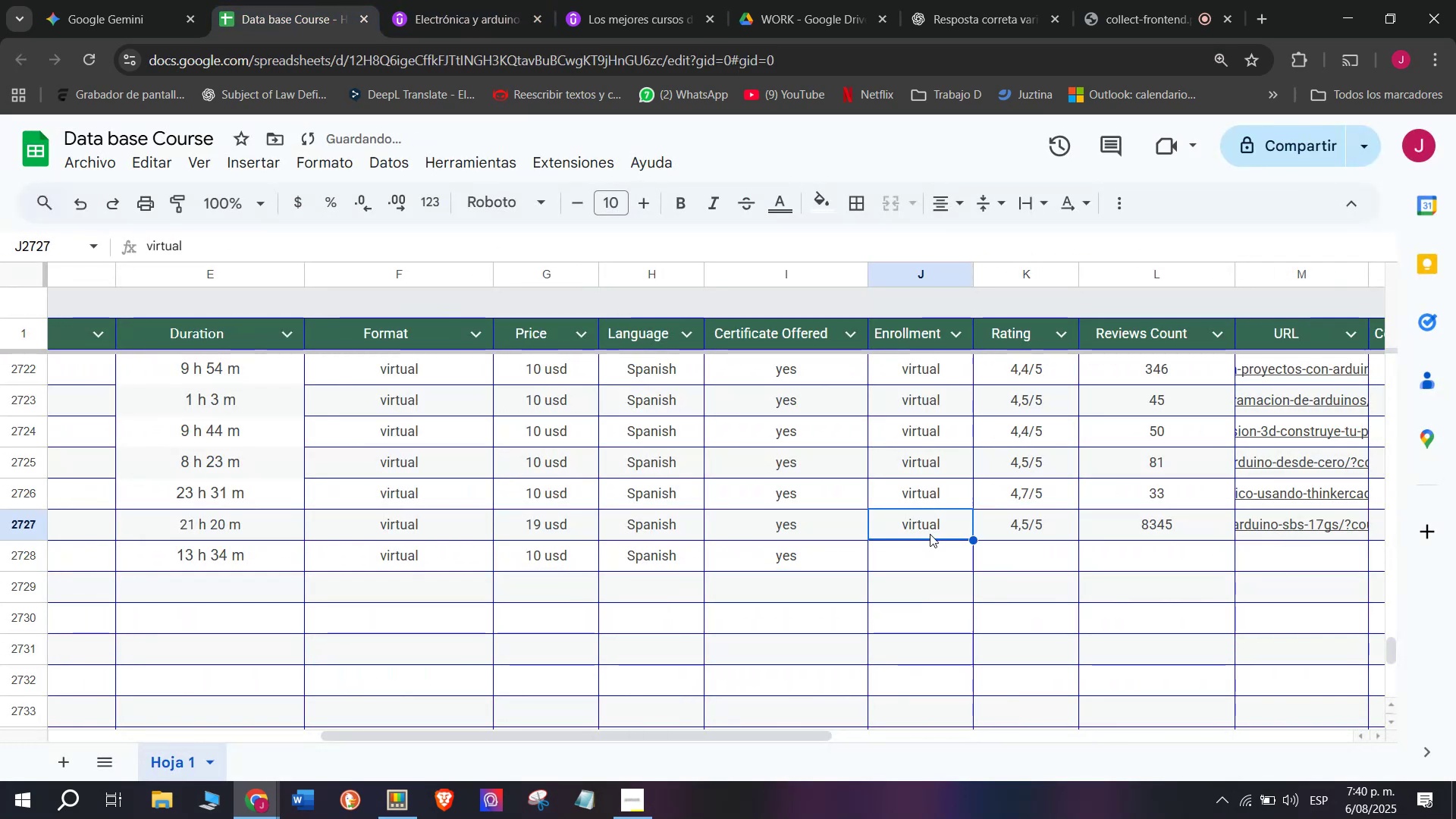 
key(Control+C)
 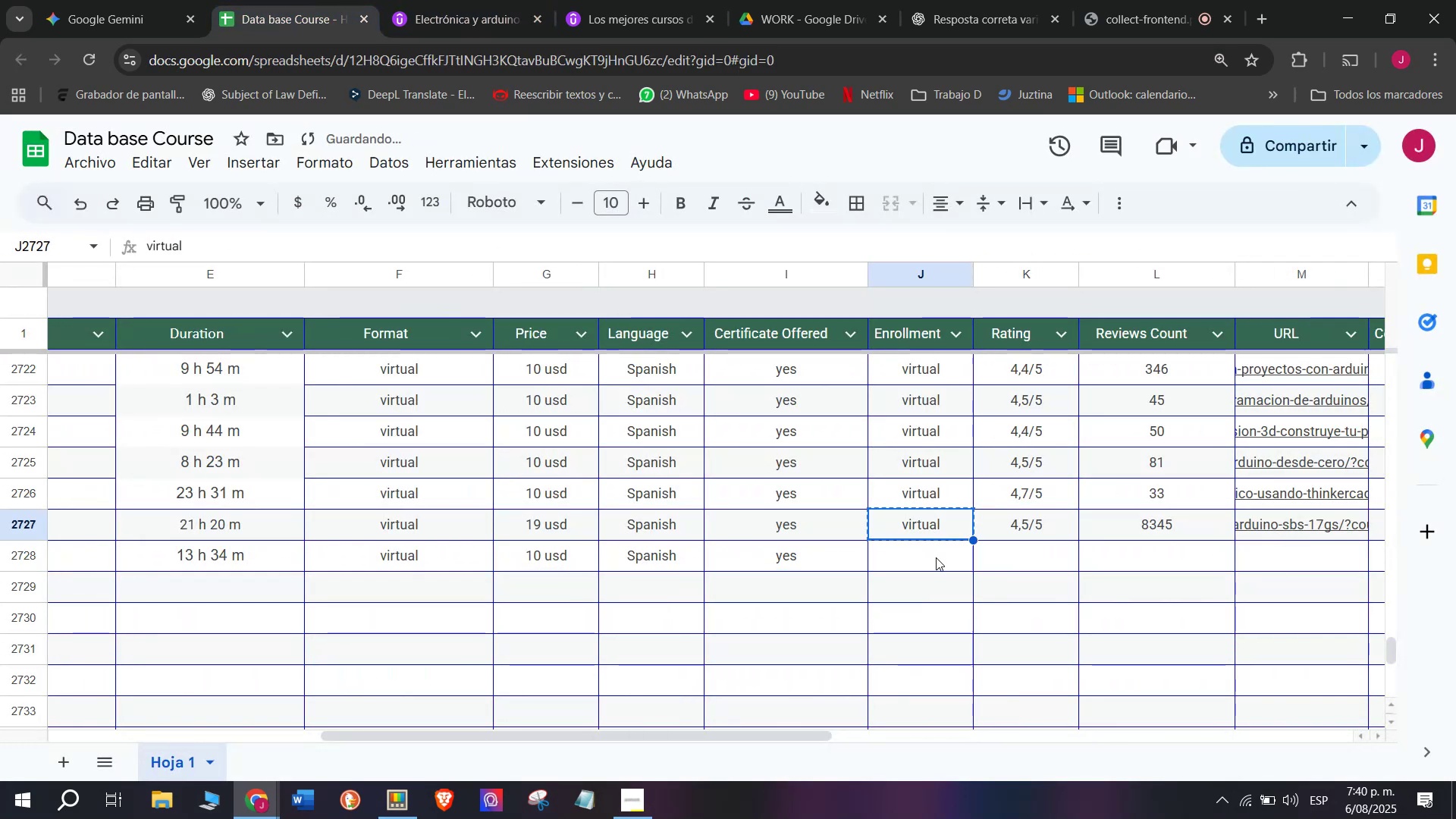 
triple_click([936, 557])
 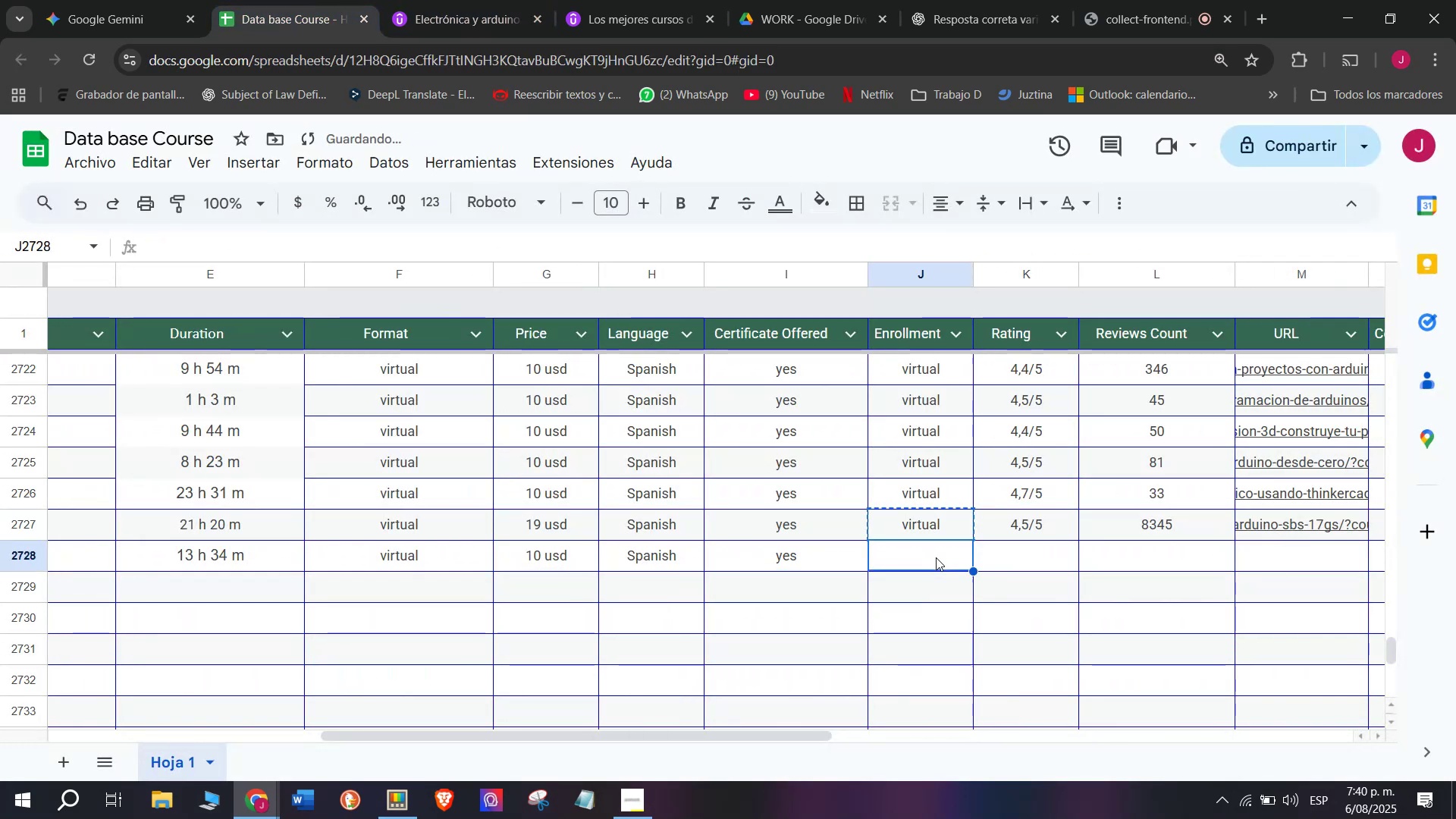 
key(Z)
 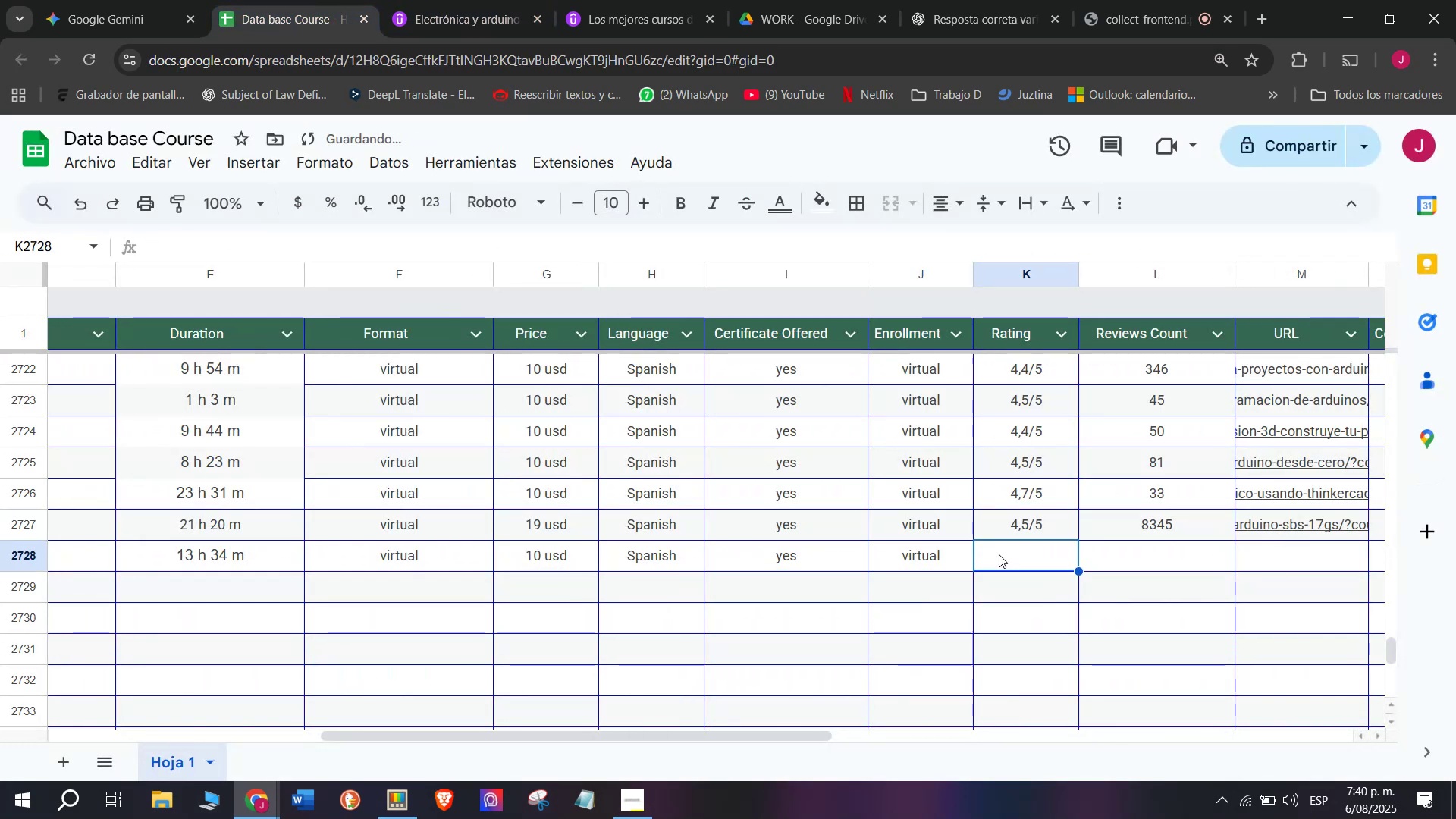 
key(Control+ControlLeft)
 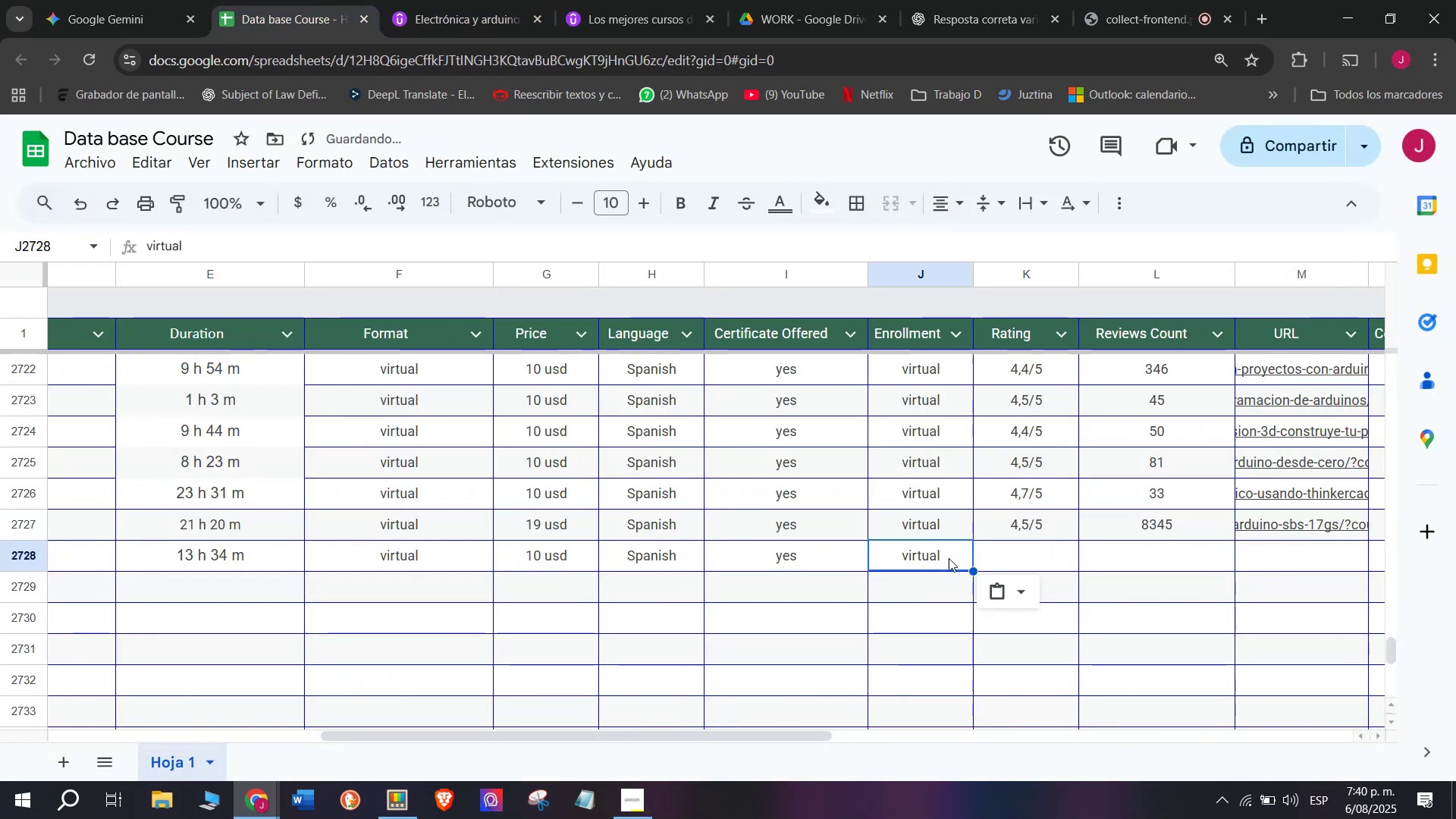 
key(Control+V)
 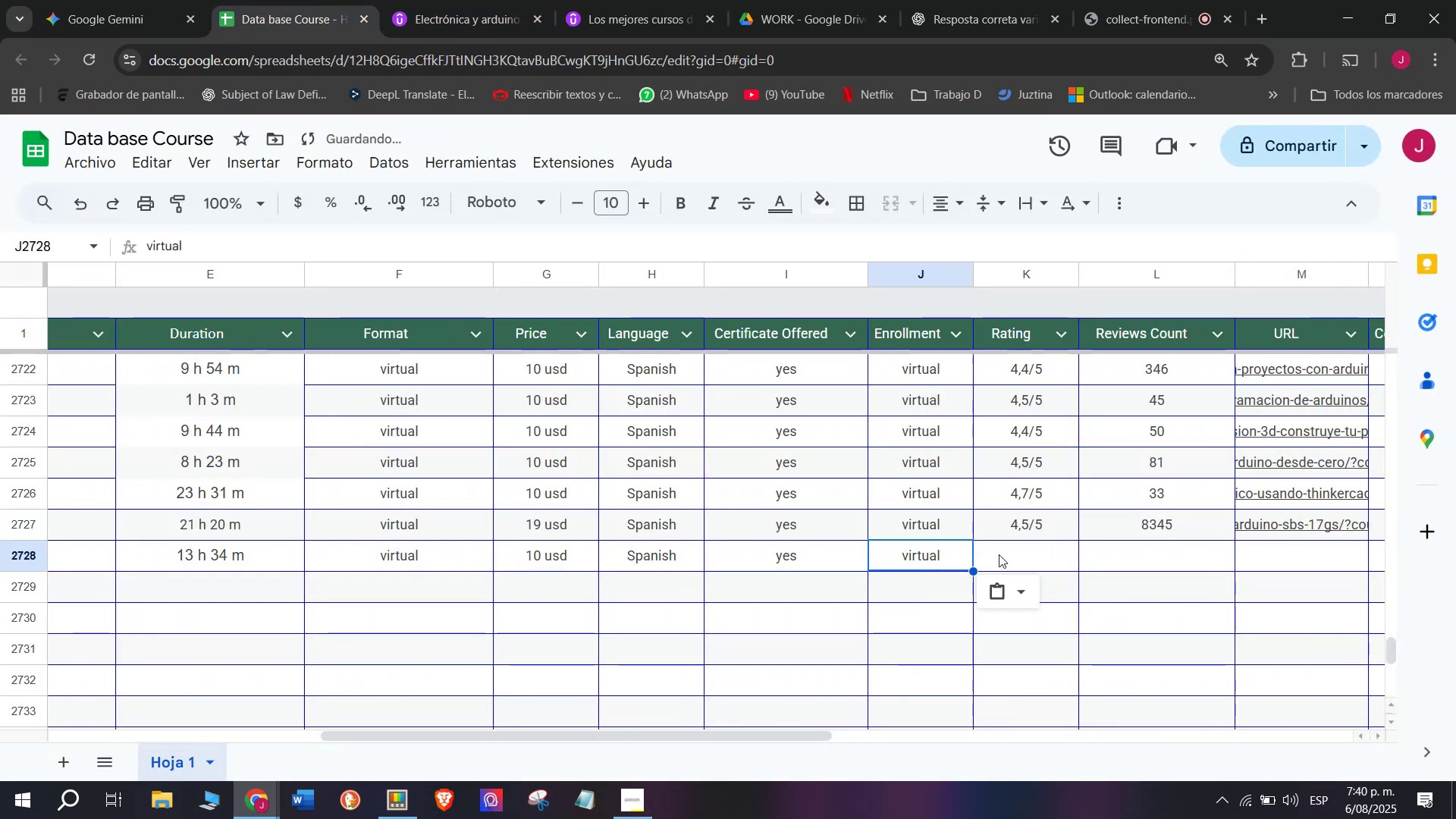 
triple_click([999, 554])
 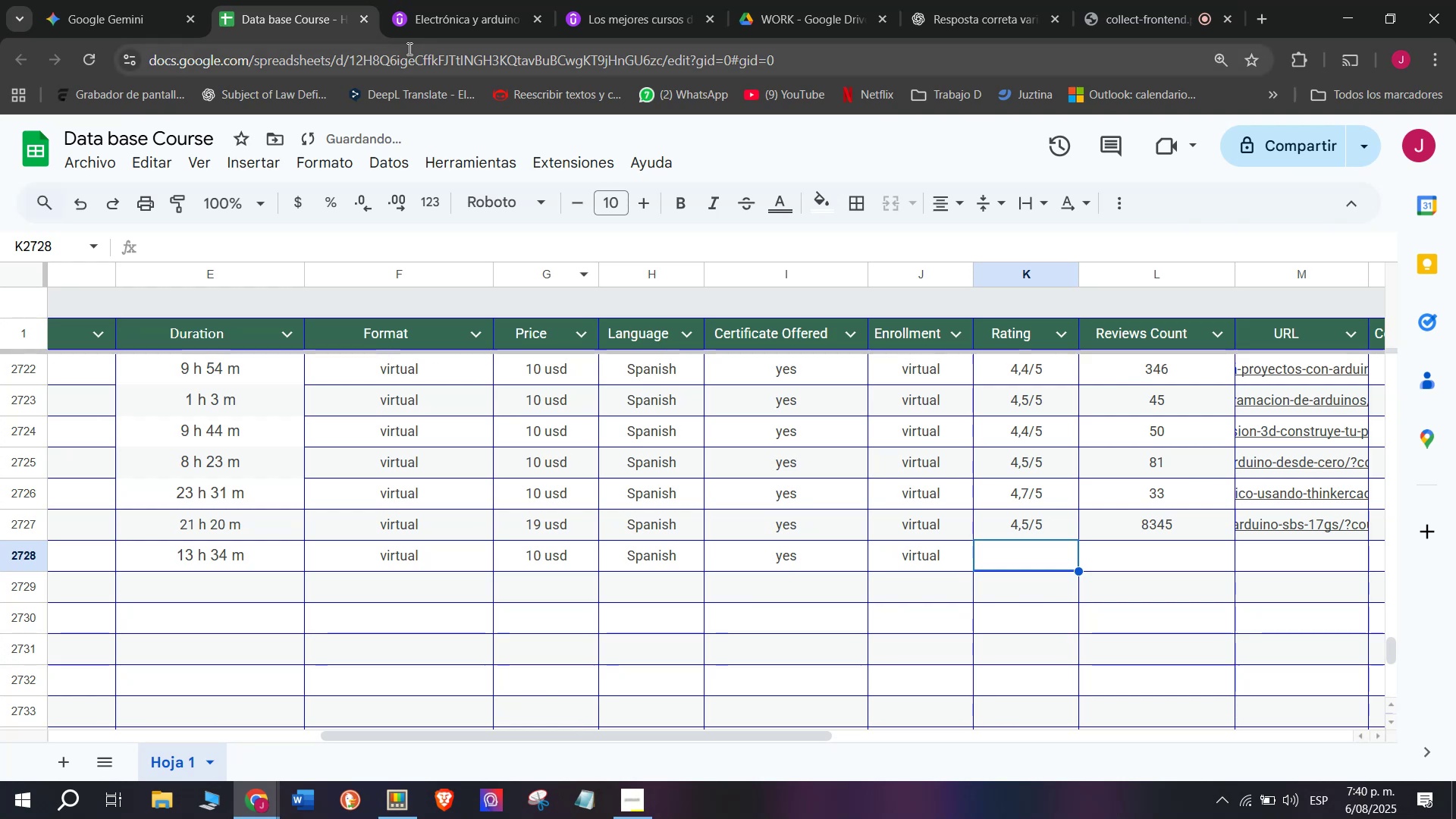 
left_click([437, 0])
 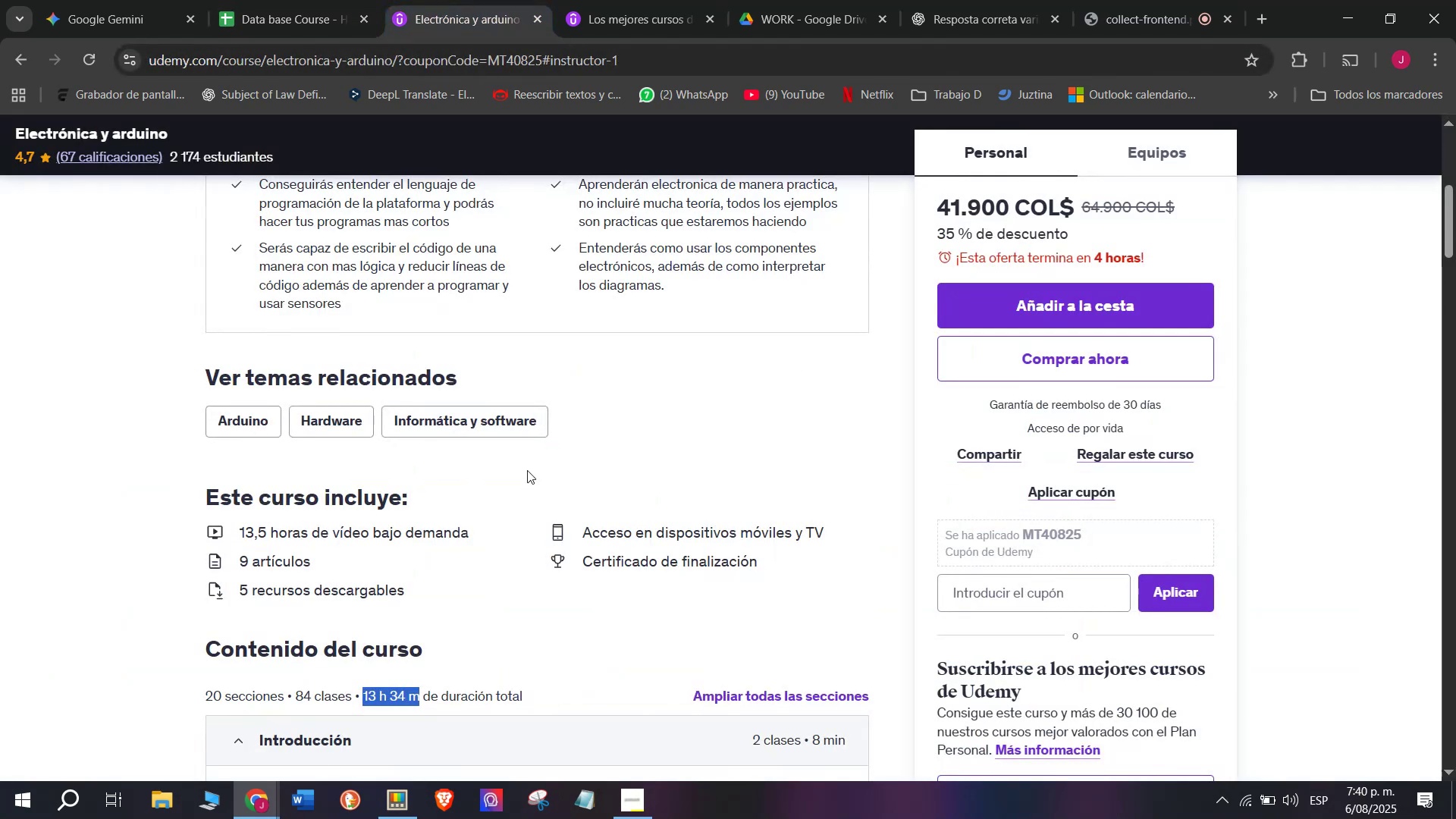 
scroll: coordinate [527, 472], scroll_direction: up, amount: 3.0
 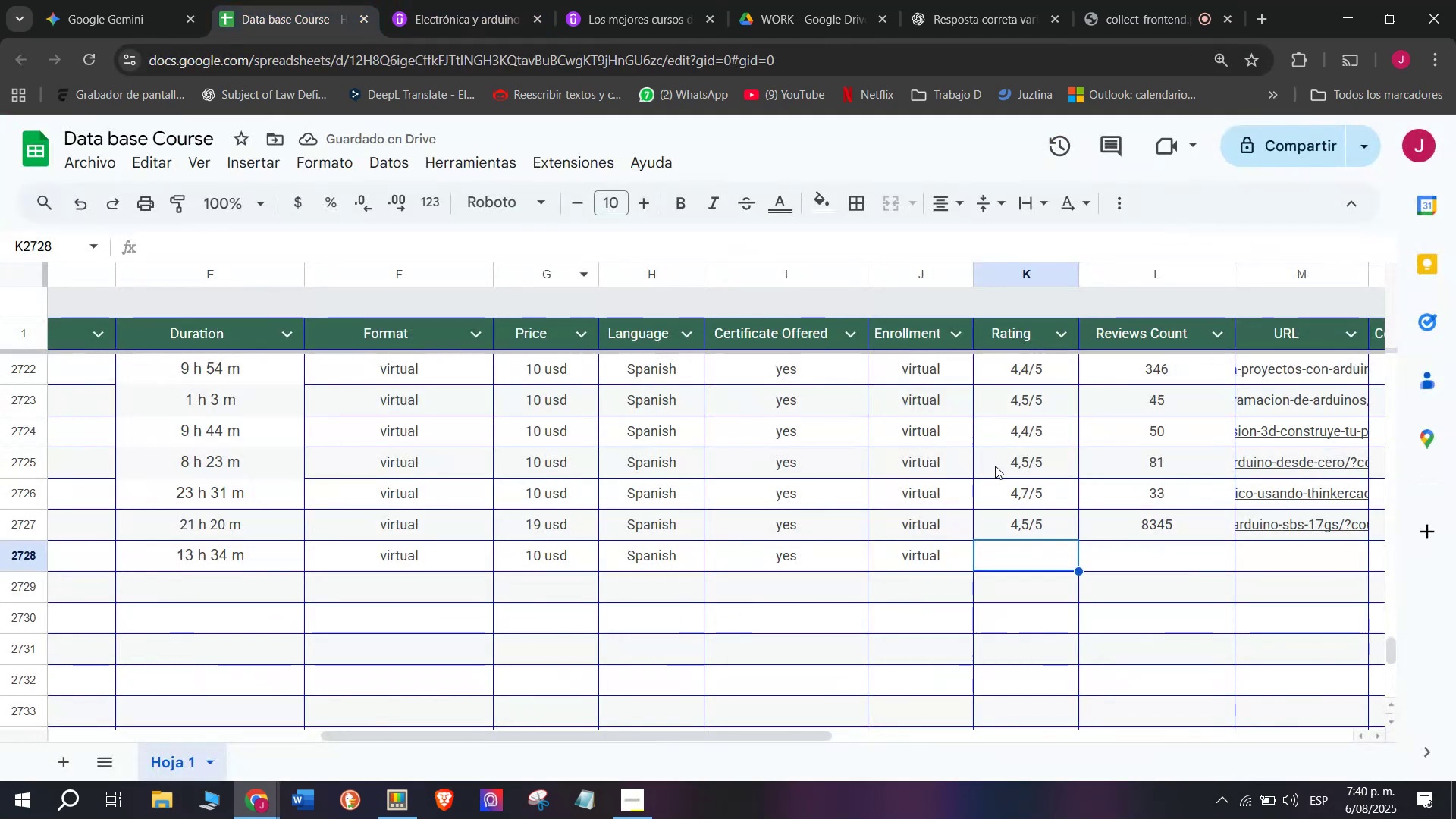 
left_click([1039, 493])
 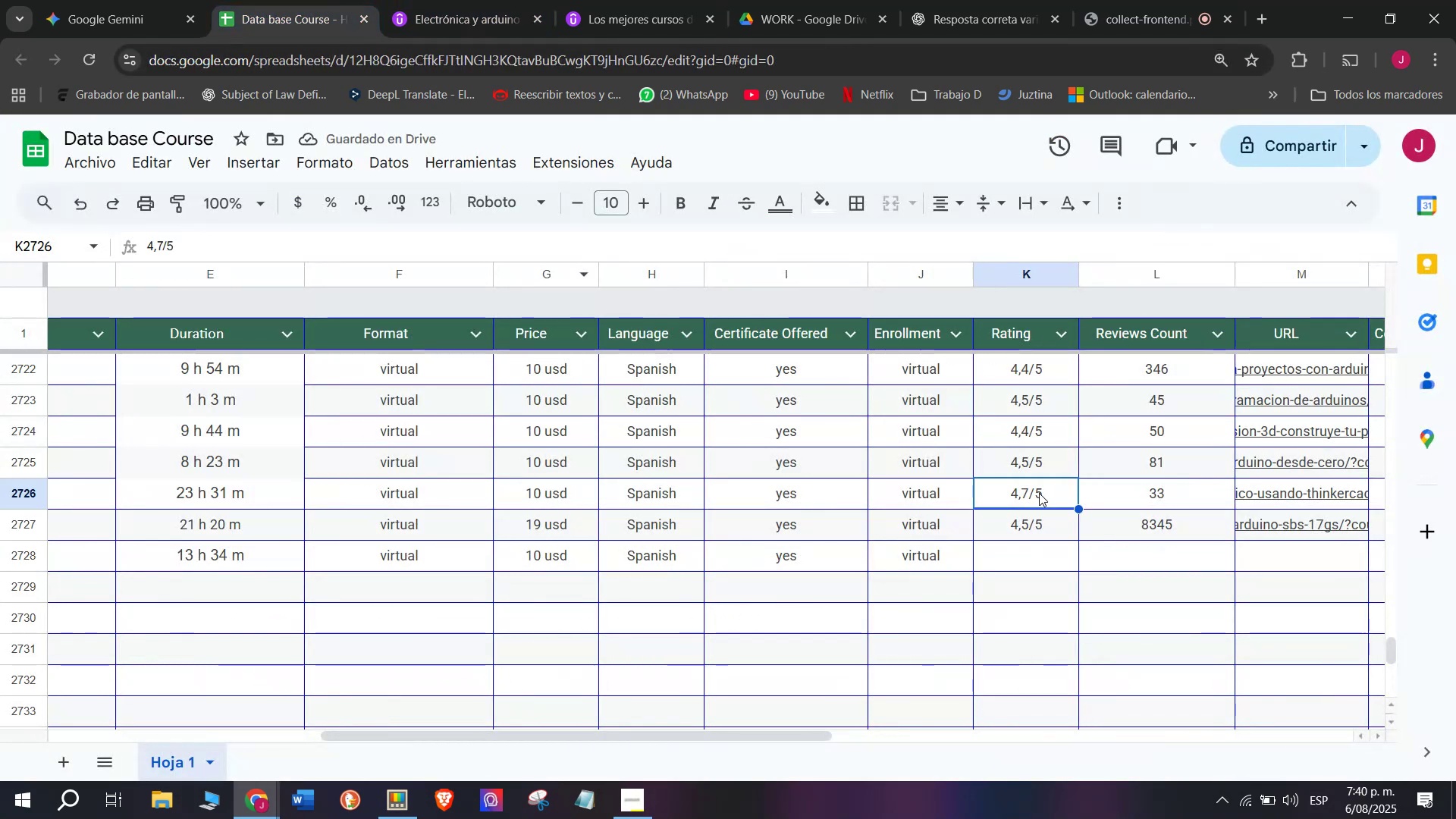 
key(Control+ControlLeft)
 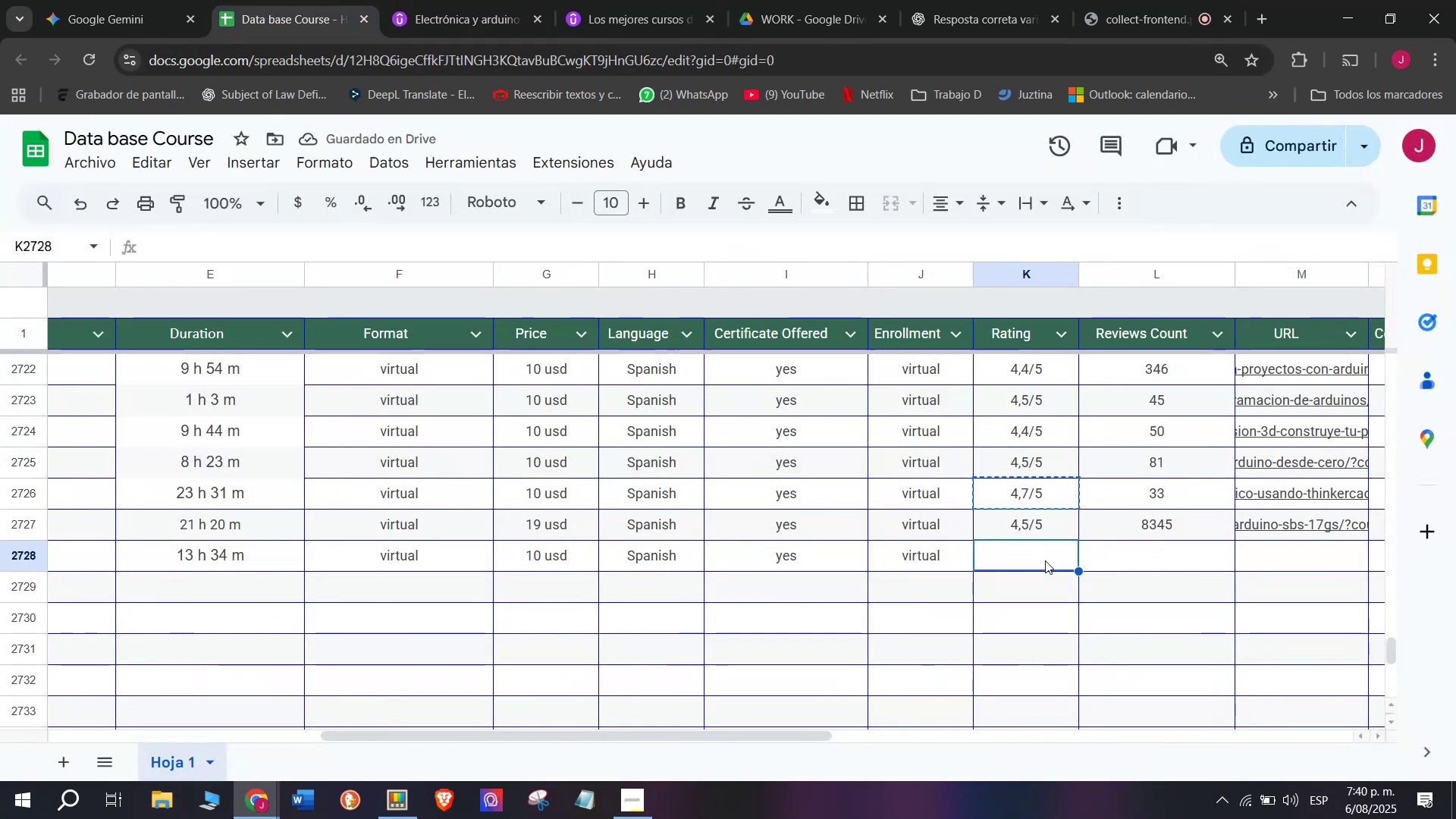 
key(Break)
 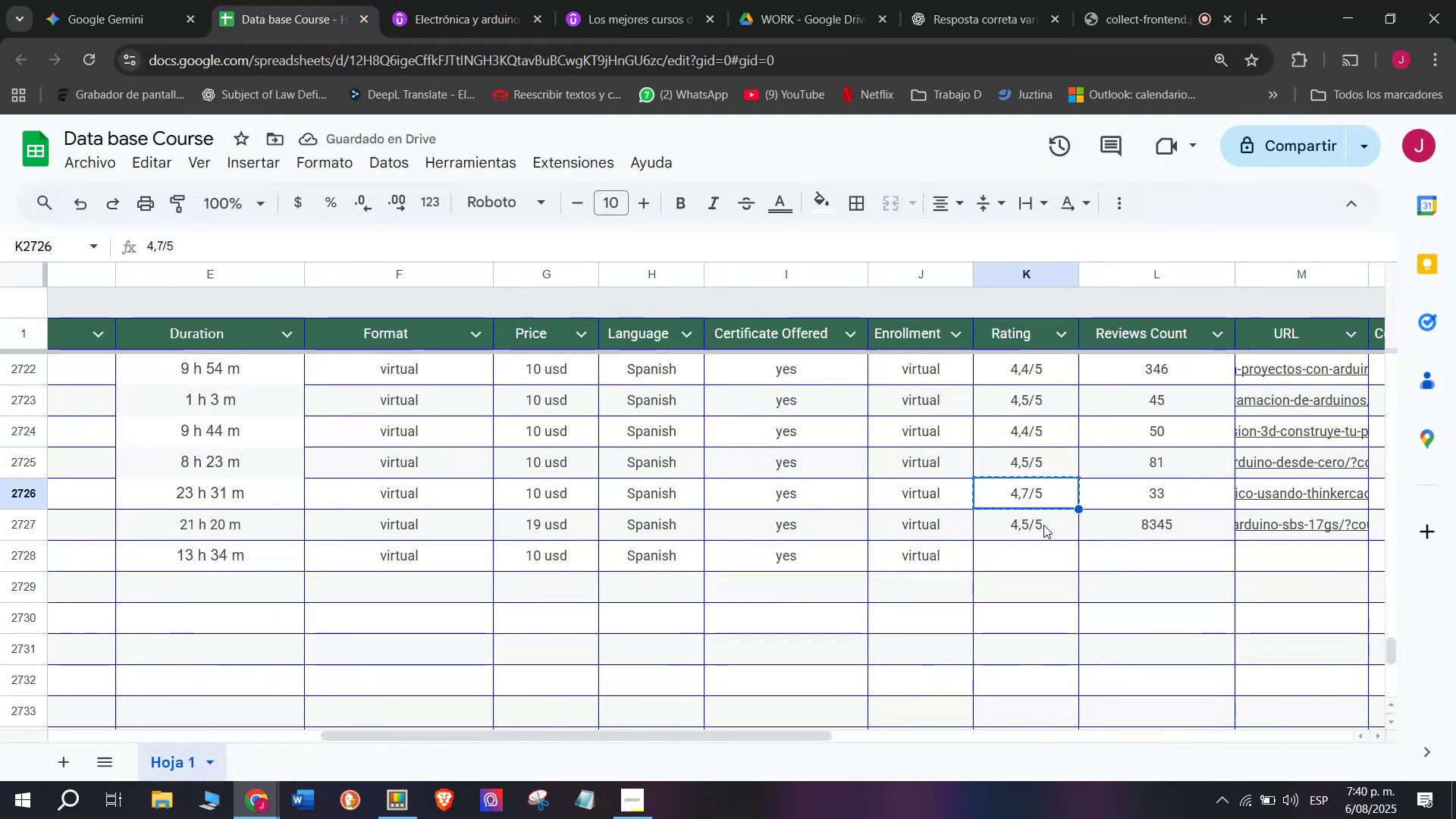 
key(Control+C)
 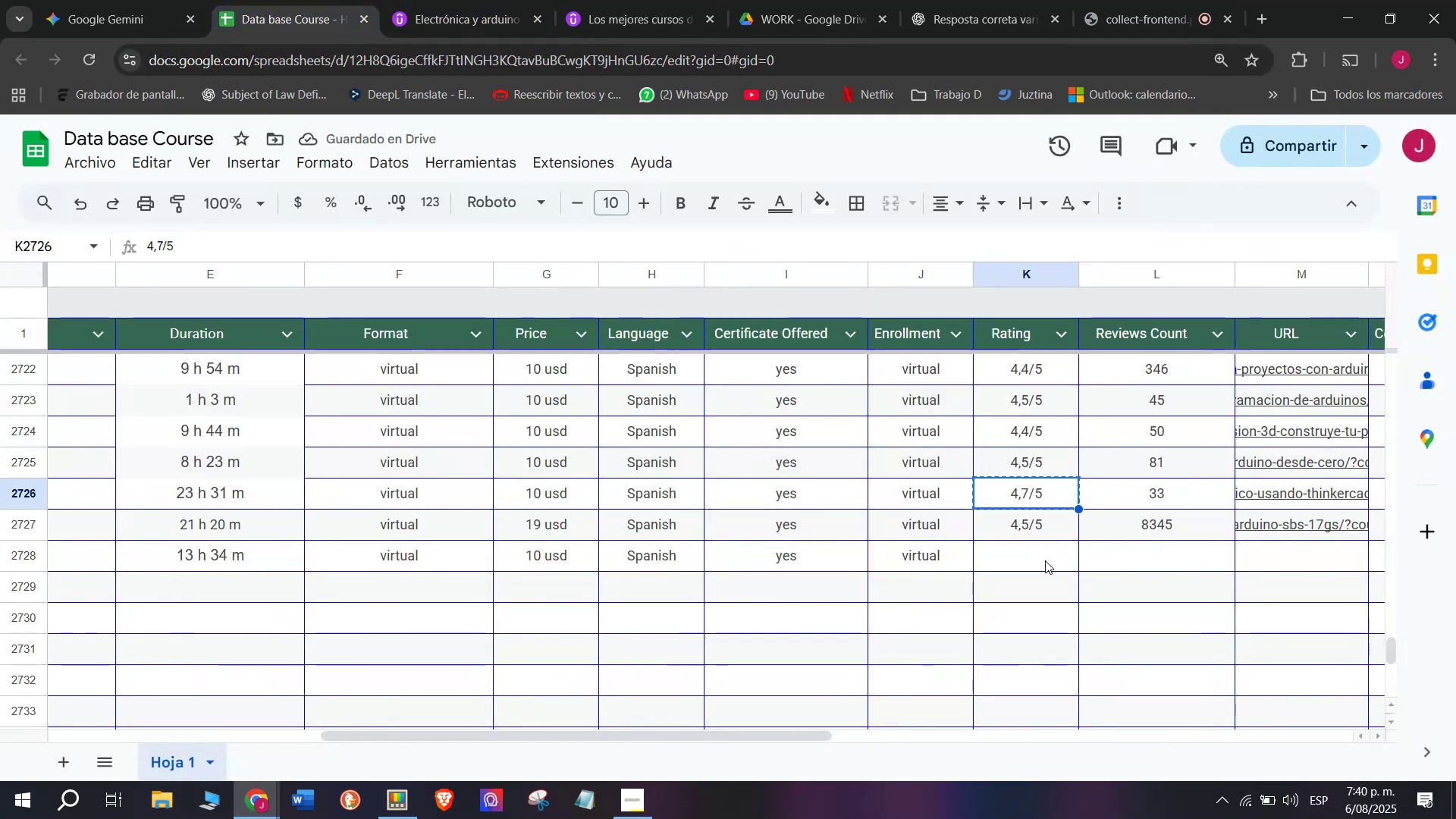 
double_click([1045, 560])
 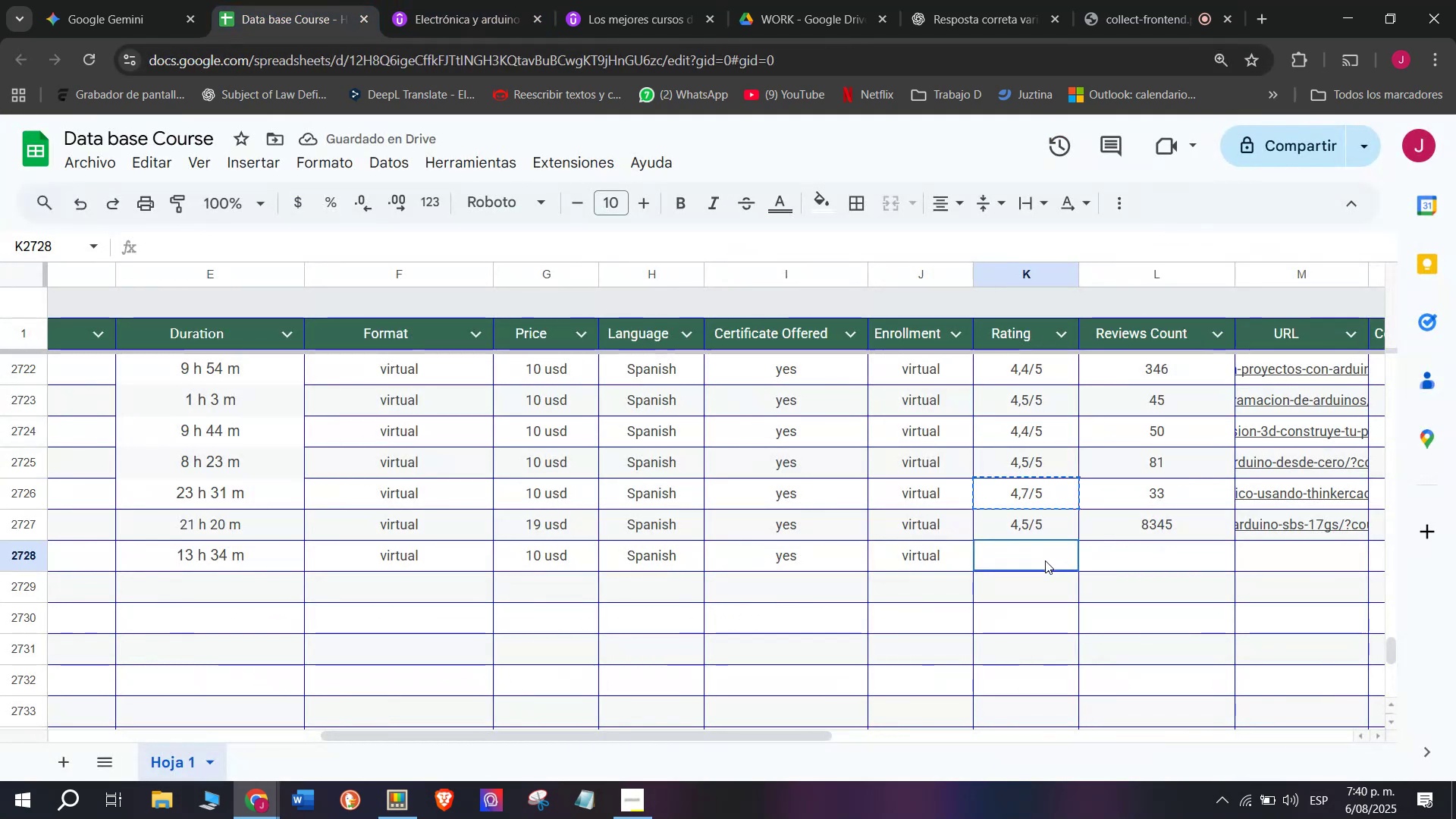 
key(Z)
 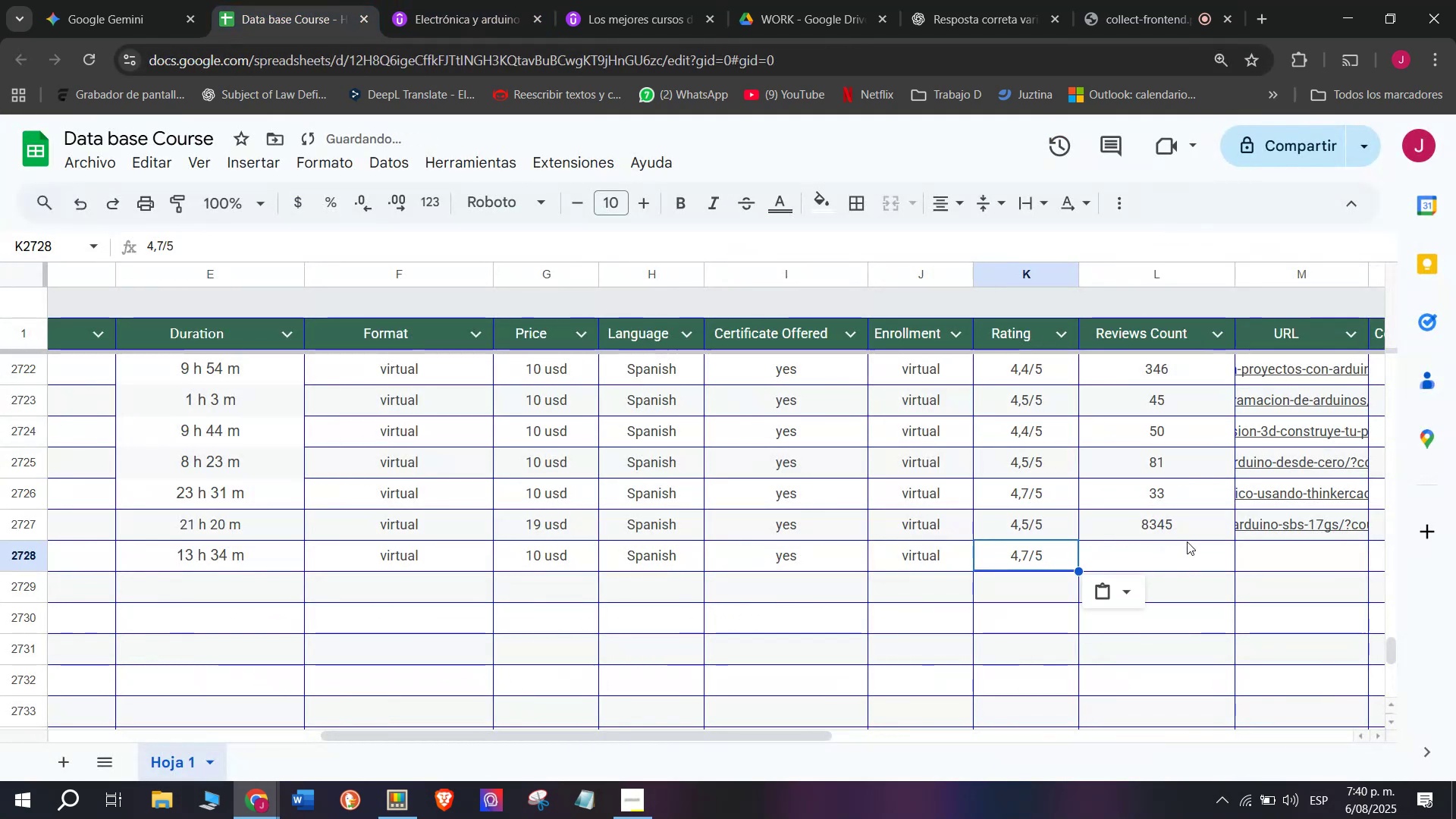 
key(Control+ControlLeft)
 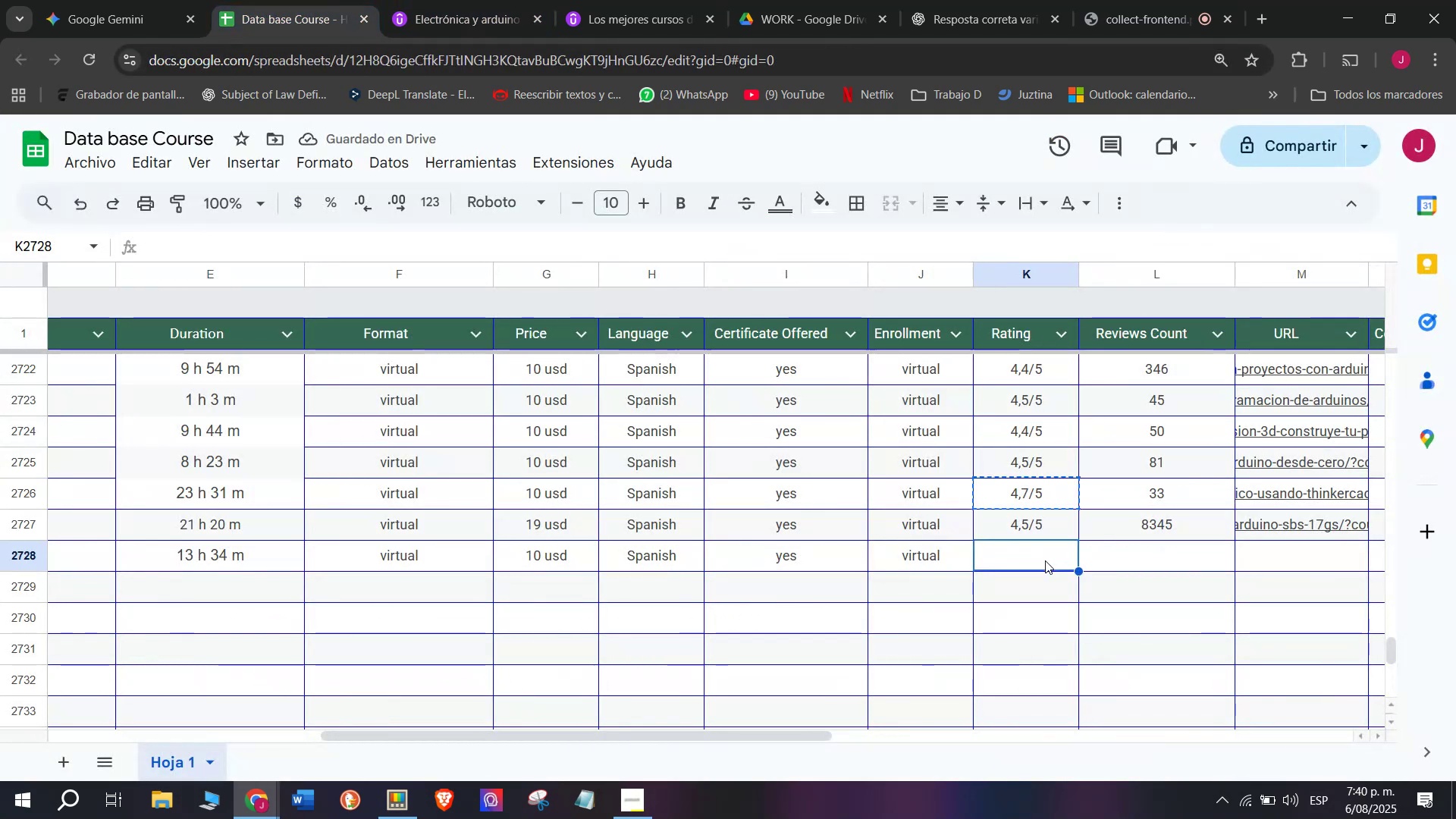 
key(Control+V)
 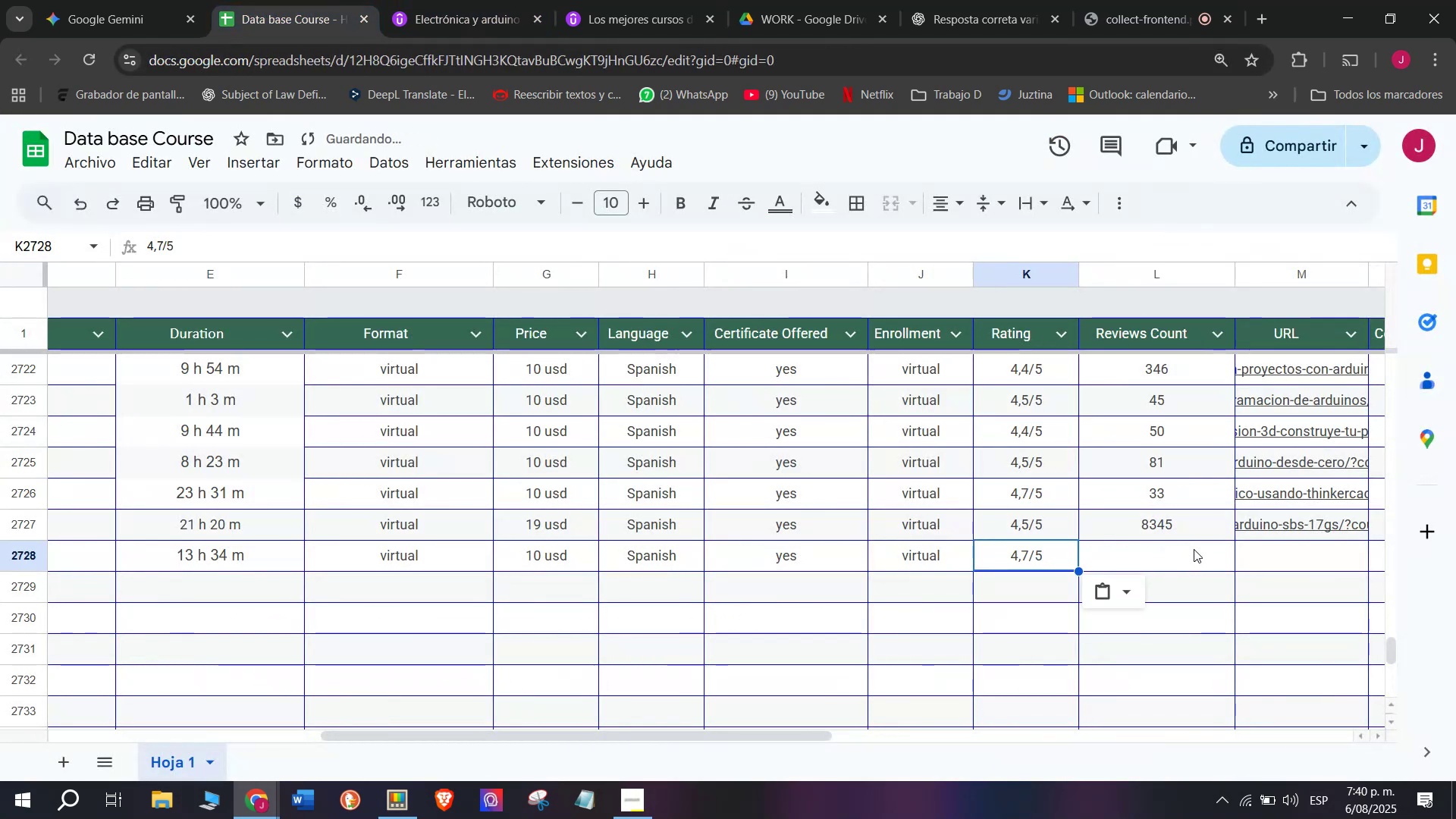 
left_click([1200, 558])
 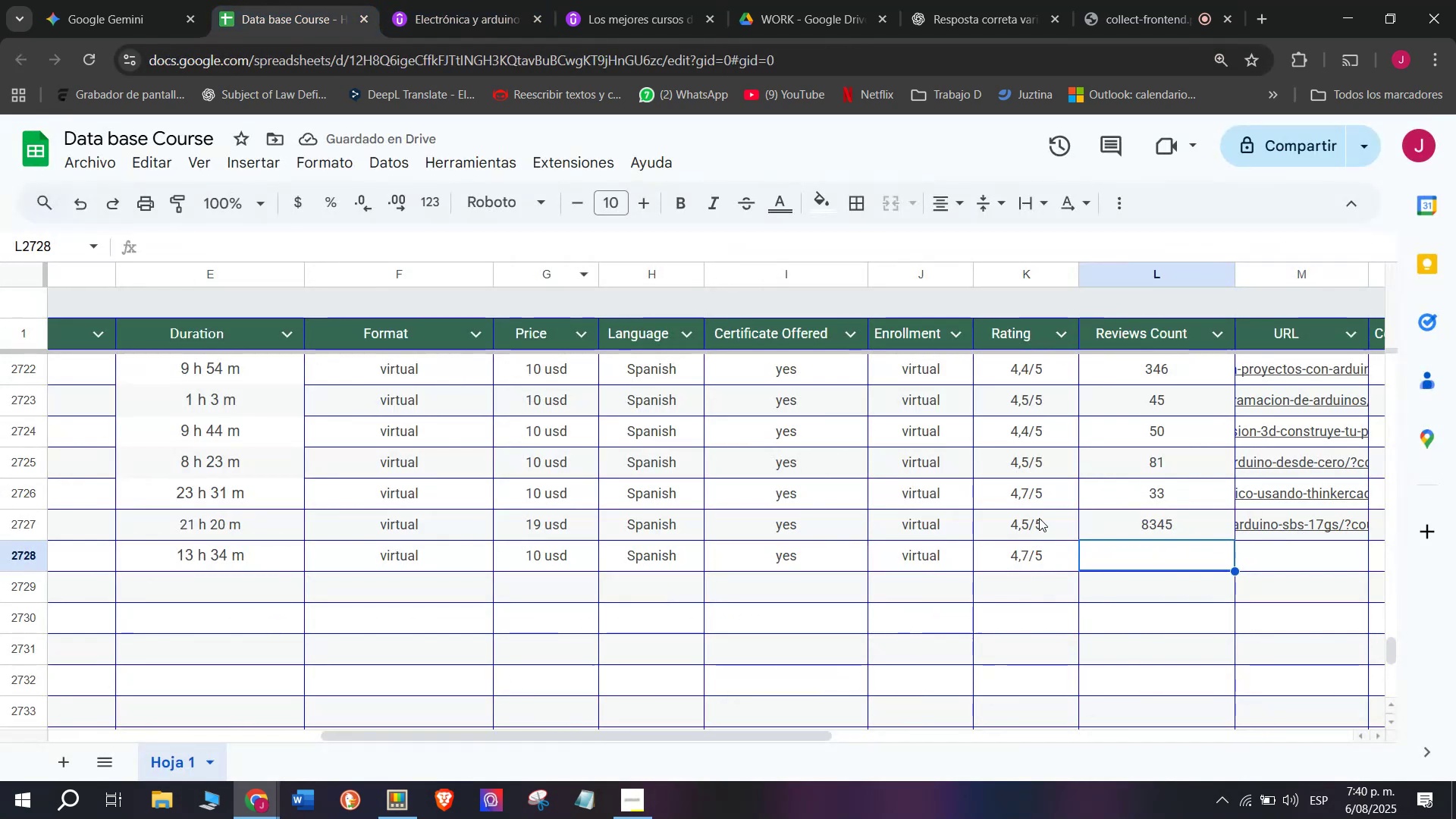 
type(67)
 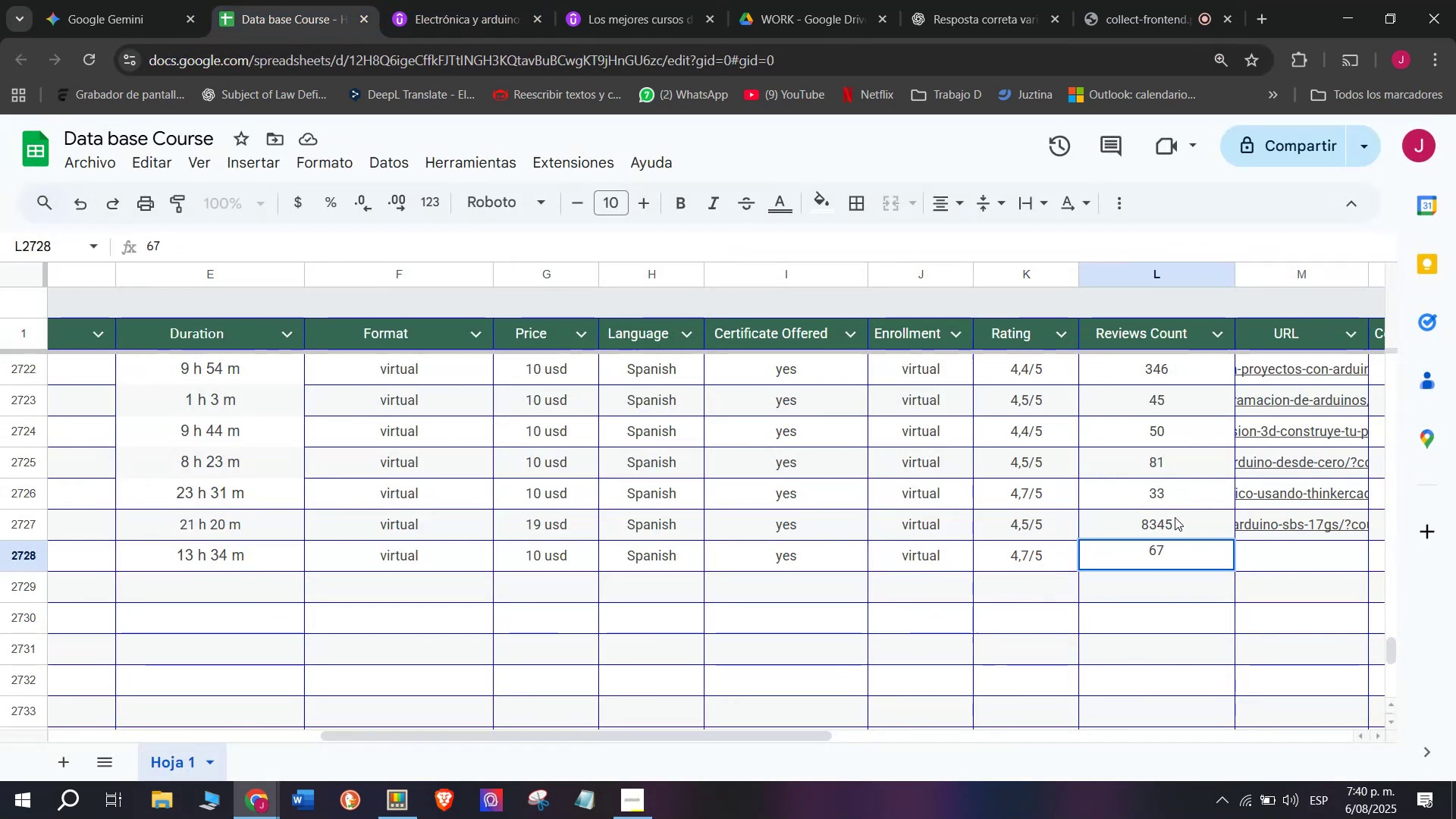 
left_click([1258, 563])
 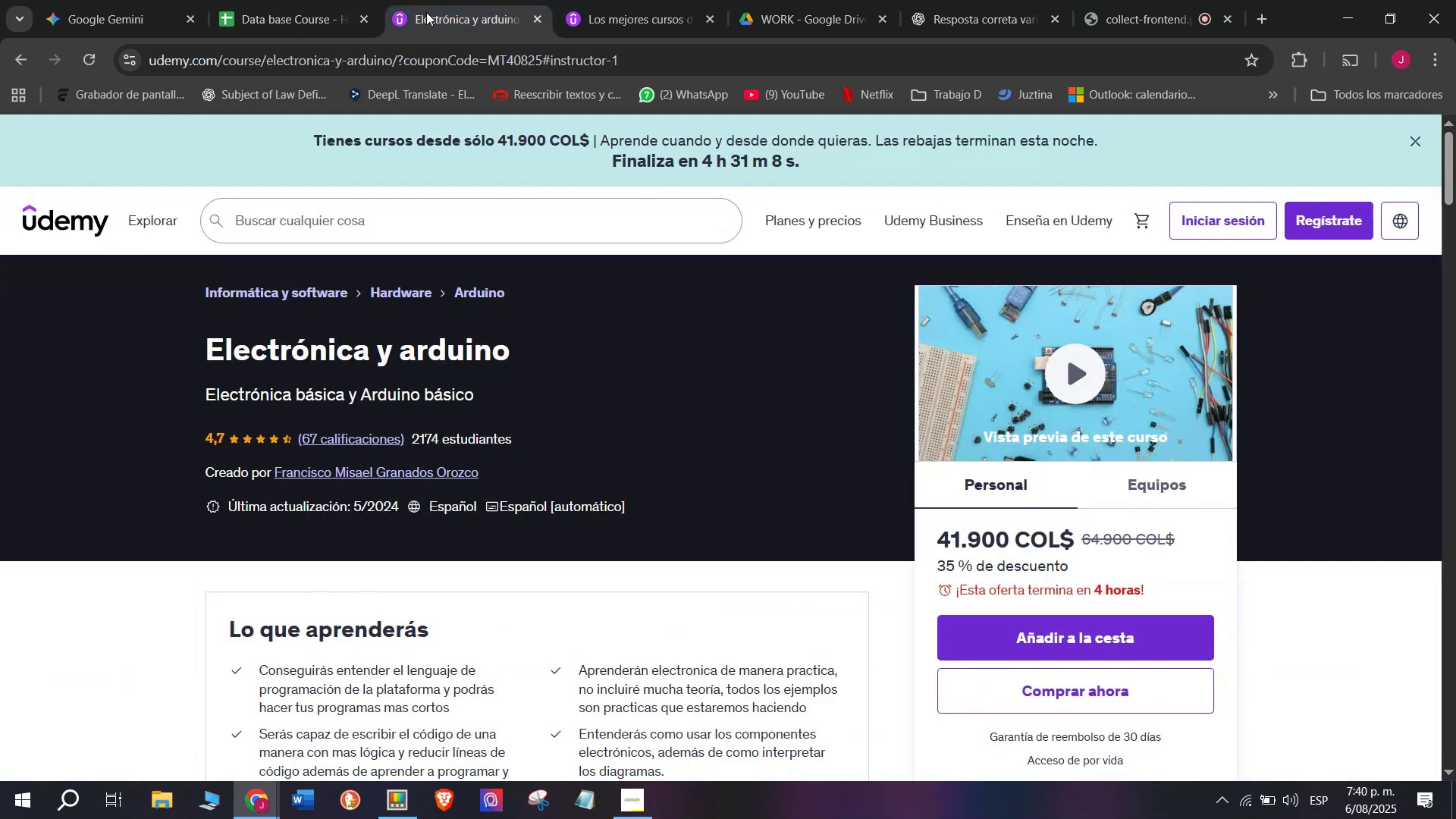 
double_click([473, 42])
 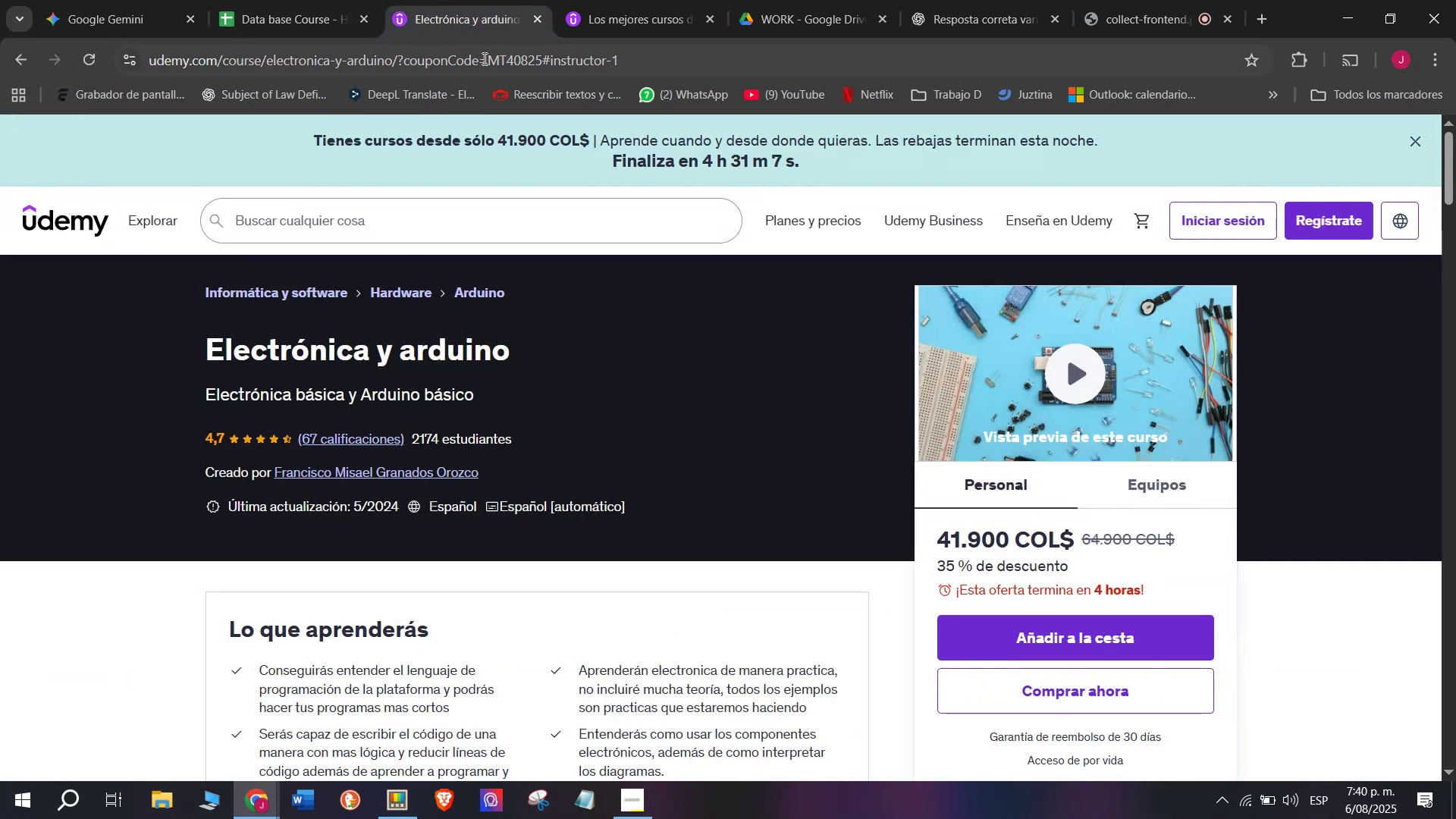 
triple_click([483, 58])
 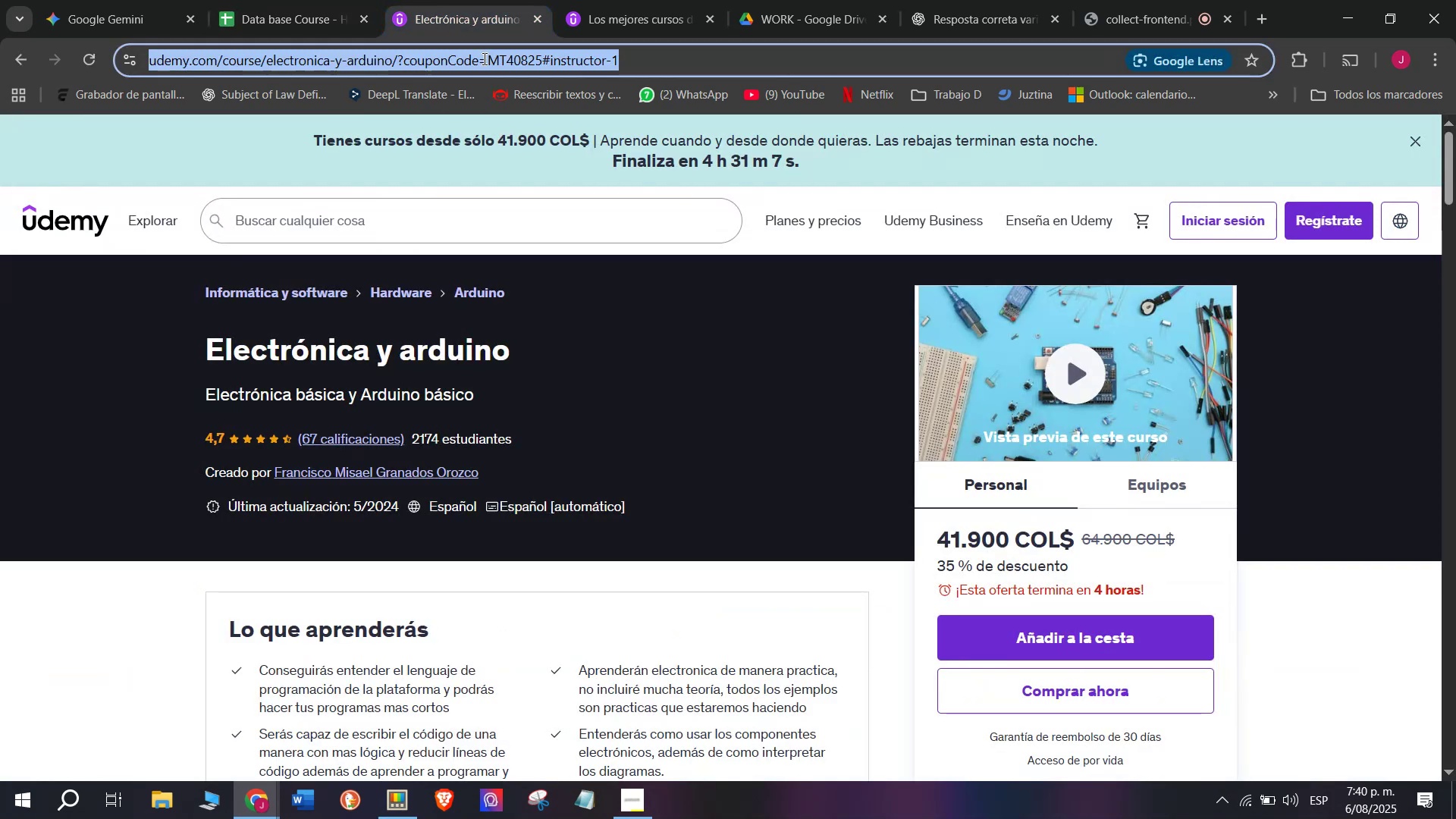 
triple_click([483, 58])
 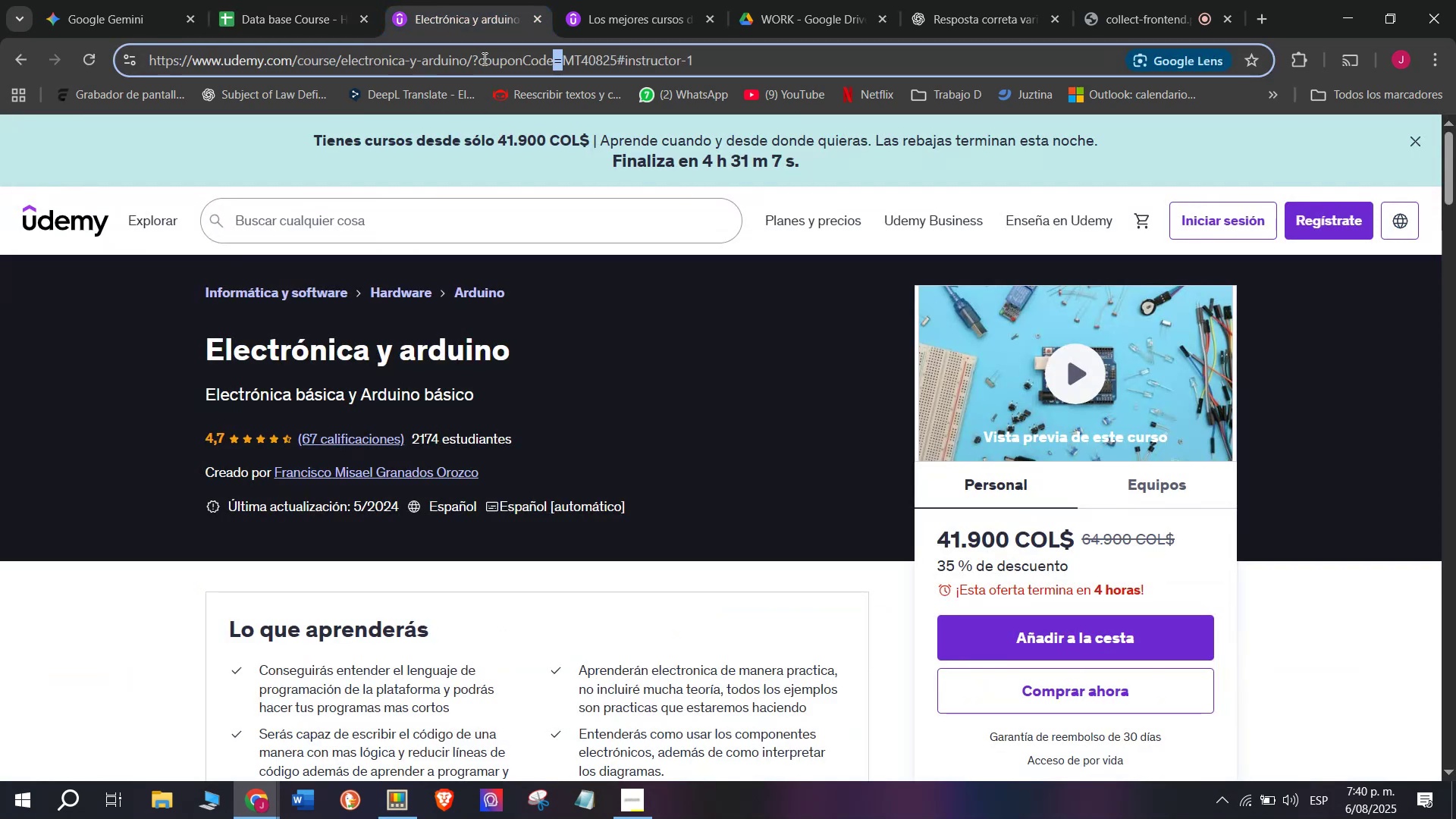 
triple_click([483, 58])
 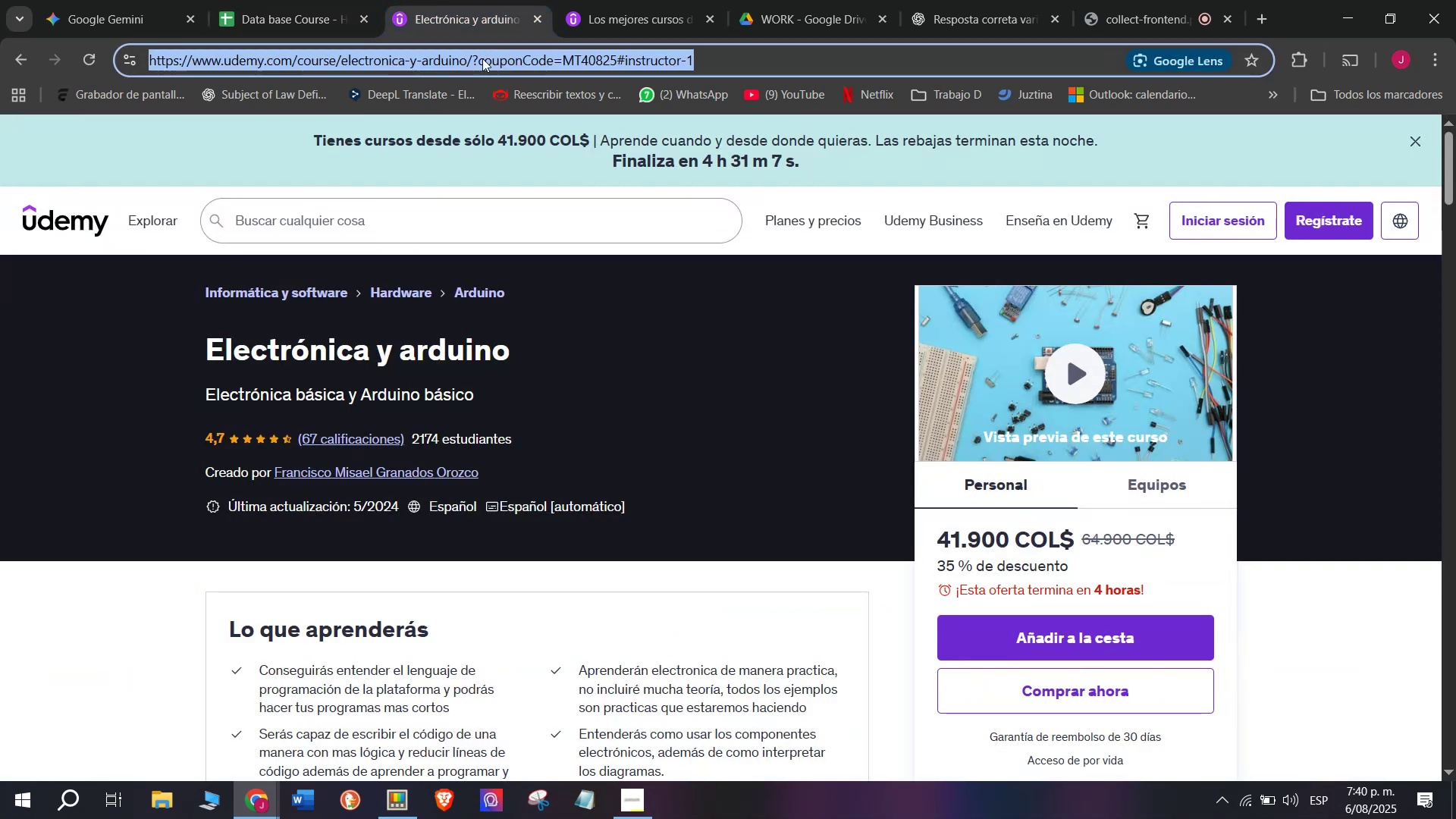 
key(Control+ControlLeft)
 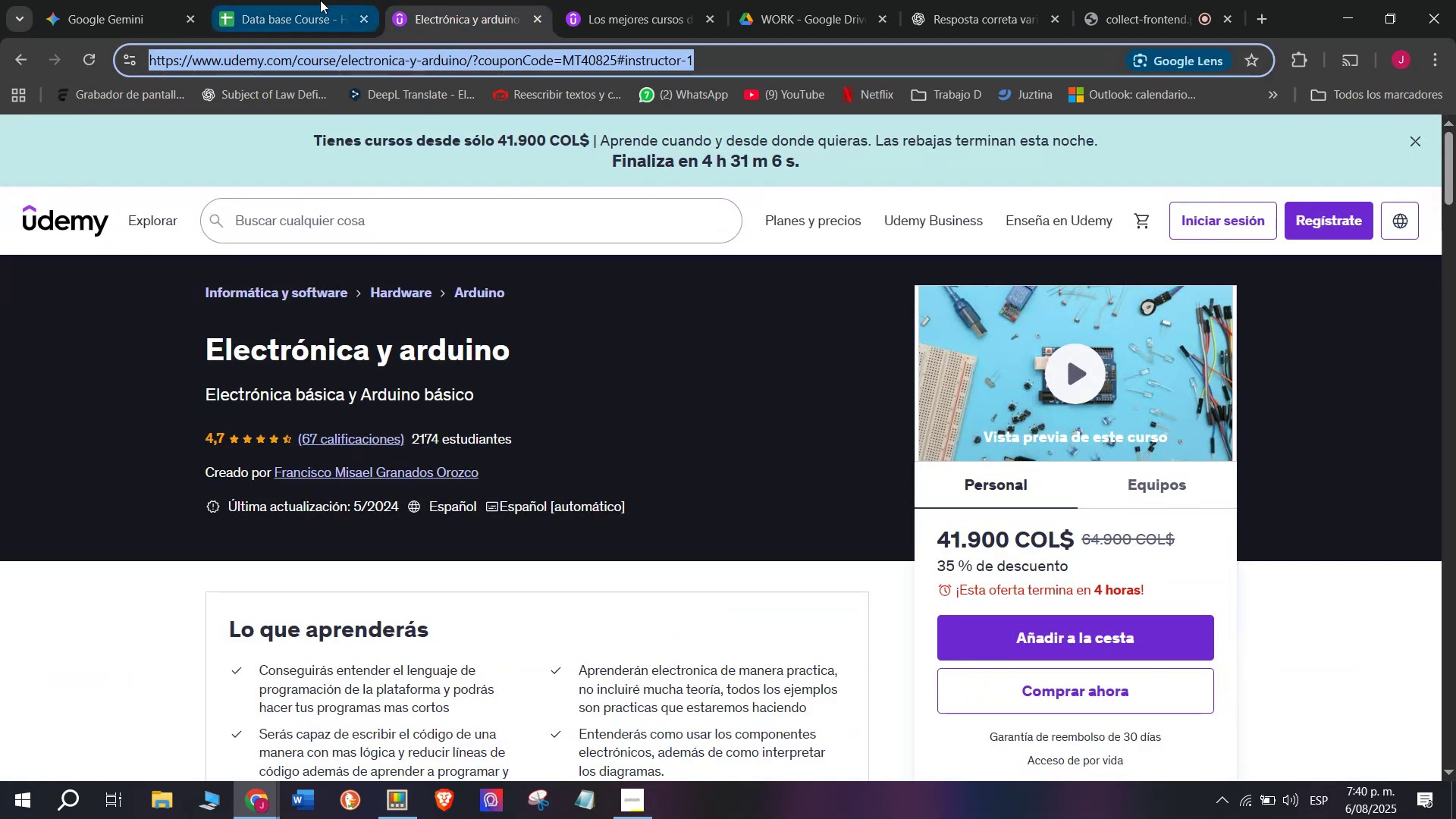 
key(Break)
 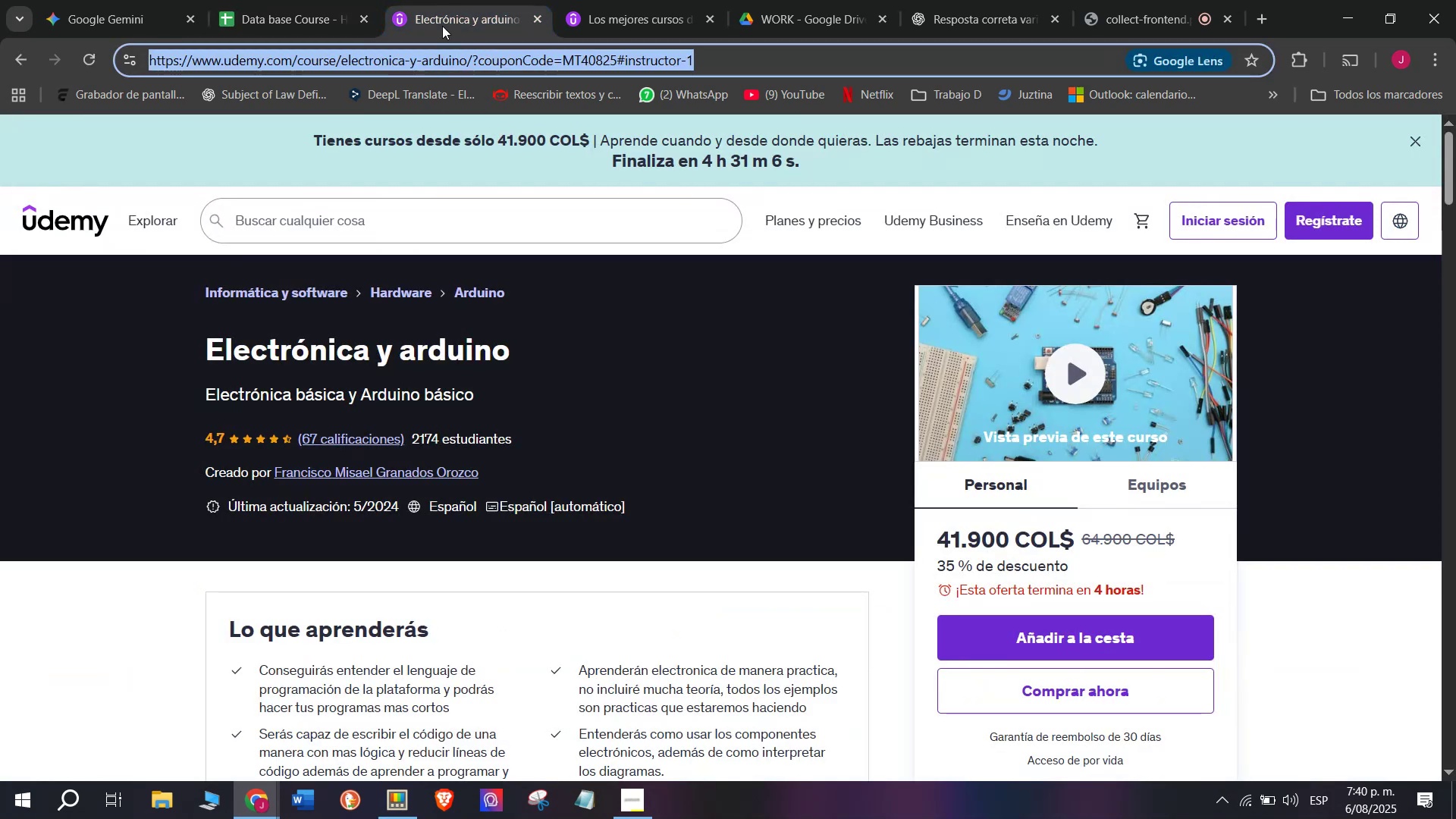 
key(Control+C)
 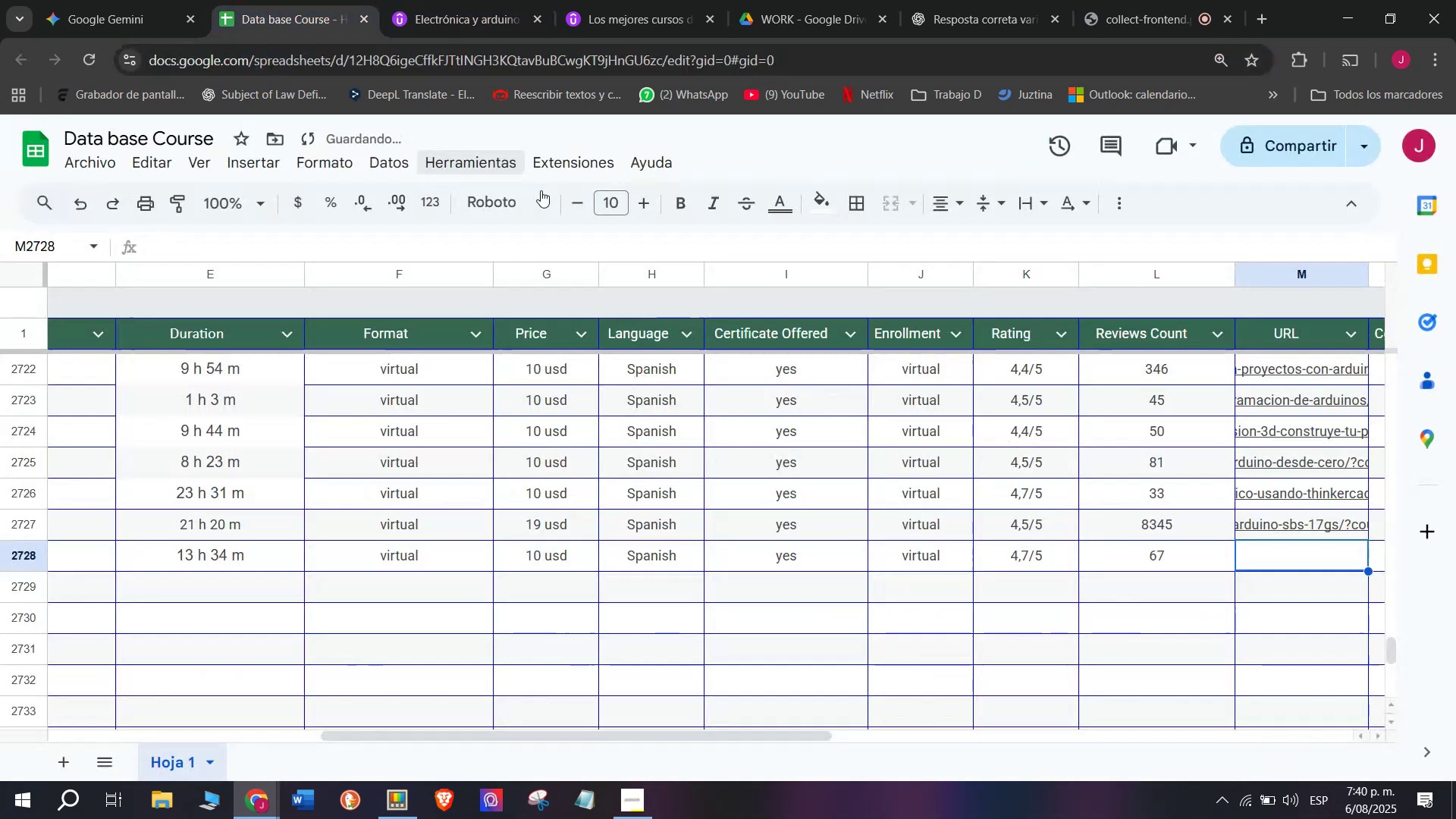 
key(Control+ControlLeft)
 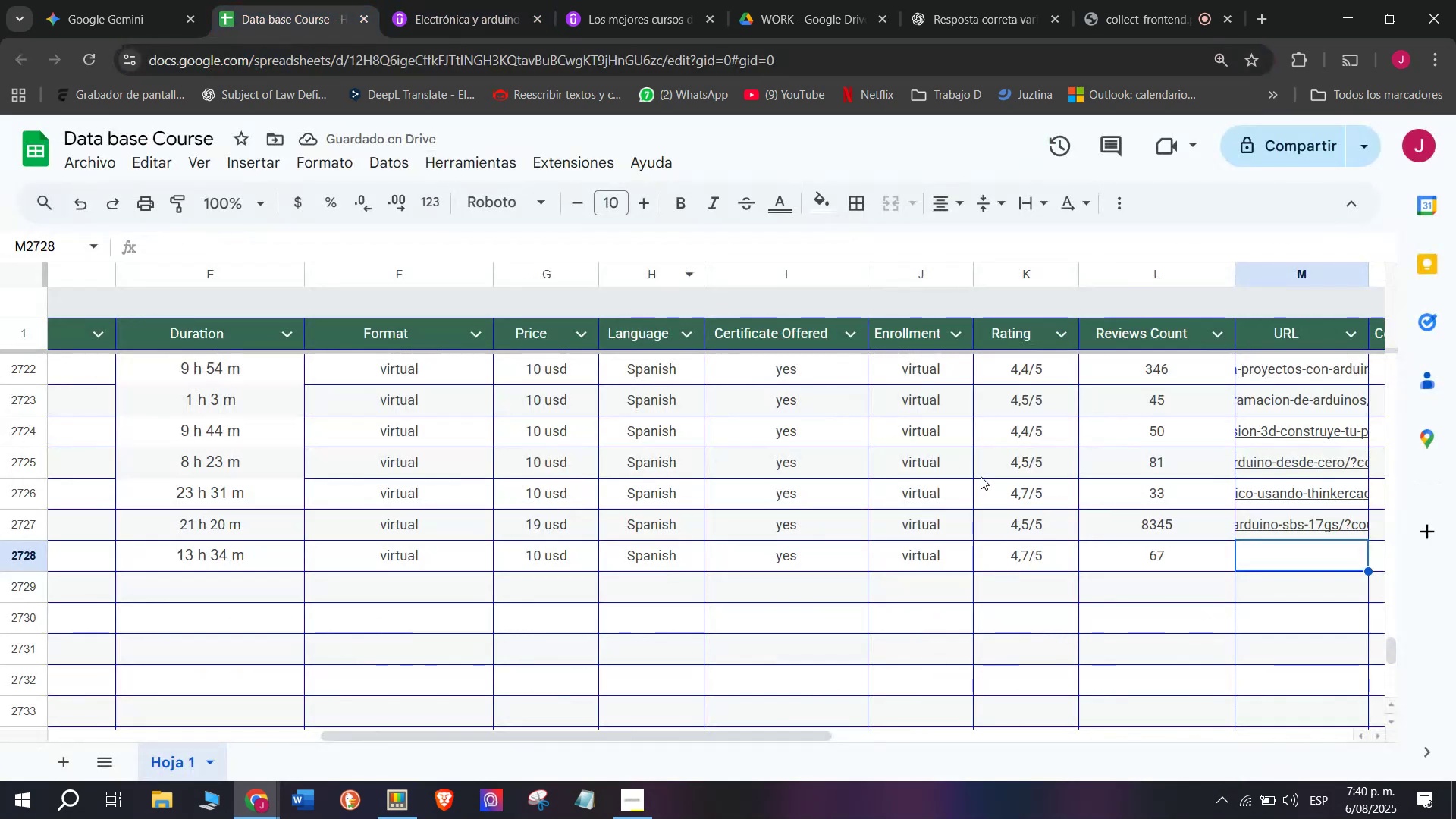 
key(Z)
 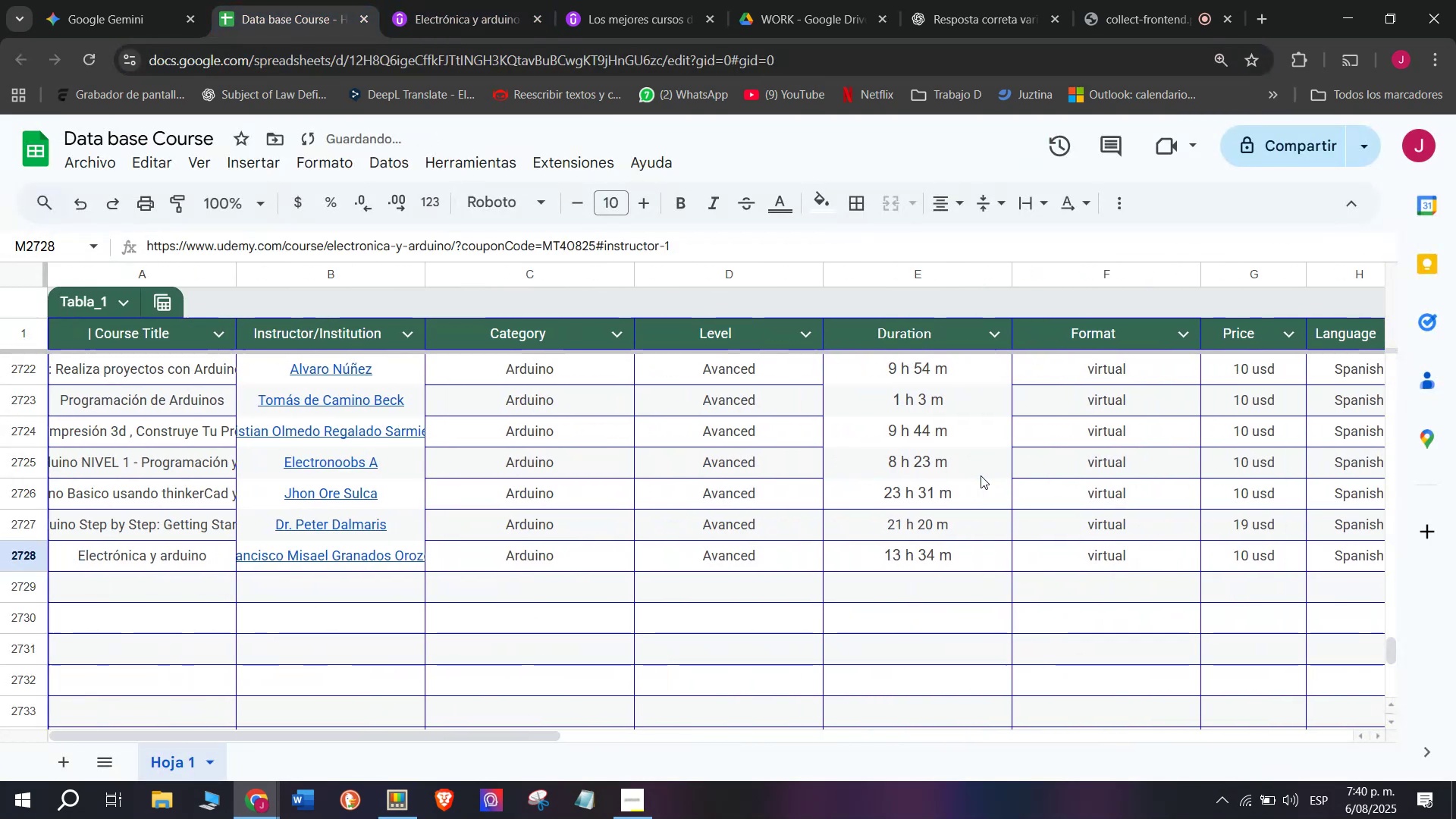 
key(Control+V)
 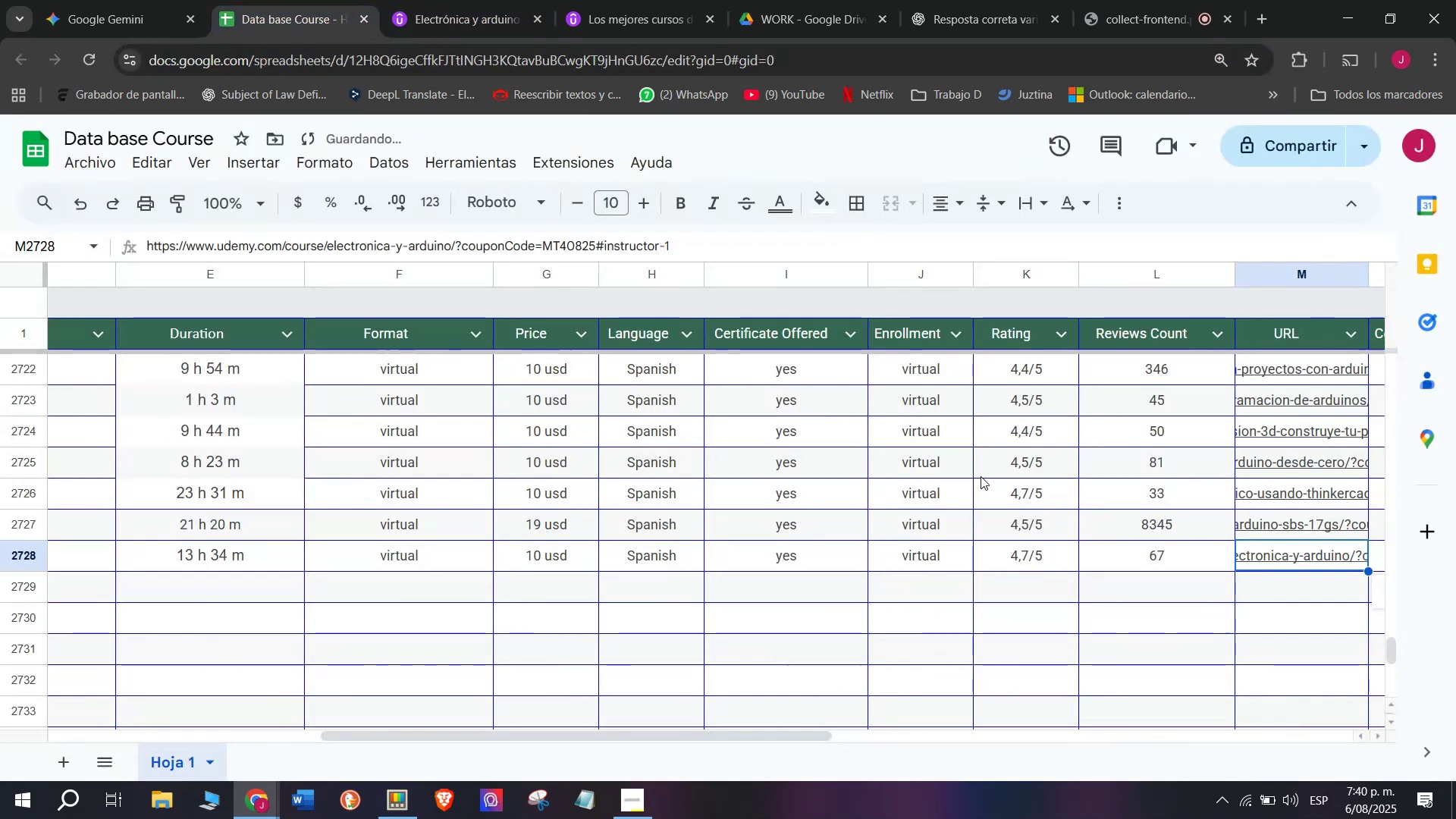 
scroll: coordinate [173, 617], scroll_direction: up, amount: 8.0
 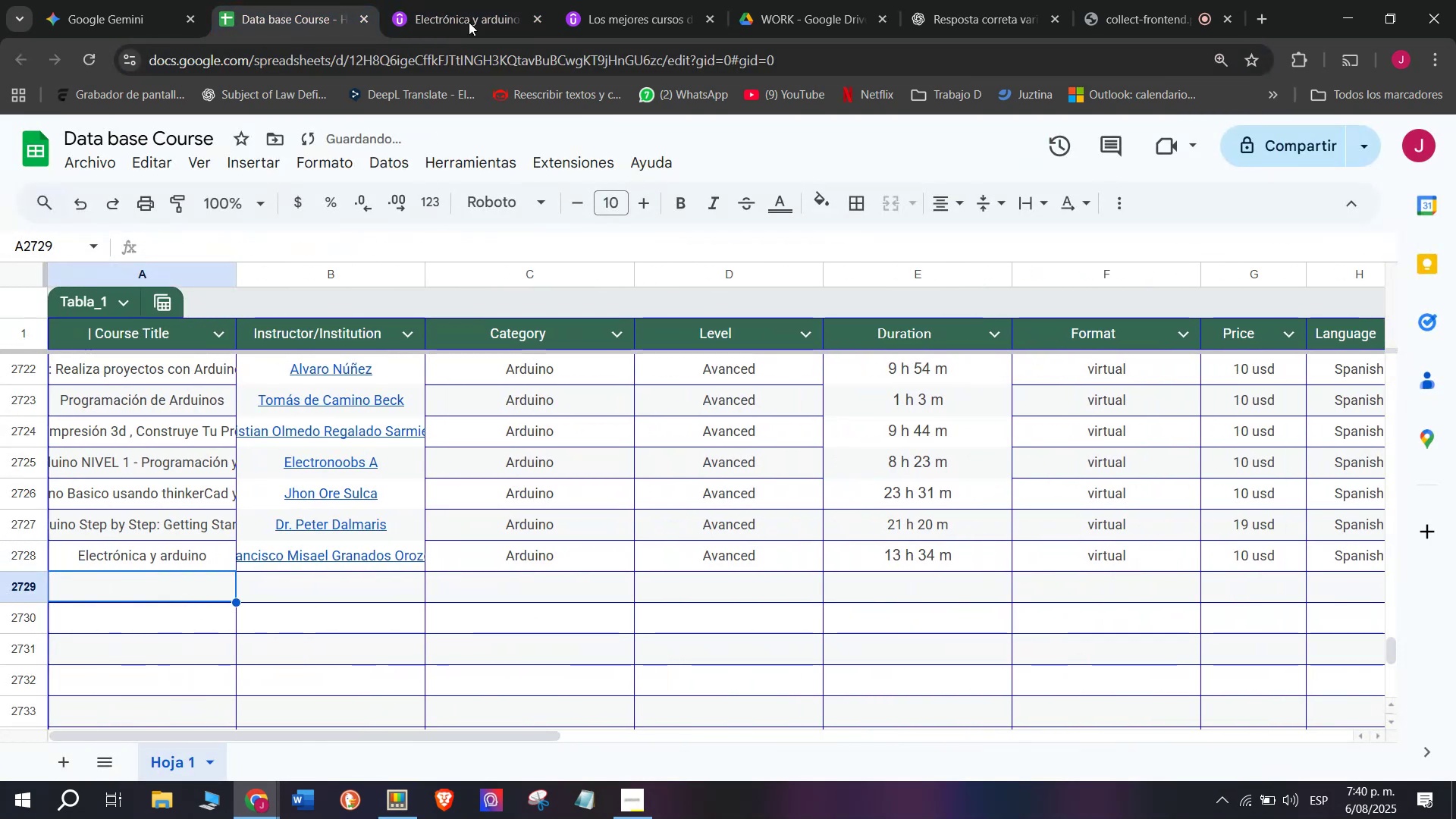 
left_click([469, 0])
 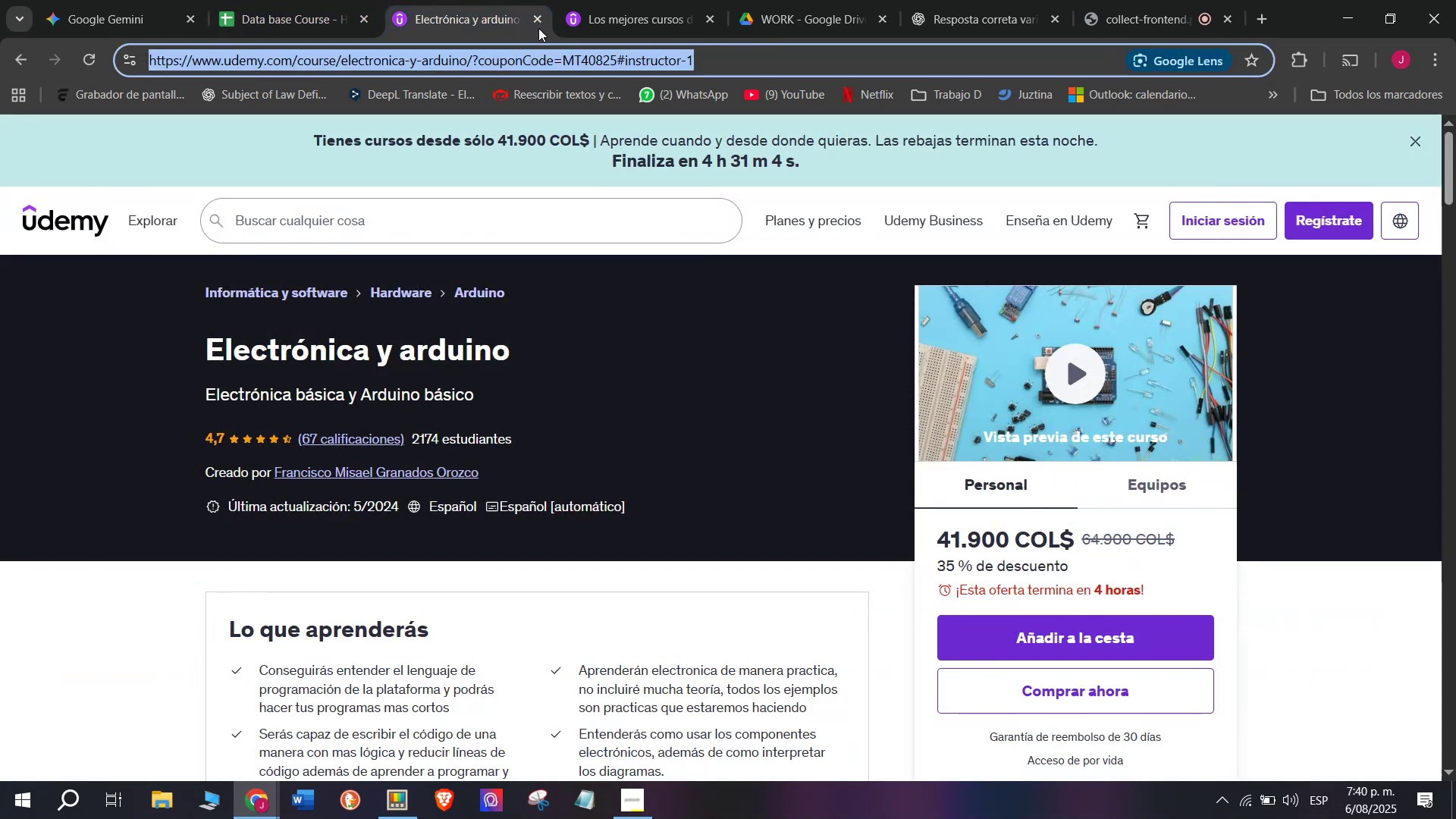 
left_click([538, 27])
 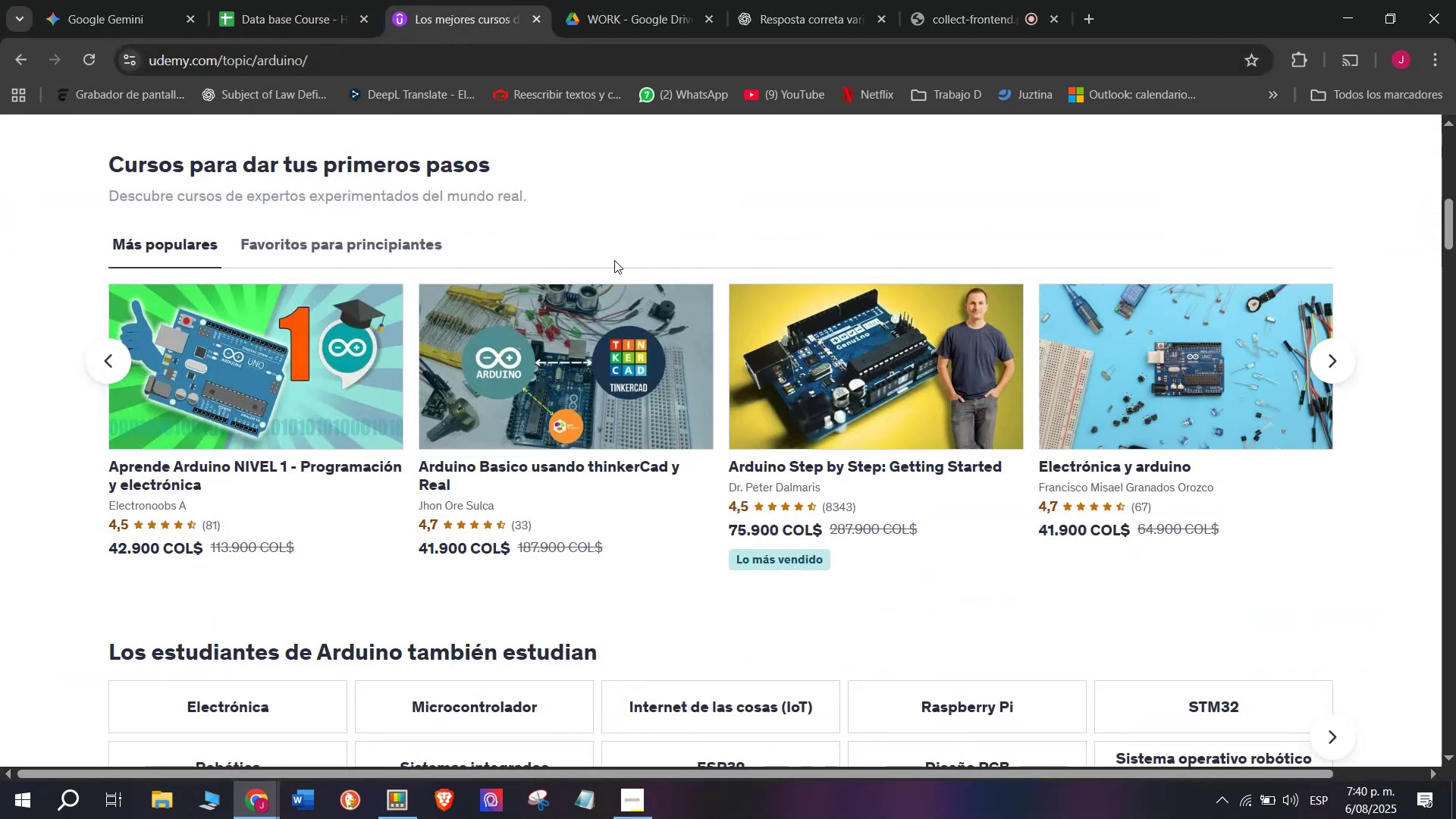 
mouse_move([713, 479])
 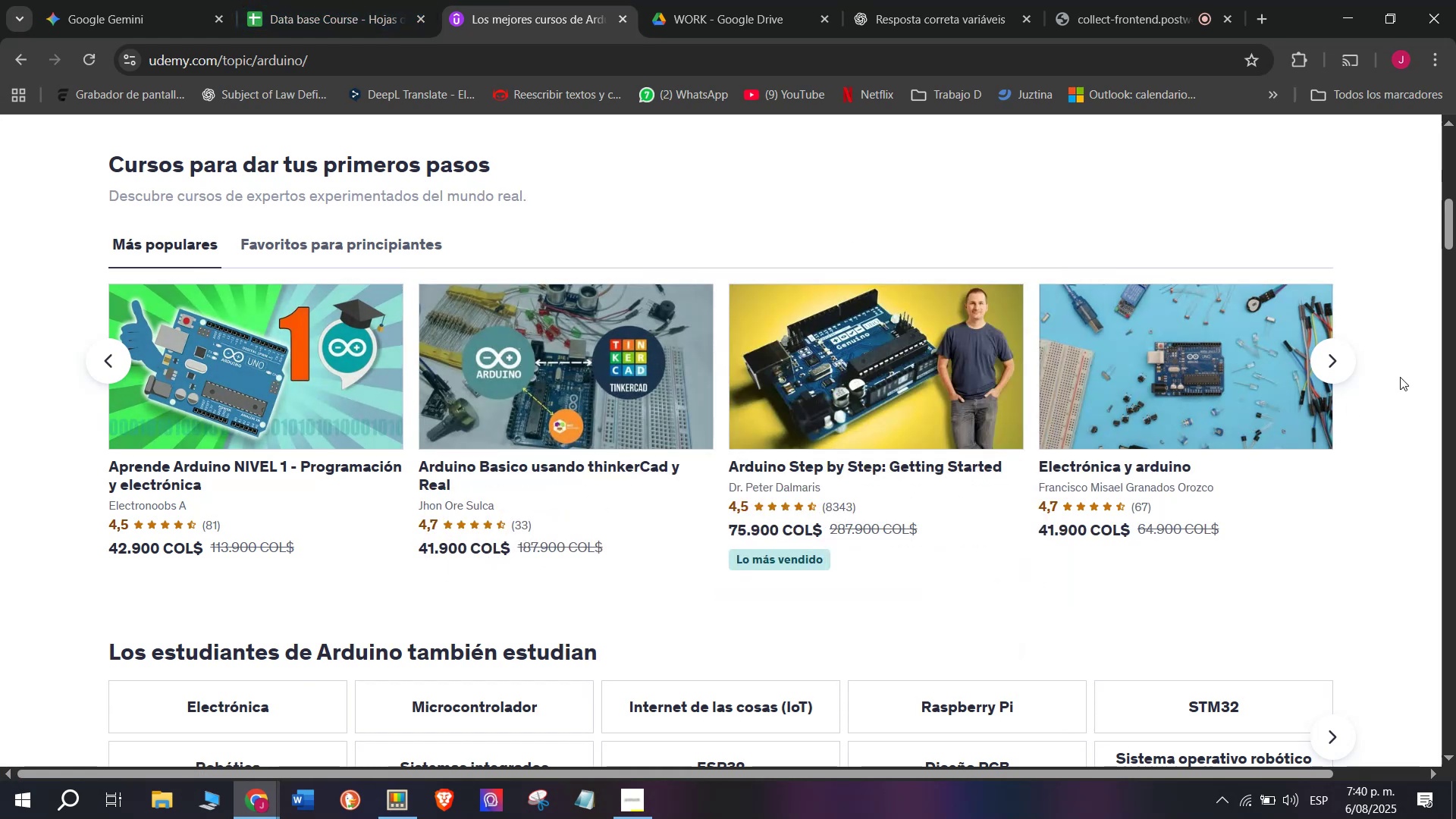 
left_click([1333, 358])
 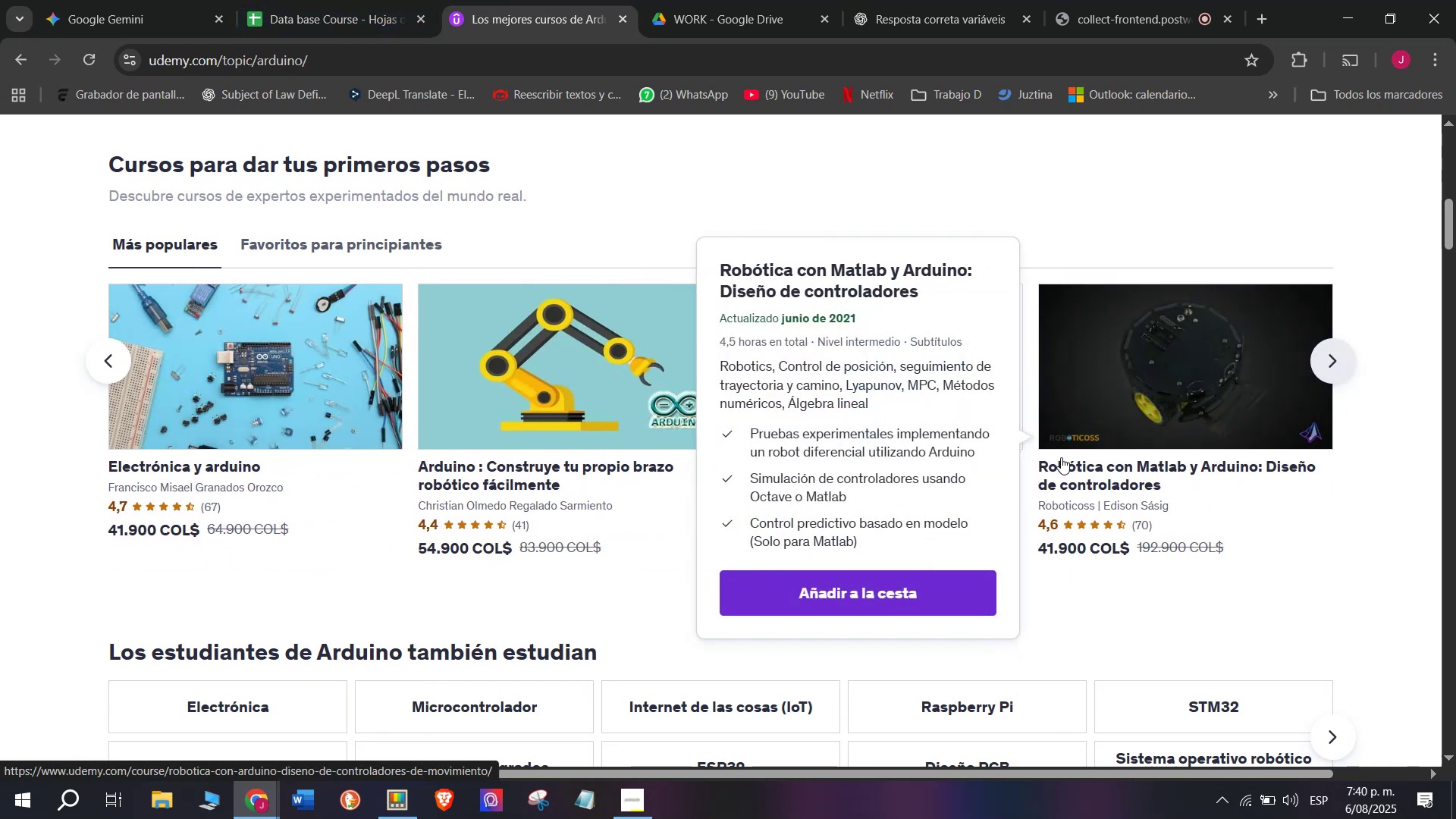 
wait(11.88)
 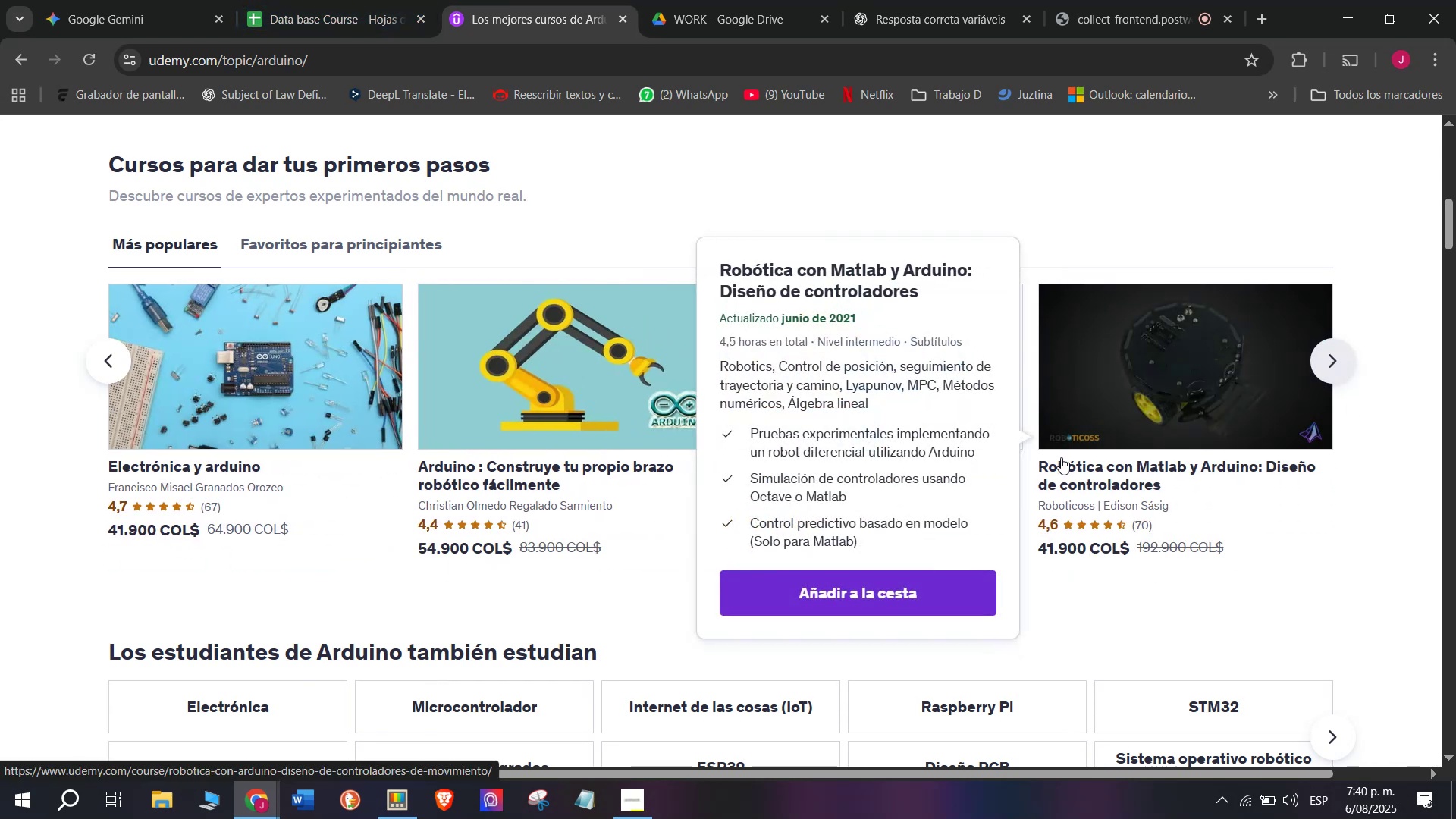 
scroll: coordinate [1062, 450], scroll_direction: up, amount: 4.0
 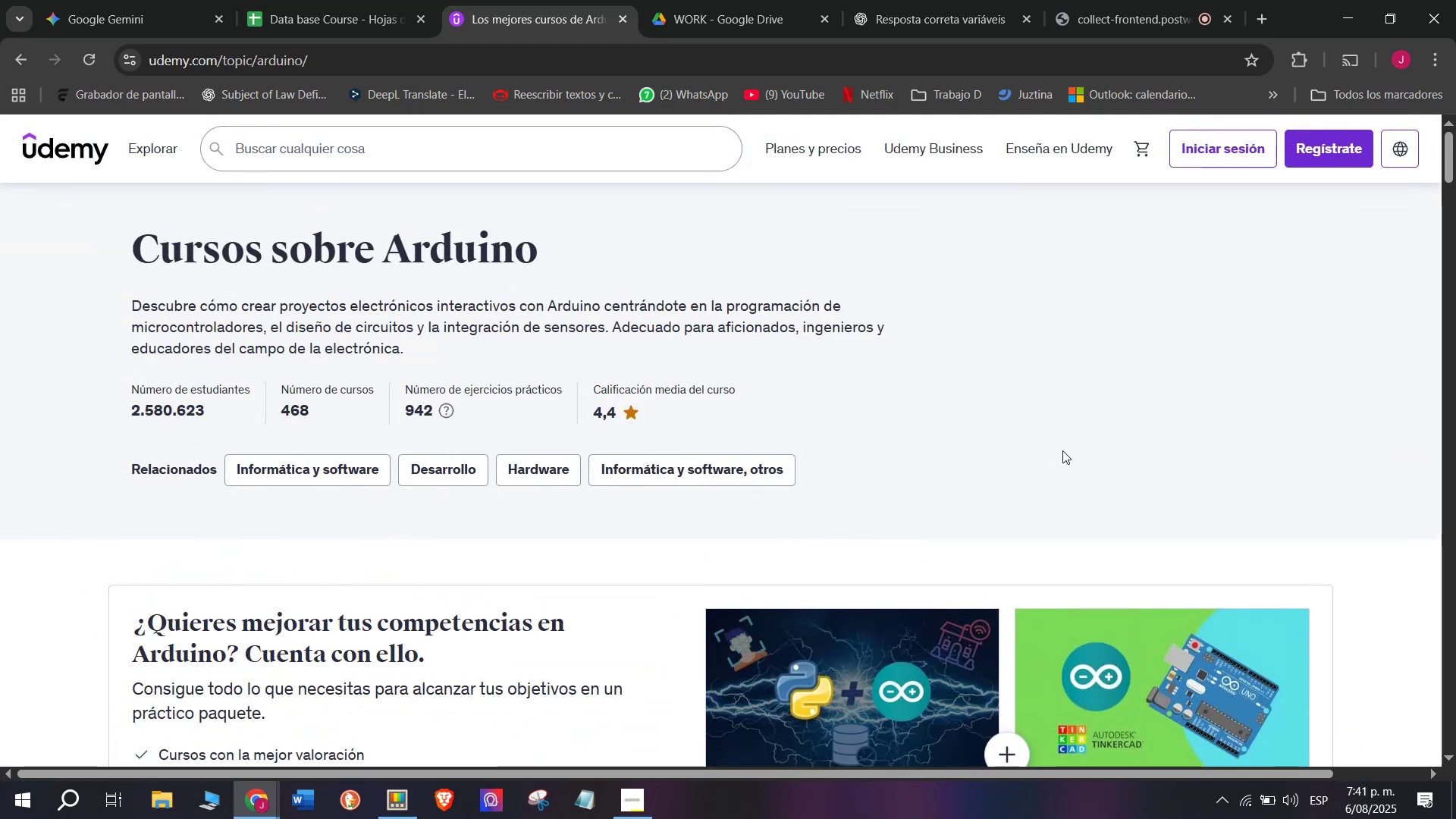 
scroll: coordinate [780, 542], scroll_direction: down, amount: 3.0
 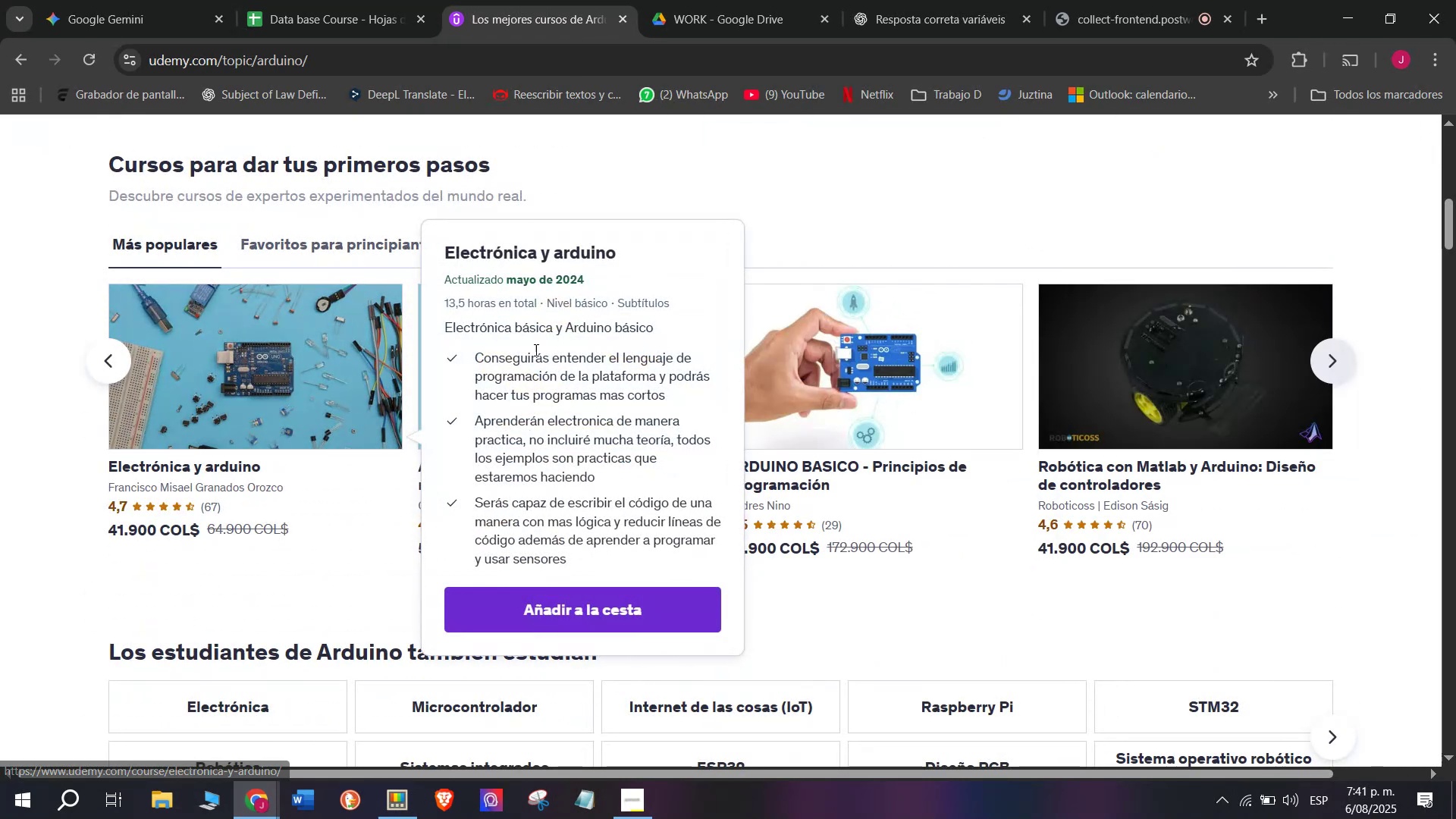 
hold_key(key=ControlLeft, duration=0.39)
 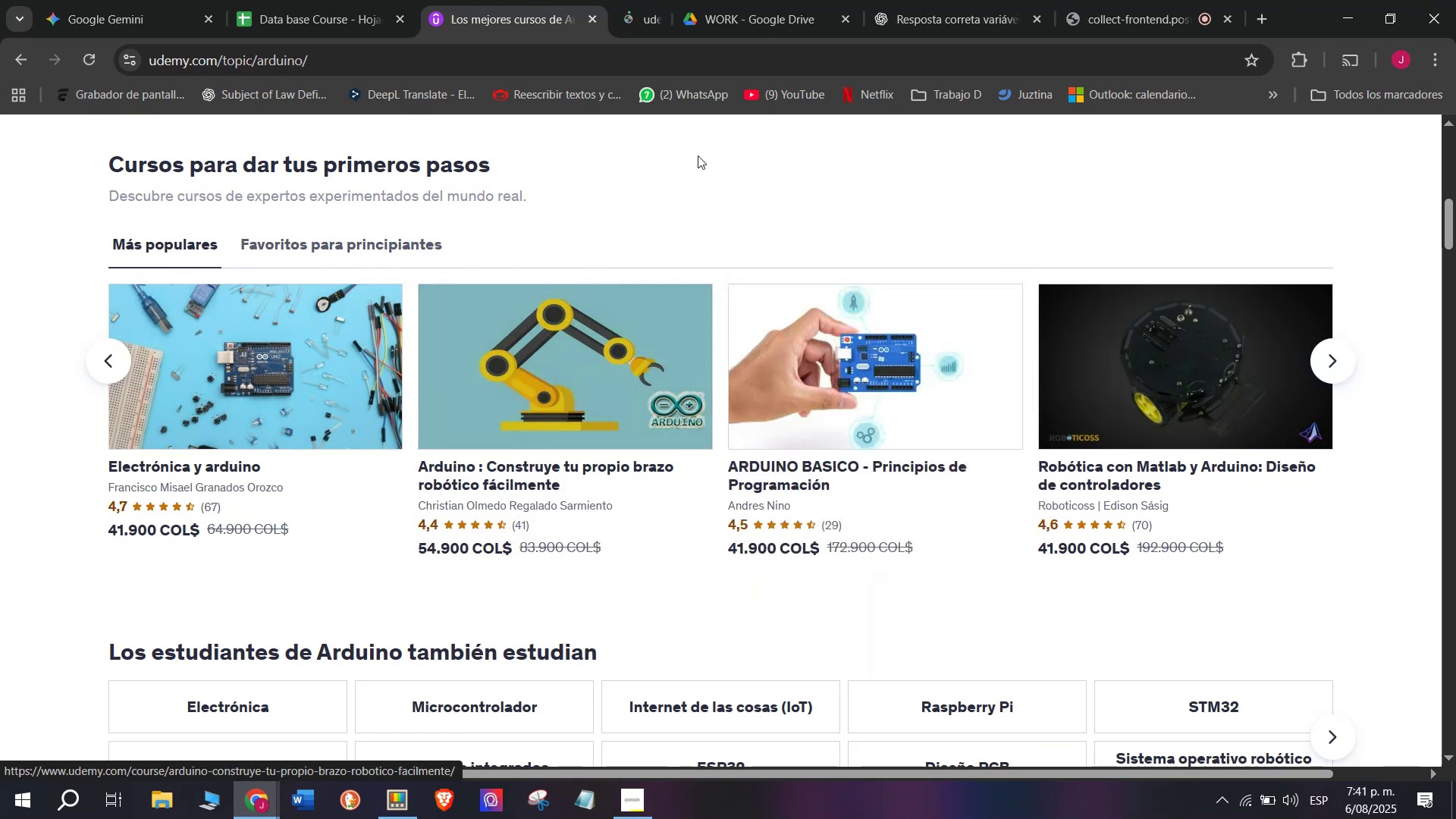 
hold_key(key=ControlLeft, duration=0.4)
left_click([823, 411])
 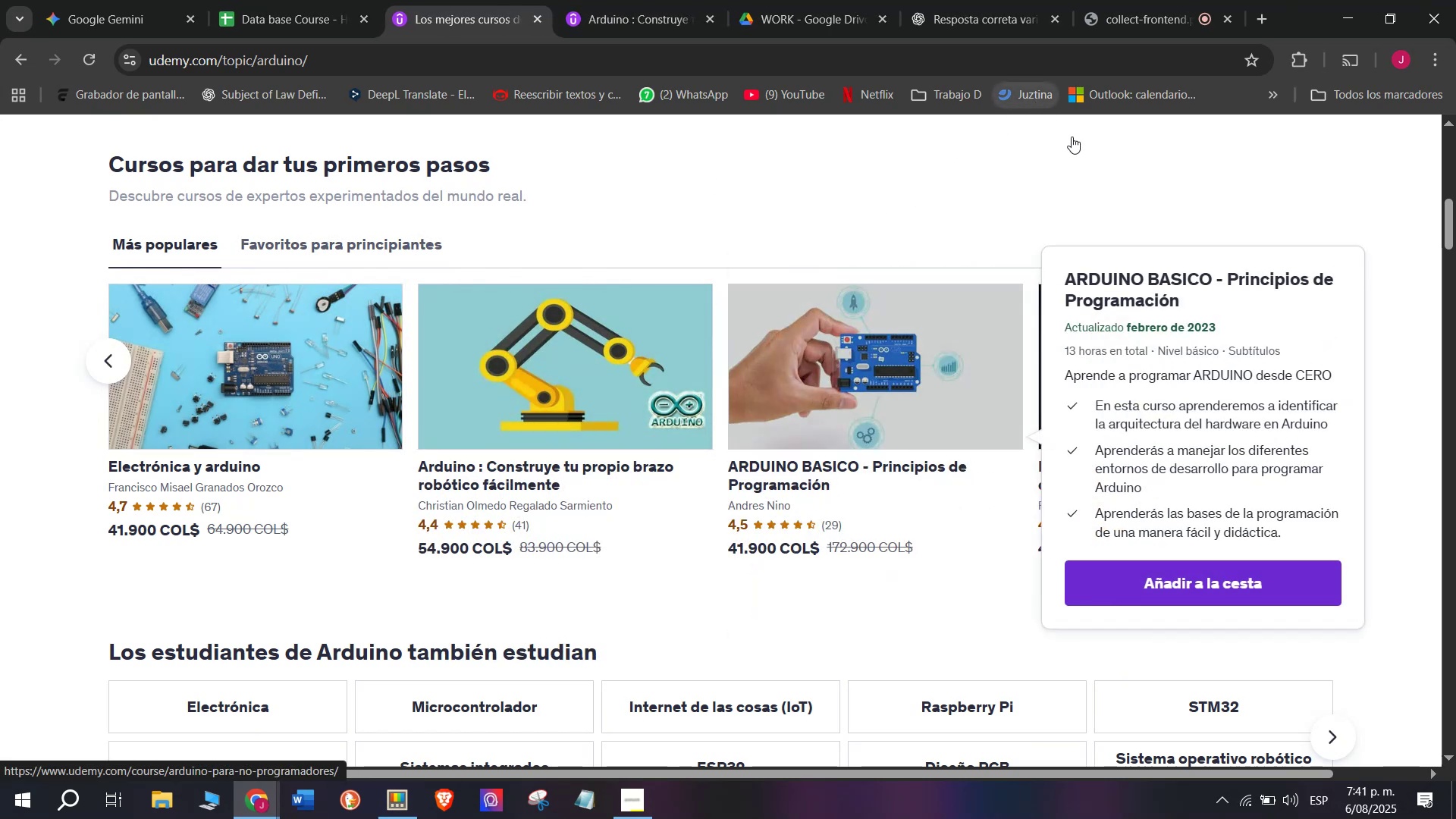 
hold_key(key=ControlLeft, duration=0.41)
left_click([1185, 314])
 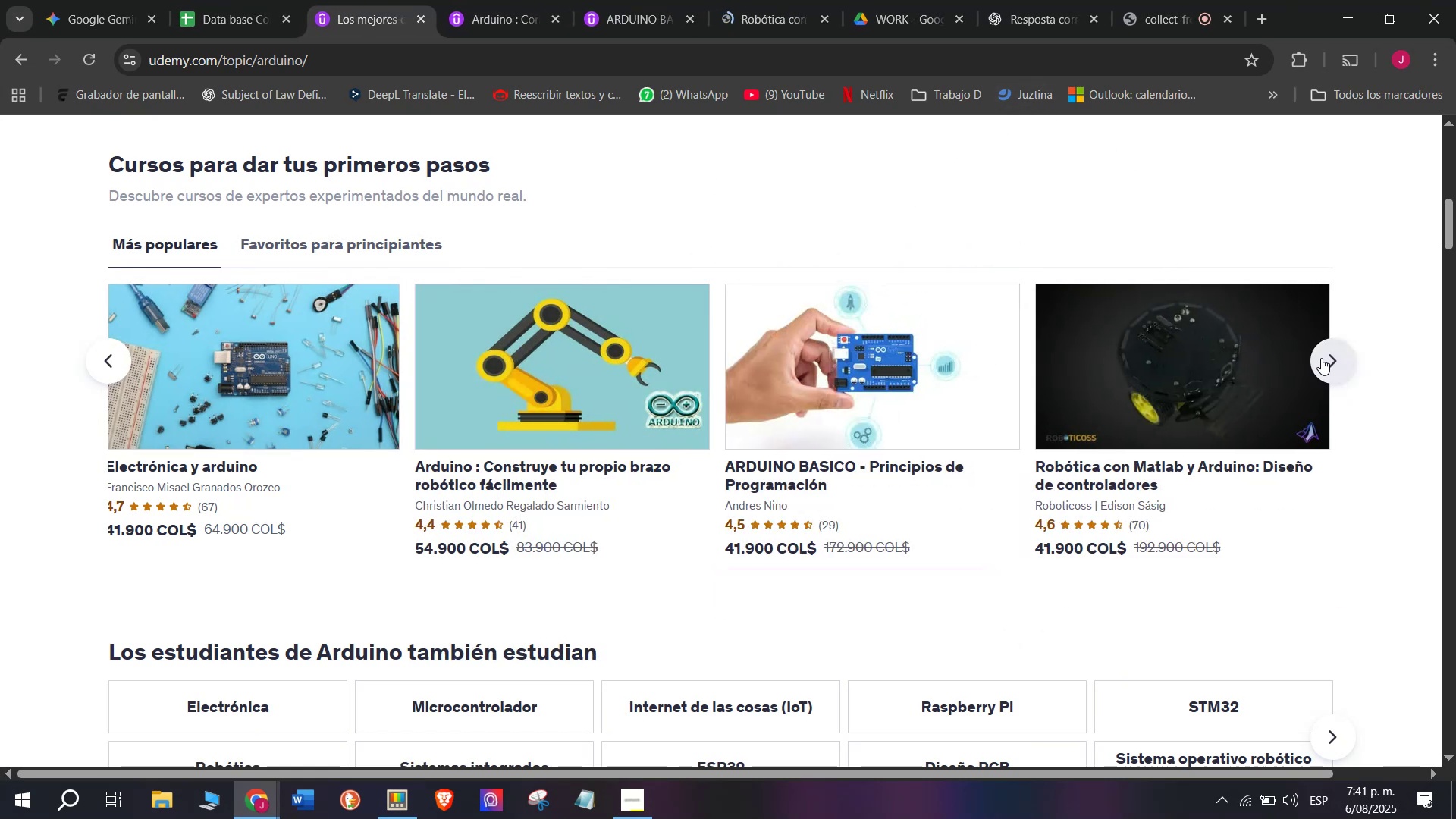 
hold_key(key=ControlLeft, duration=0.41)
 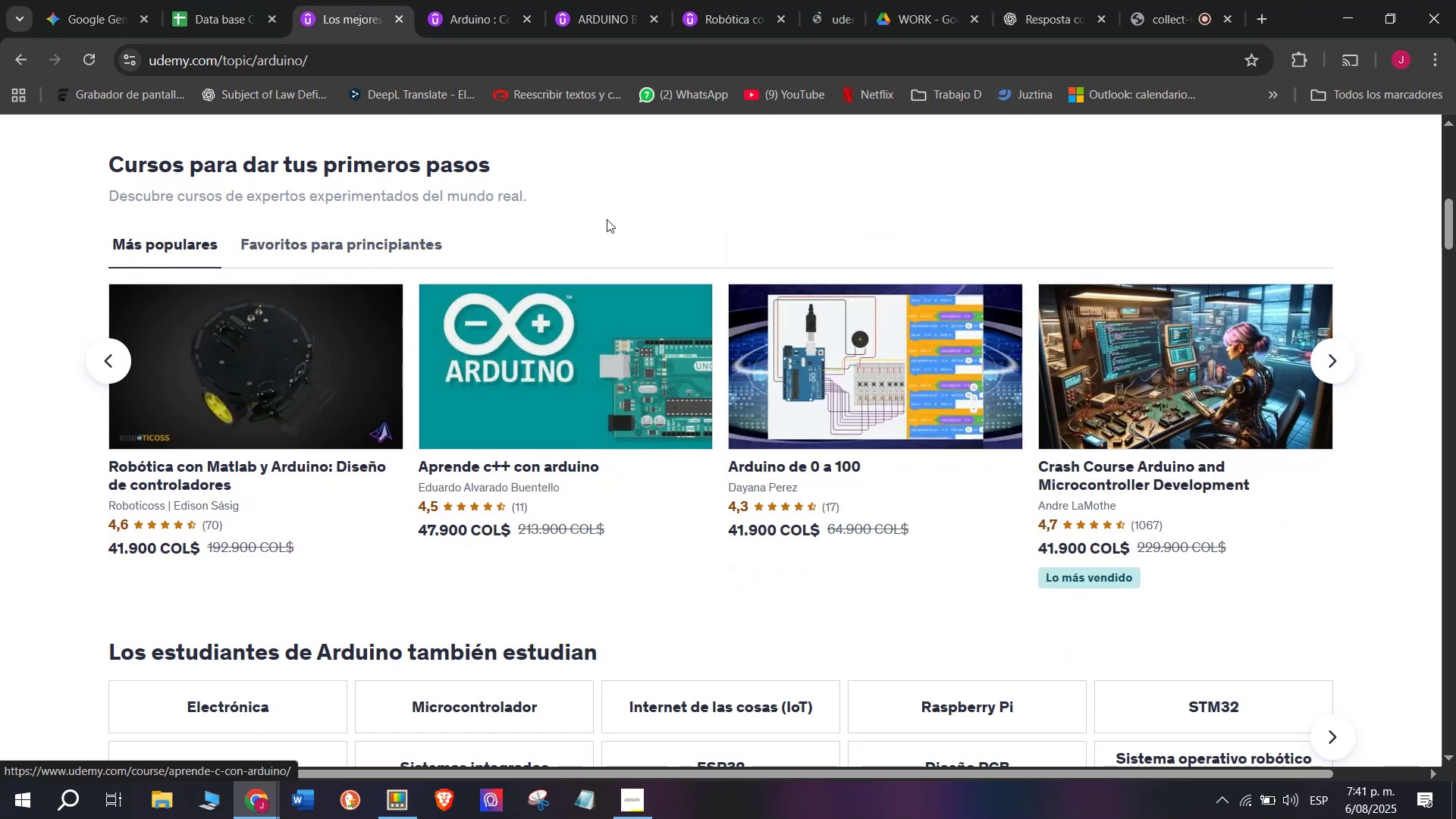 
hold_key(key=ControlLeft, duration=0.35)
left_click([907, 358])
 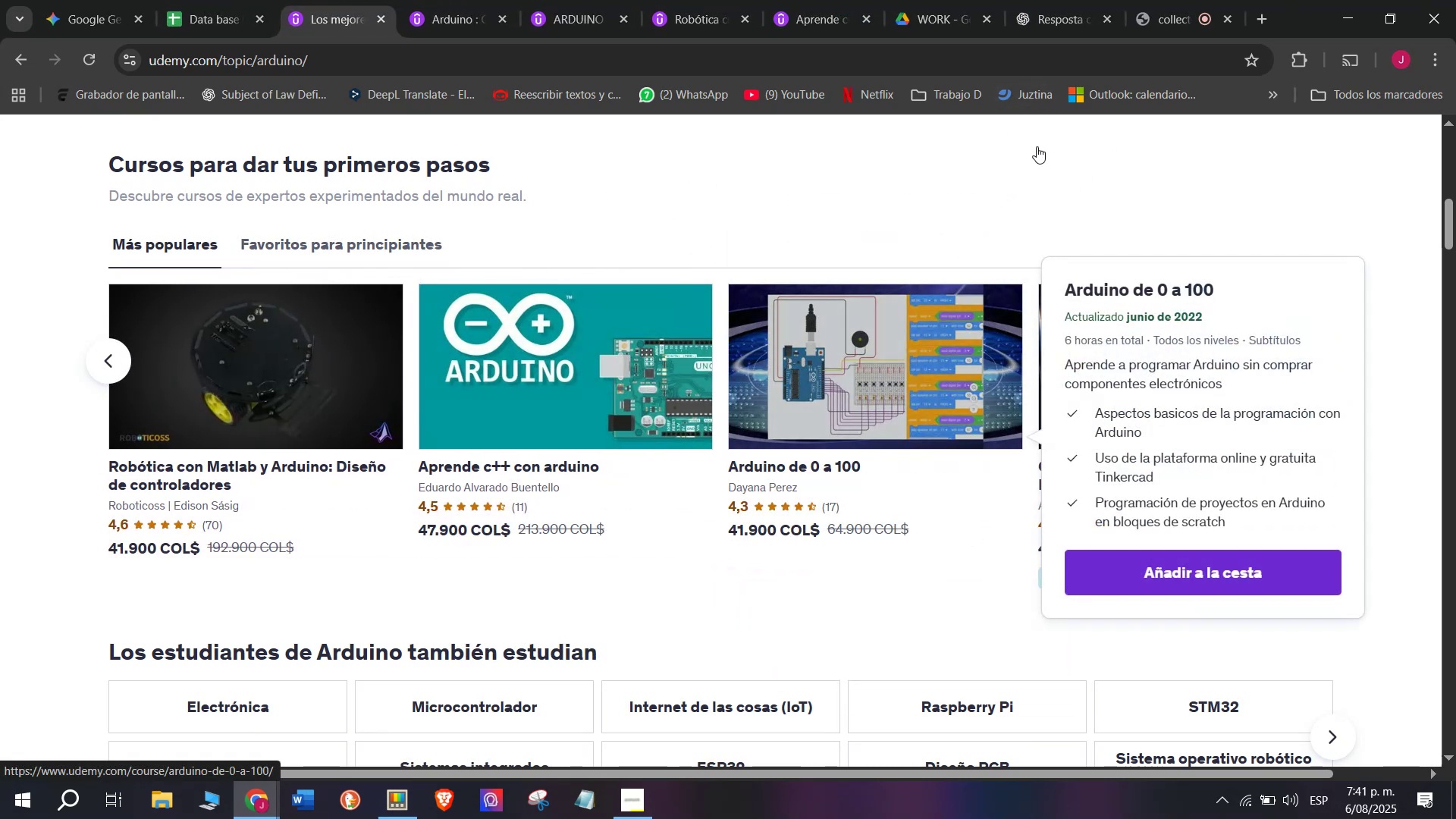 
hold_key(key=ControlLeft, duration=0.43)
 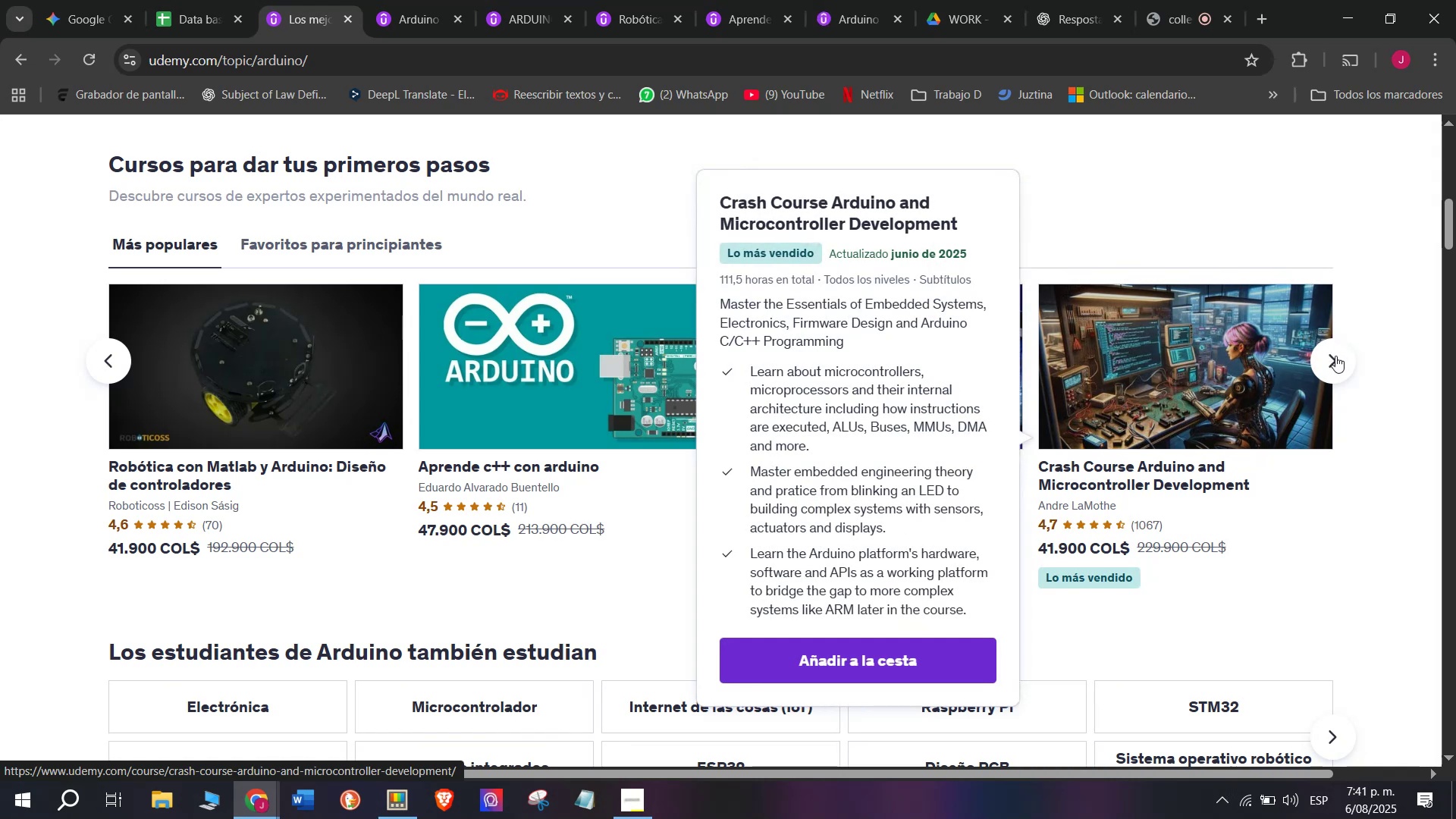 
left_click([1335, 356])
 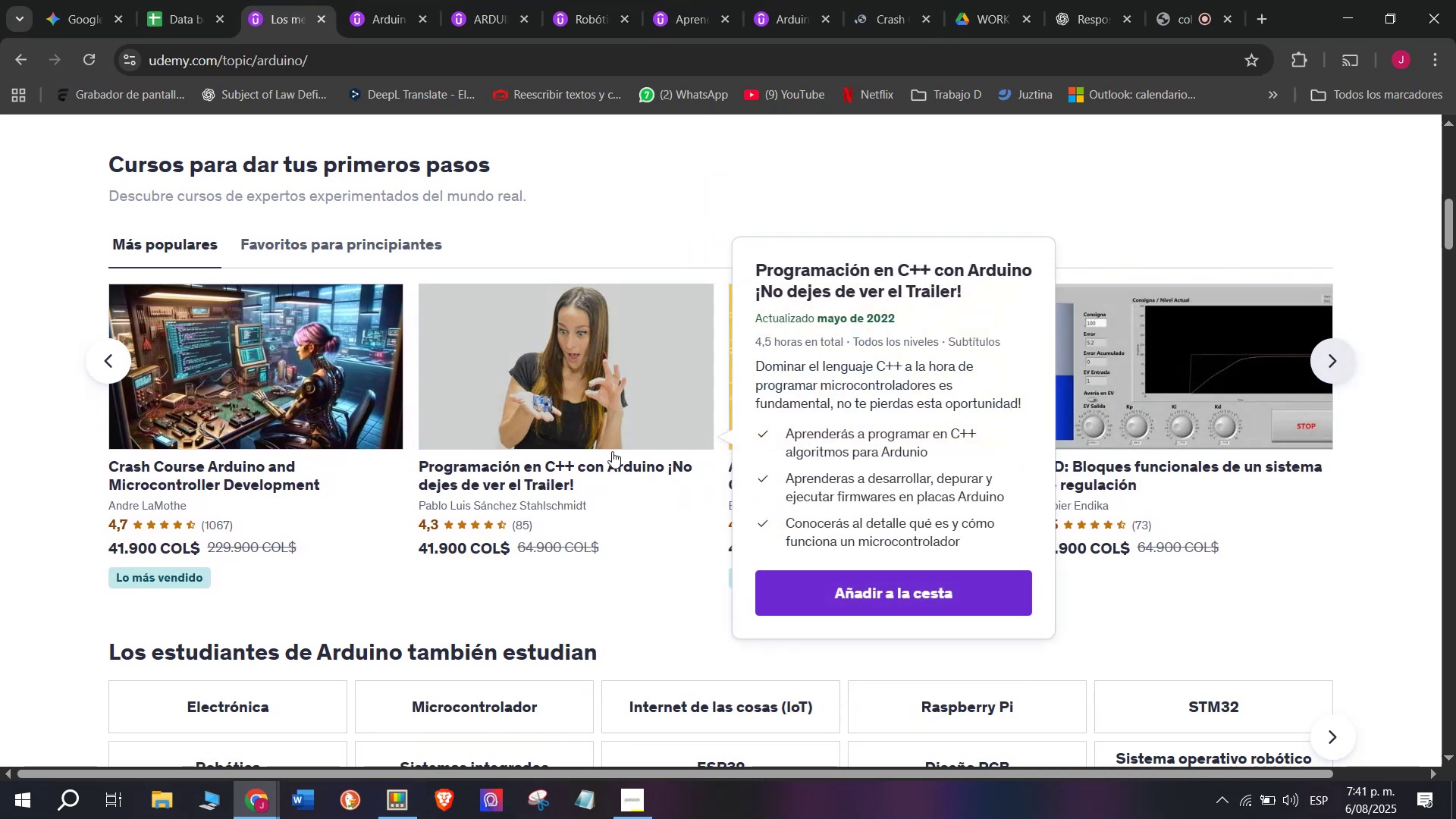 
hold_key(key=ControlLeft, duration=0.48)
 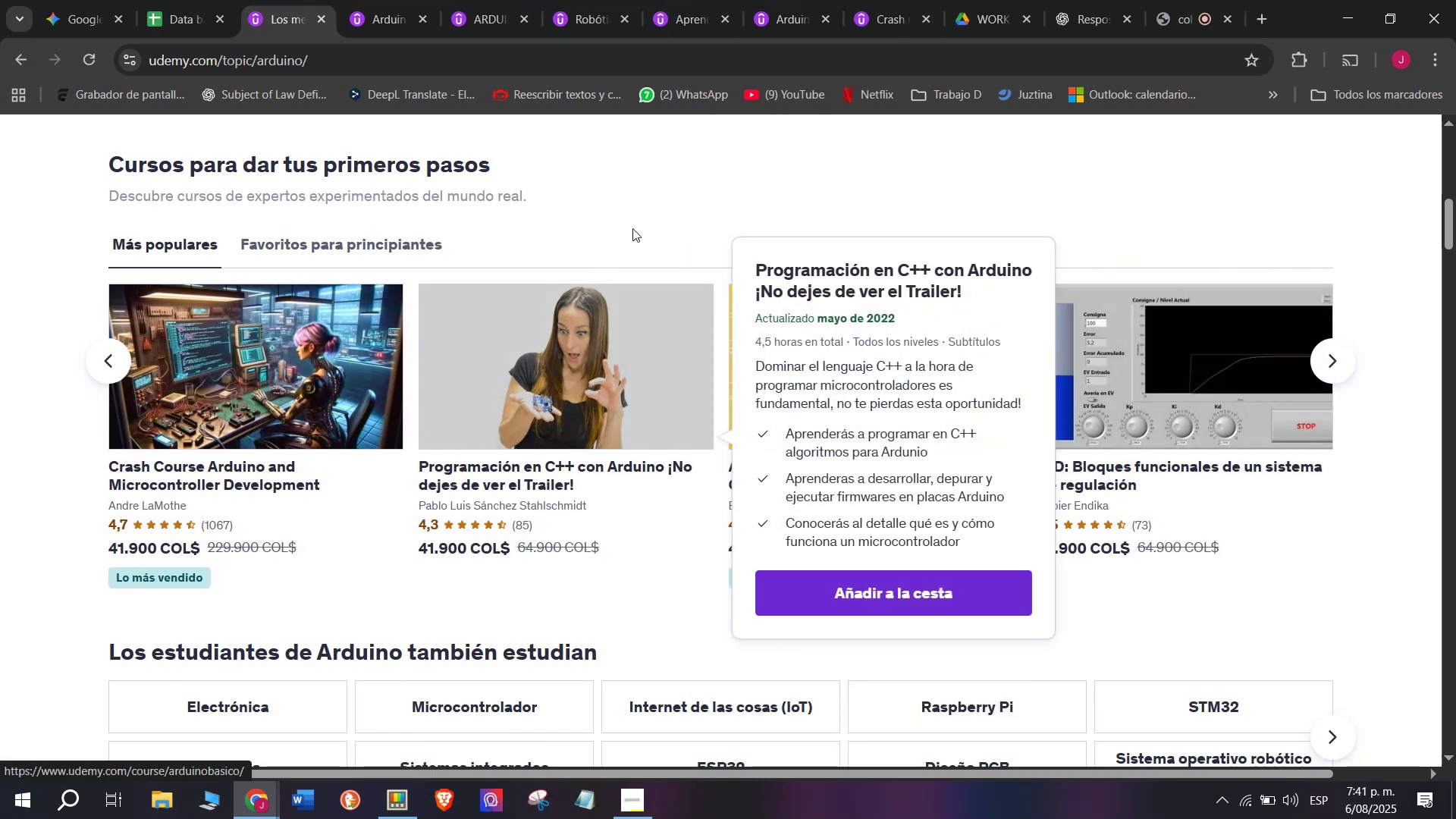 
hold_key(key=ControlLeft, duration=0.34)
 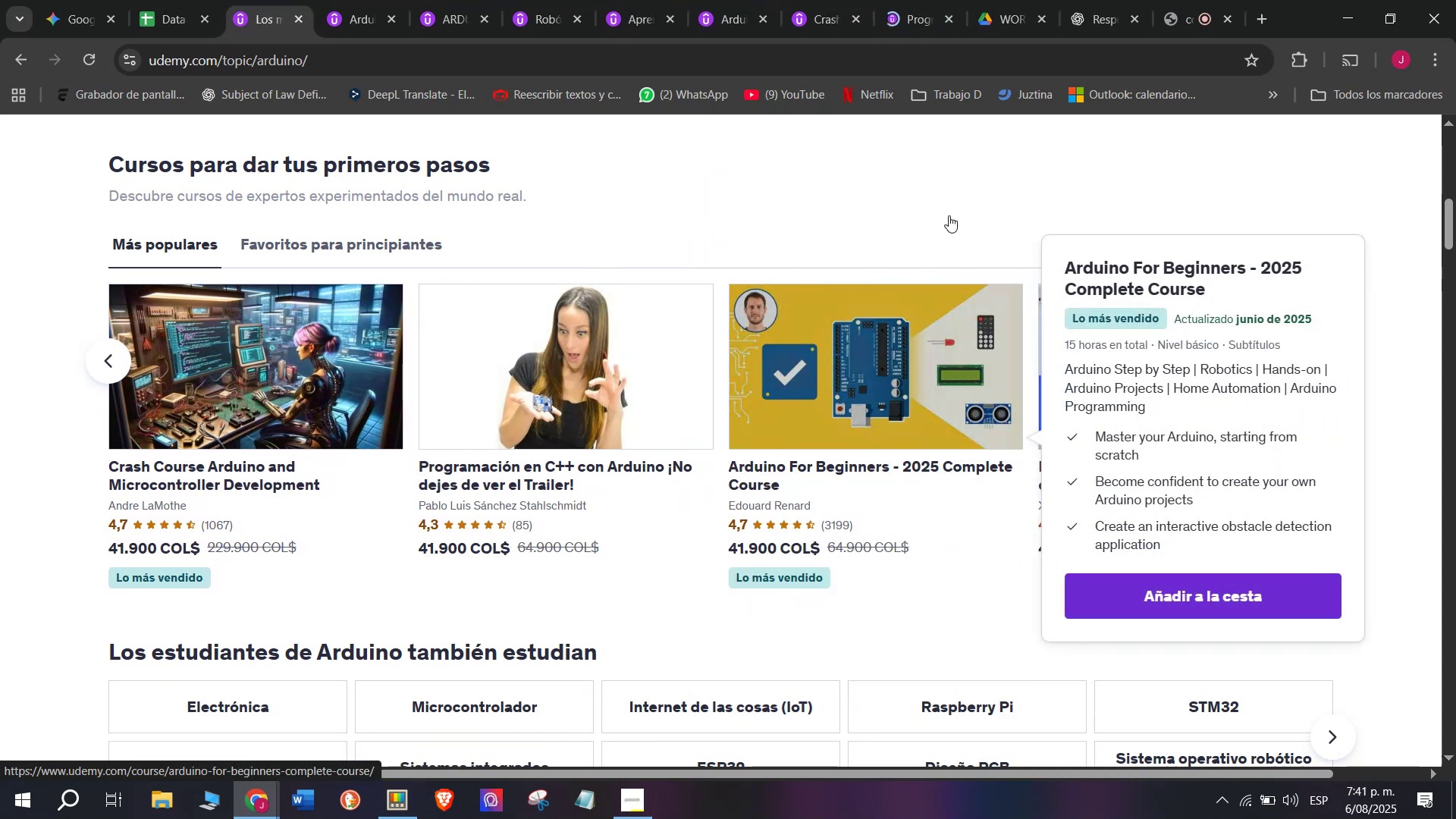 
hold_key(key=ControlLeft, duration=0.33)
left_click([1256, 331])
 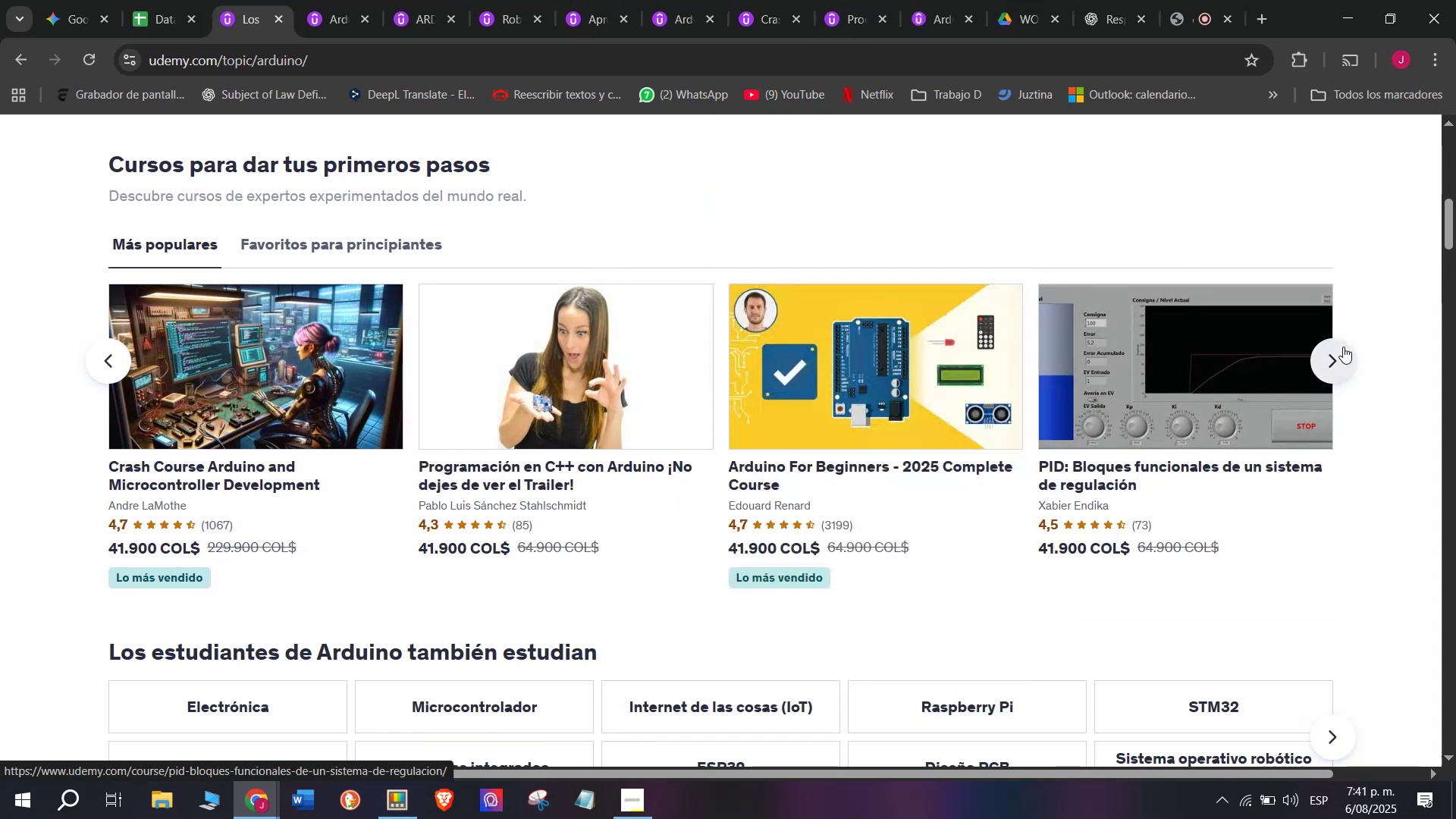 
left_click([1343, 347])
 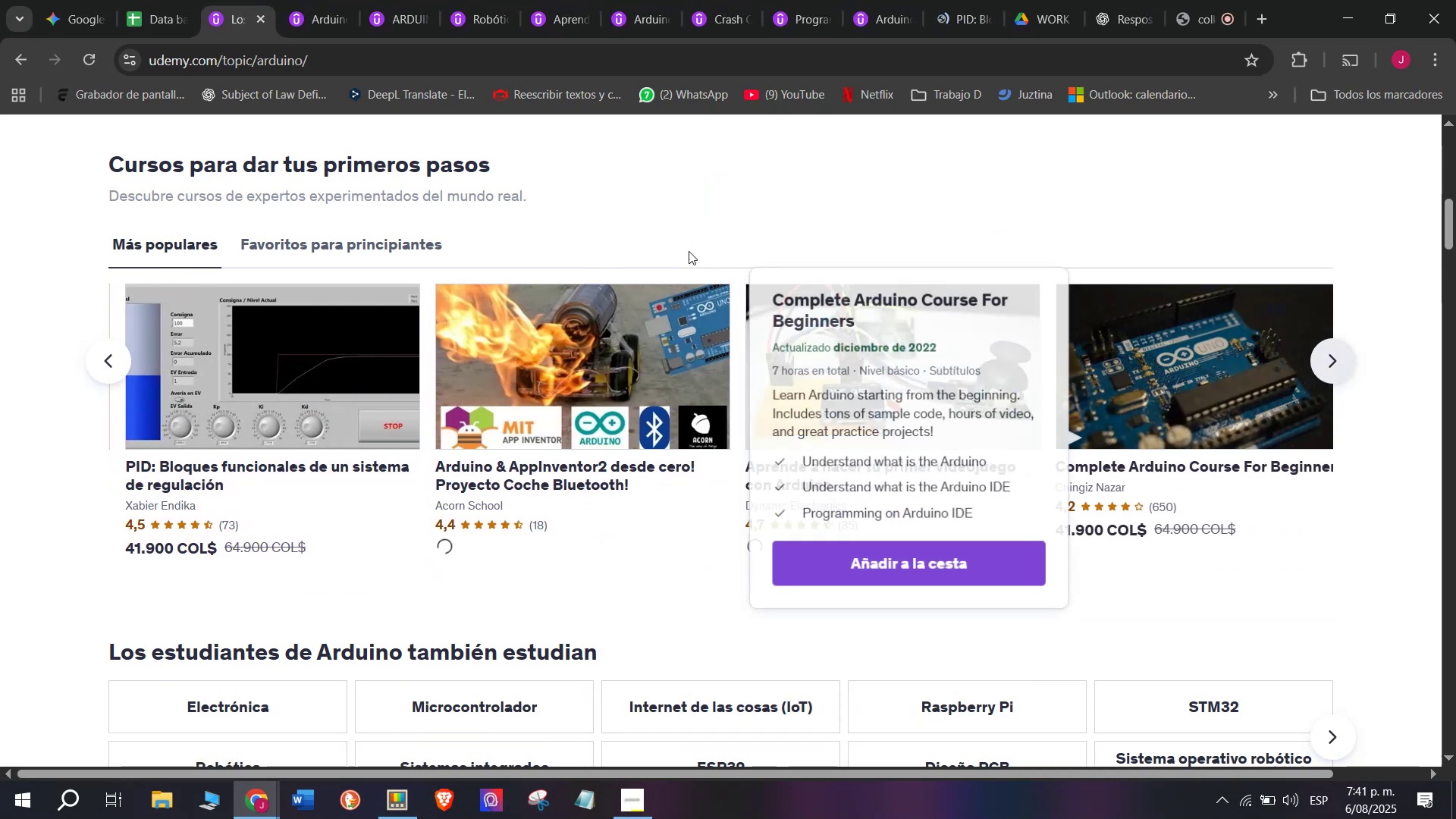 
hold_key(key=ControlLeft, duration=0.34)
left_click([479, 396])
 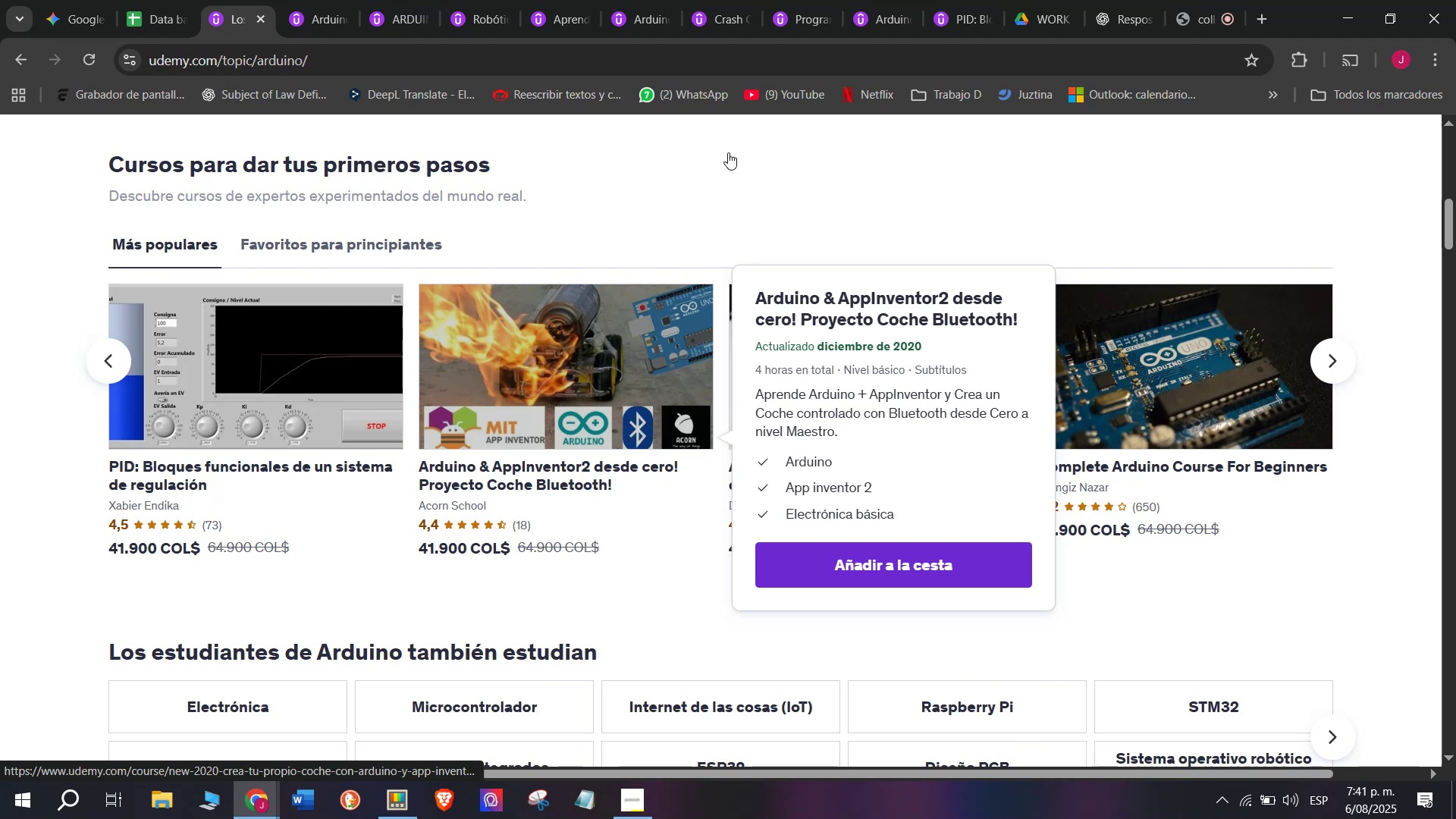 
hold_key(key=ControlLeft, duration=0.33)
left_click([849, 354])
 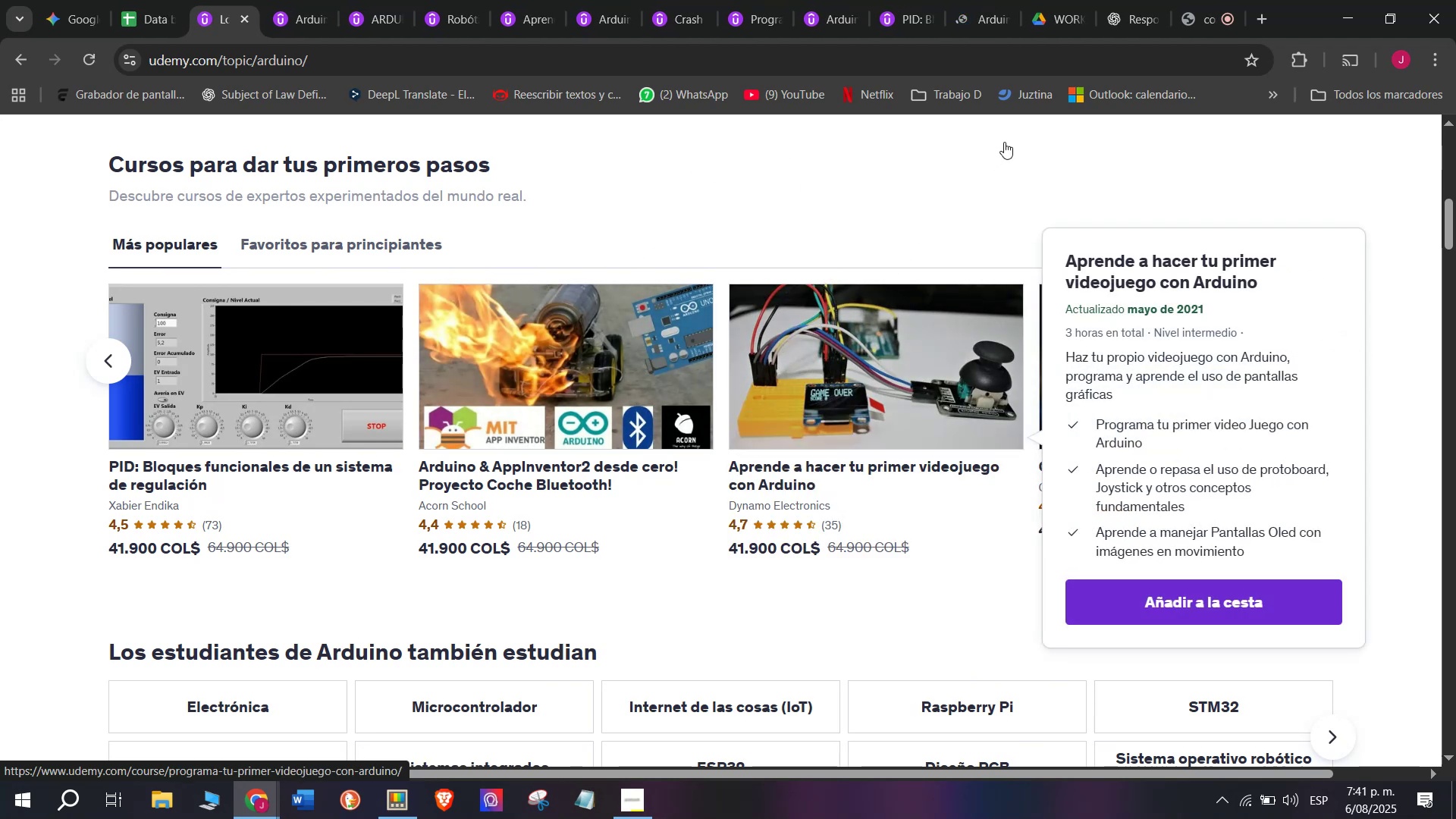 
hold_key(key=ControlLeft, duration=0.35)
 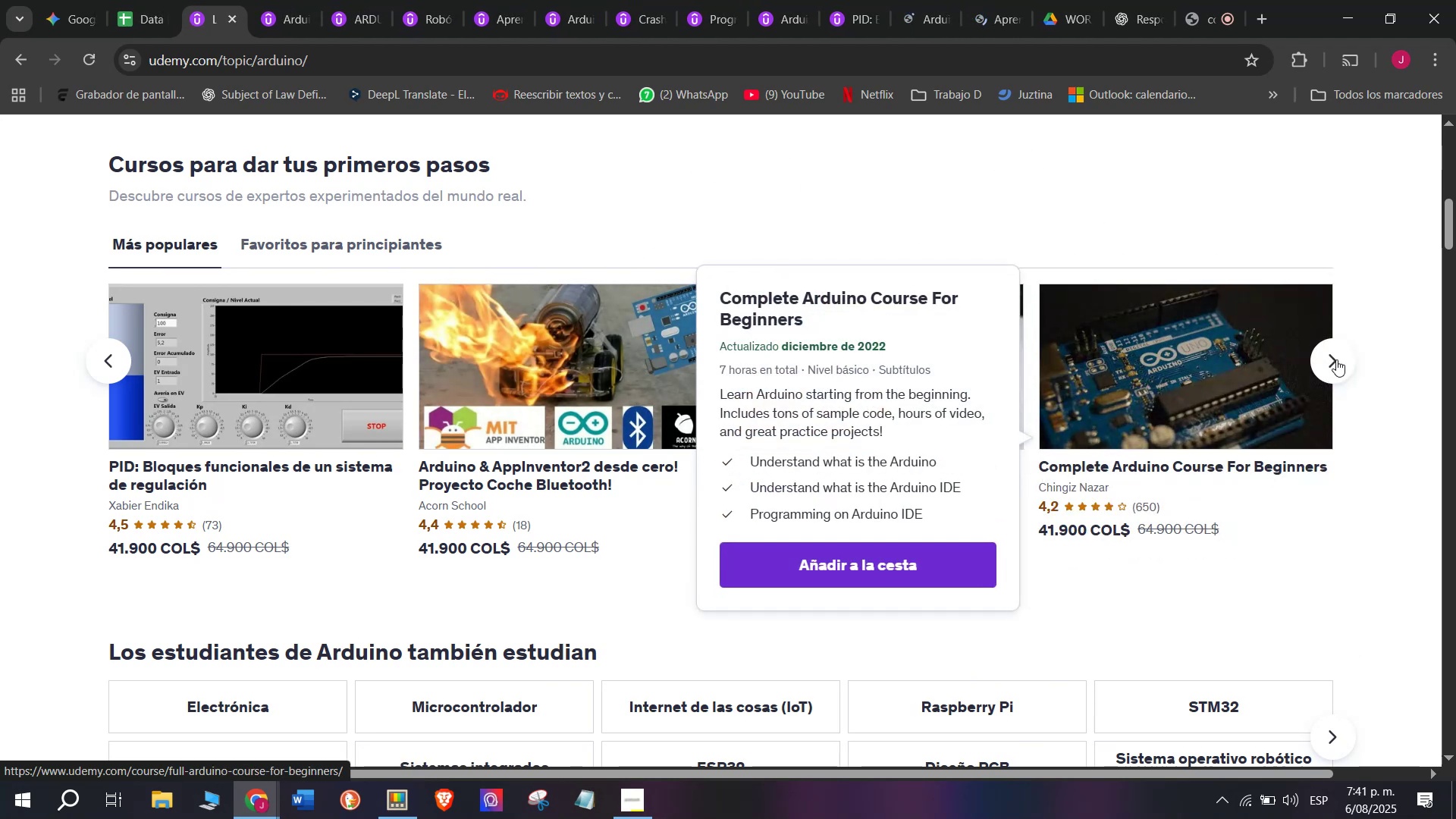 
left_click([1336, 359])
 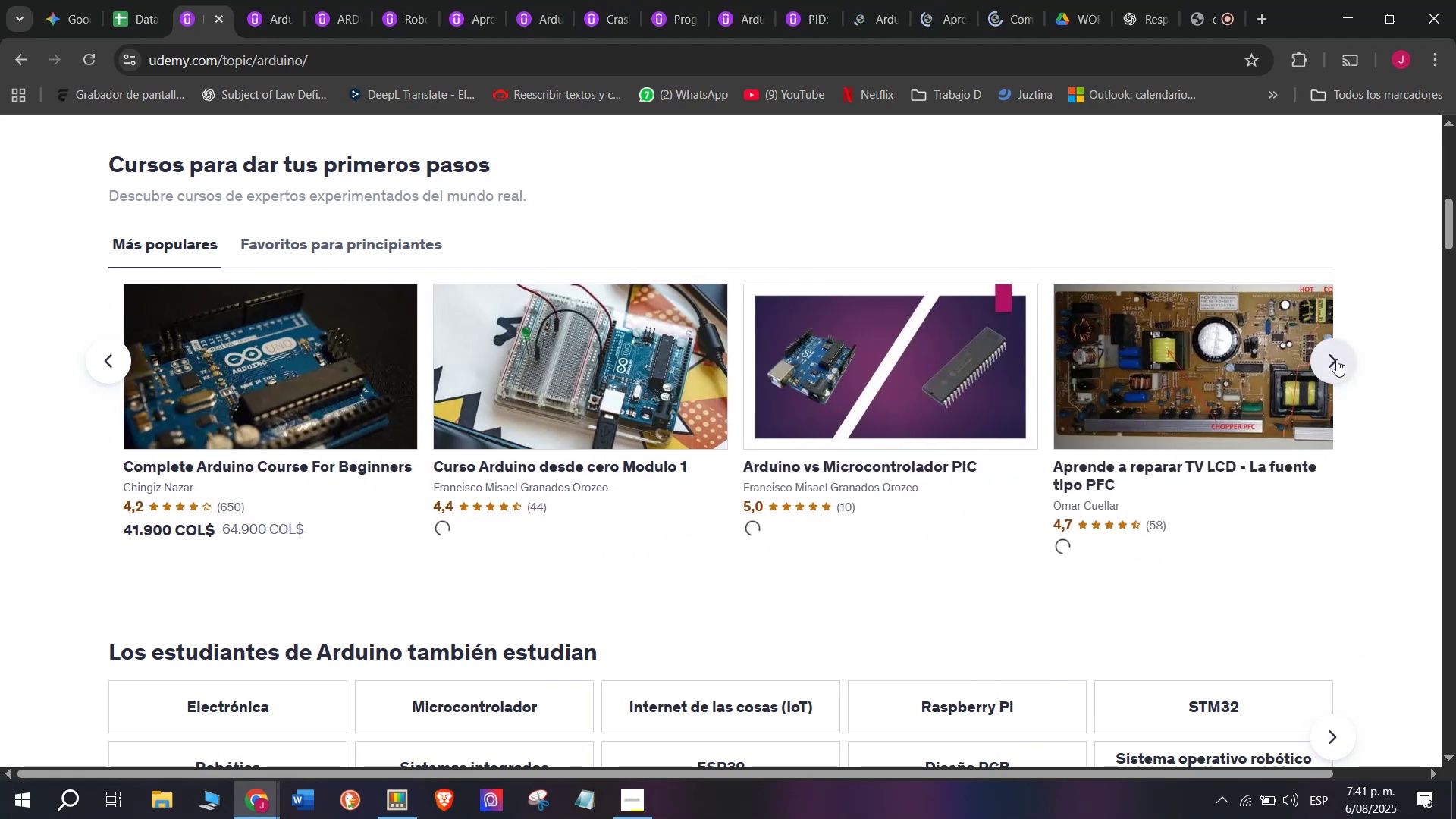 
hold_key(key=ControlLeft, duration=0.42)
 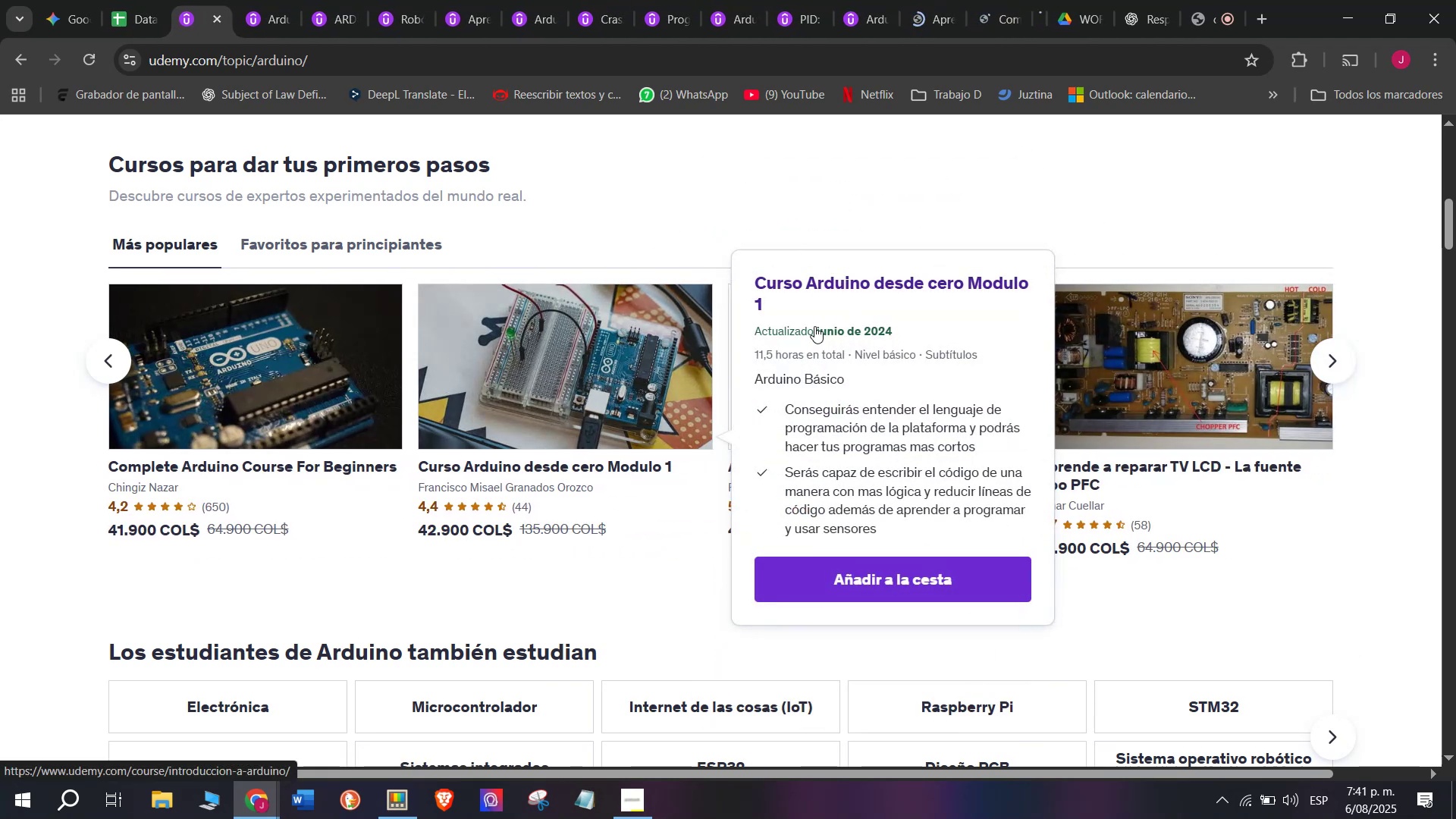 
hold_key(key=ControlLeft, duration=0.4)
left_click([857, 354])
 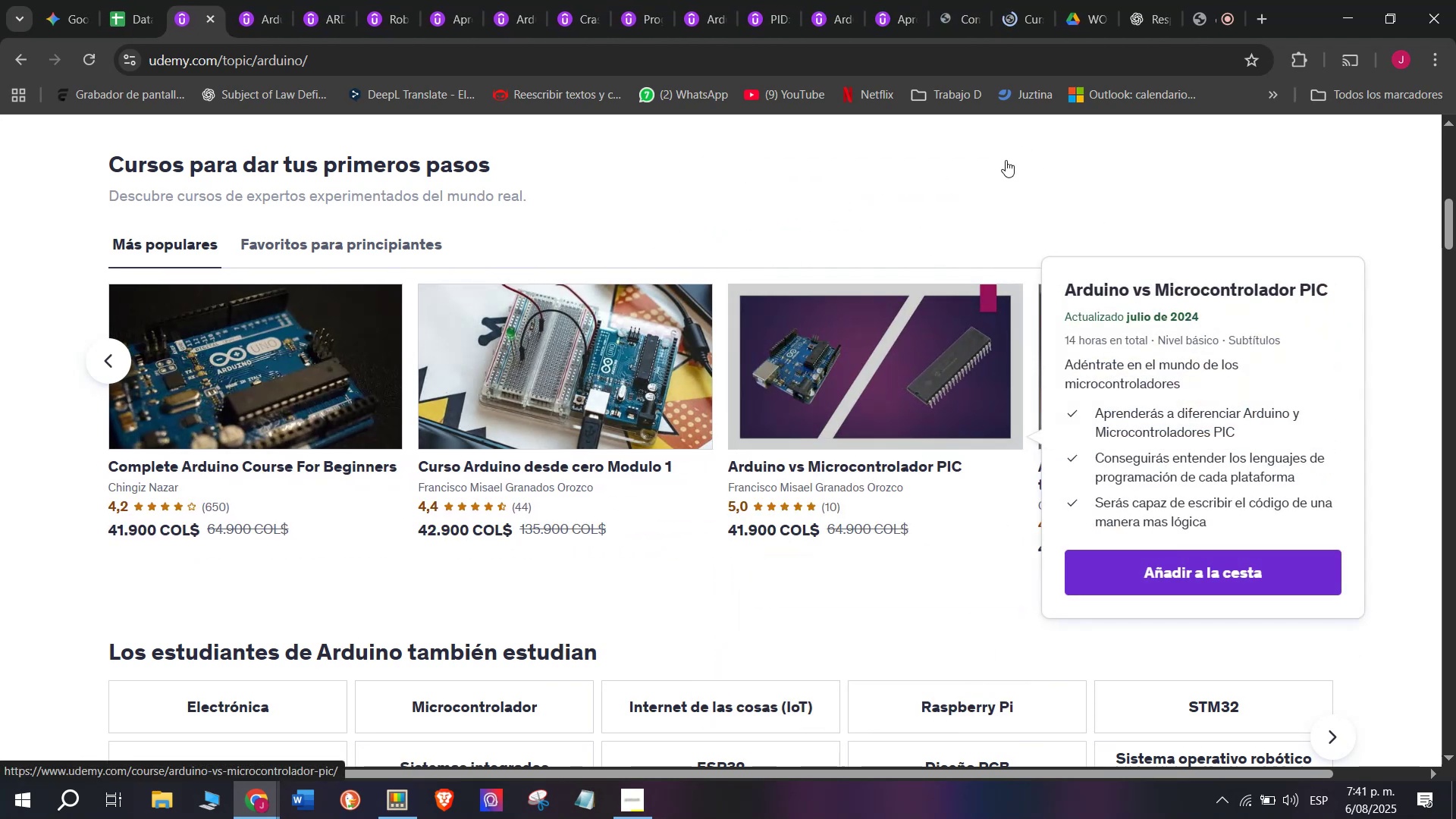 
hold_key(key=ControlLeft, duration=0.37)
 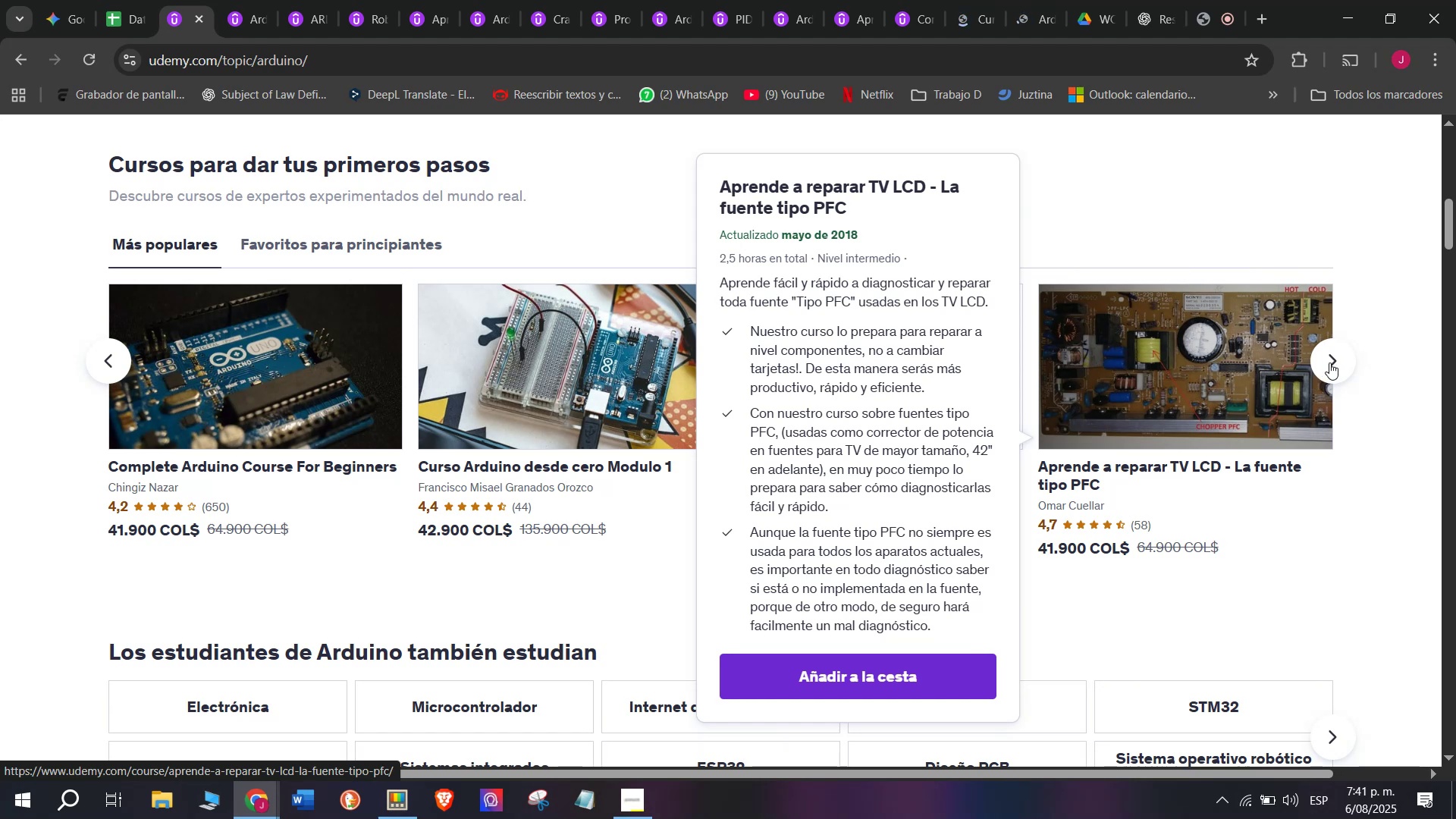 
left_click([1329, 361])
 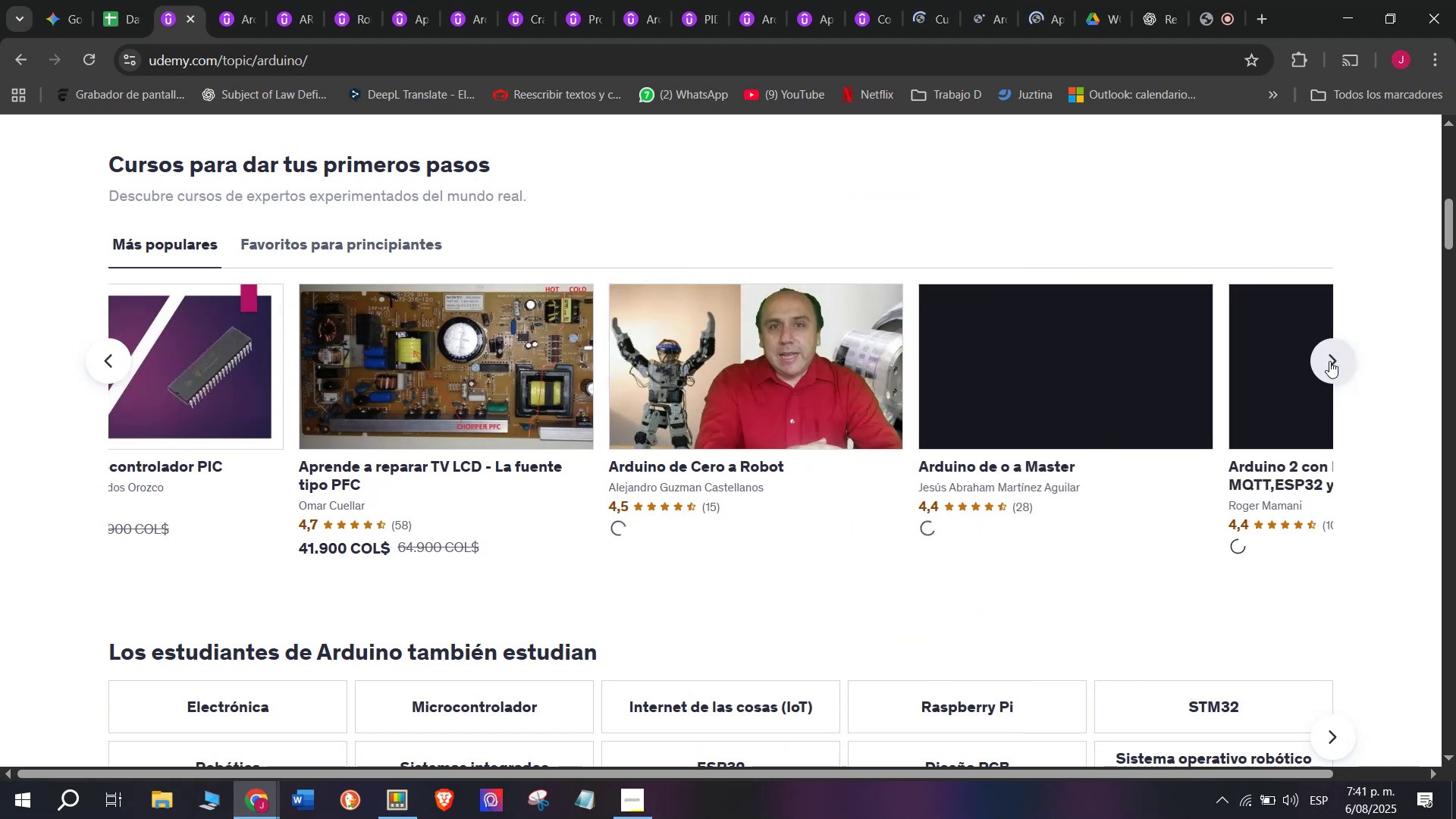 
hold_key(key=ControlLeft, duration=0.58)
left_click([569, 365])
 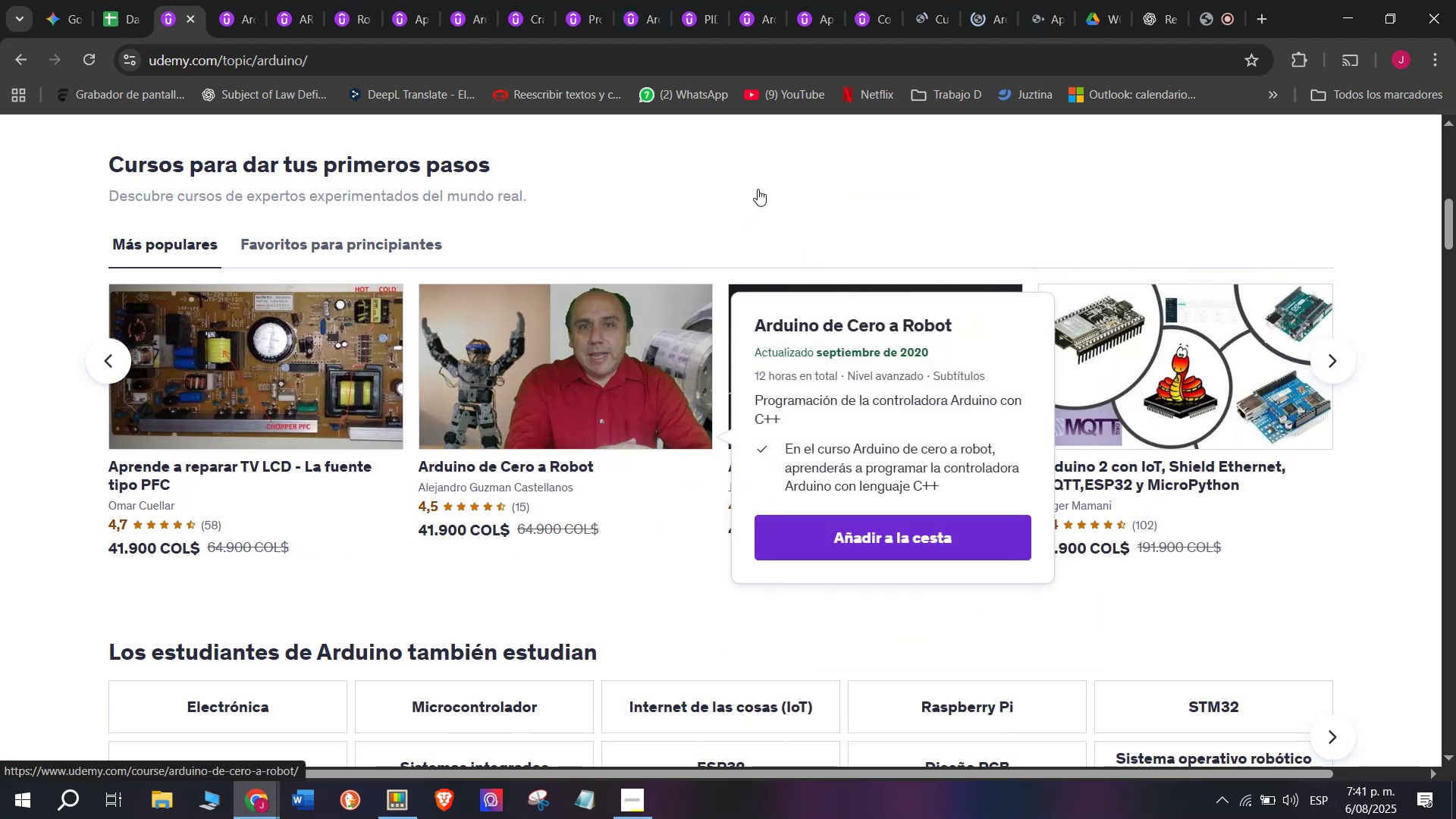 
hold_key(key=ControlLeft, duration=0.33)
 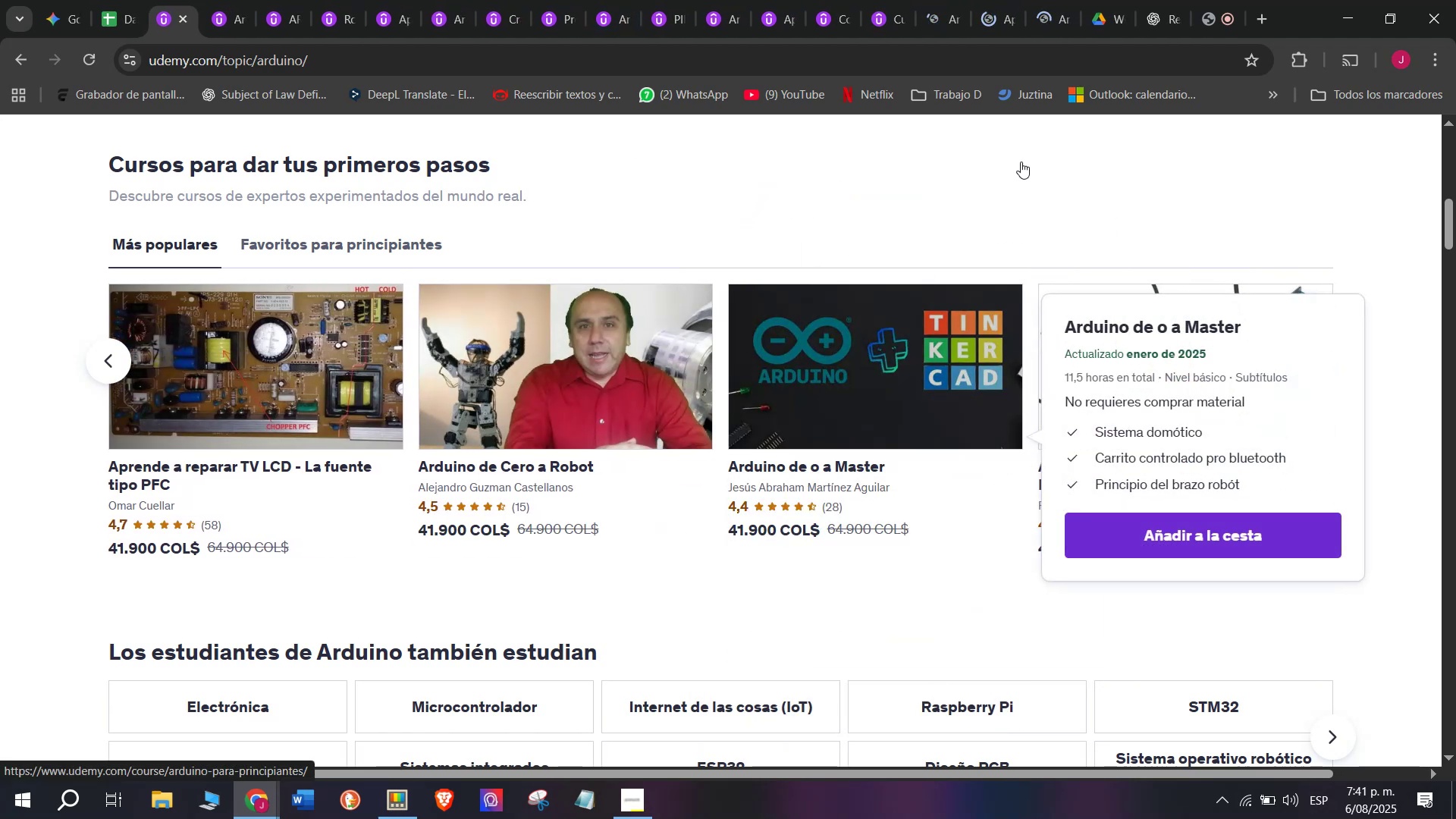 
key(Control+ControlLeft)
 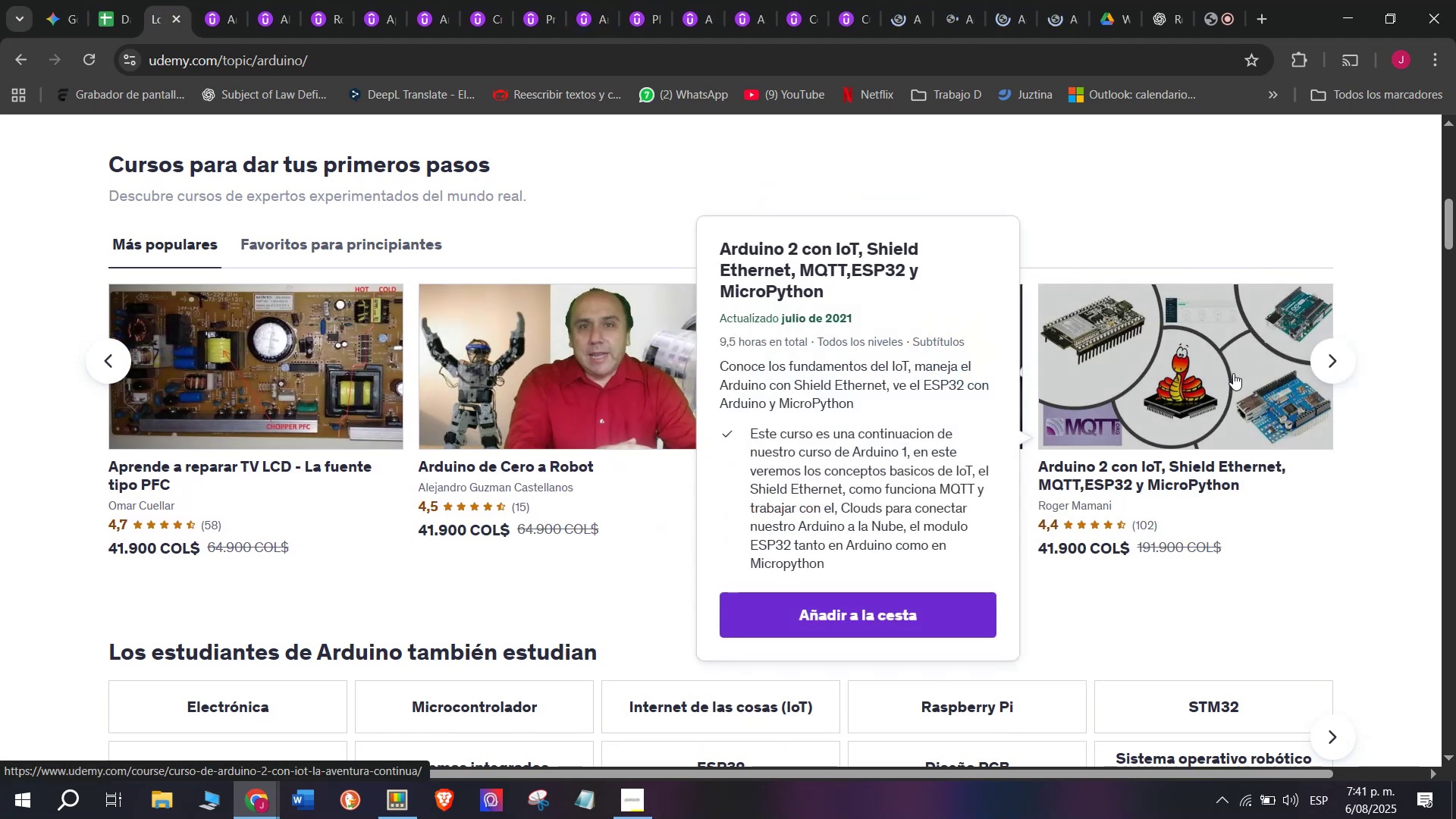 
left_click([1233, 373])
 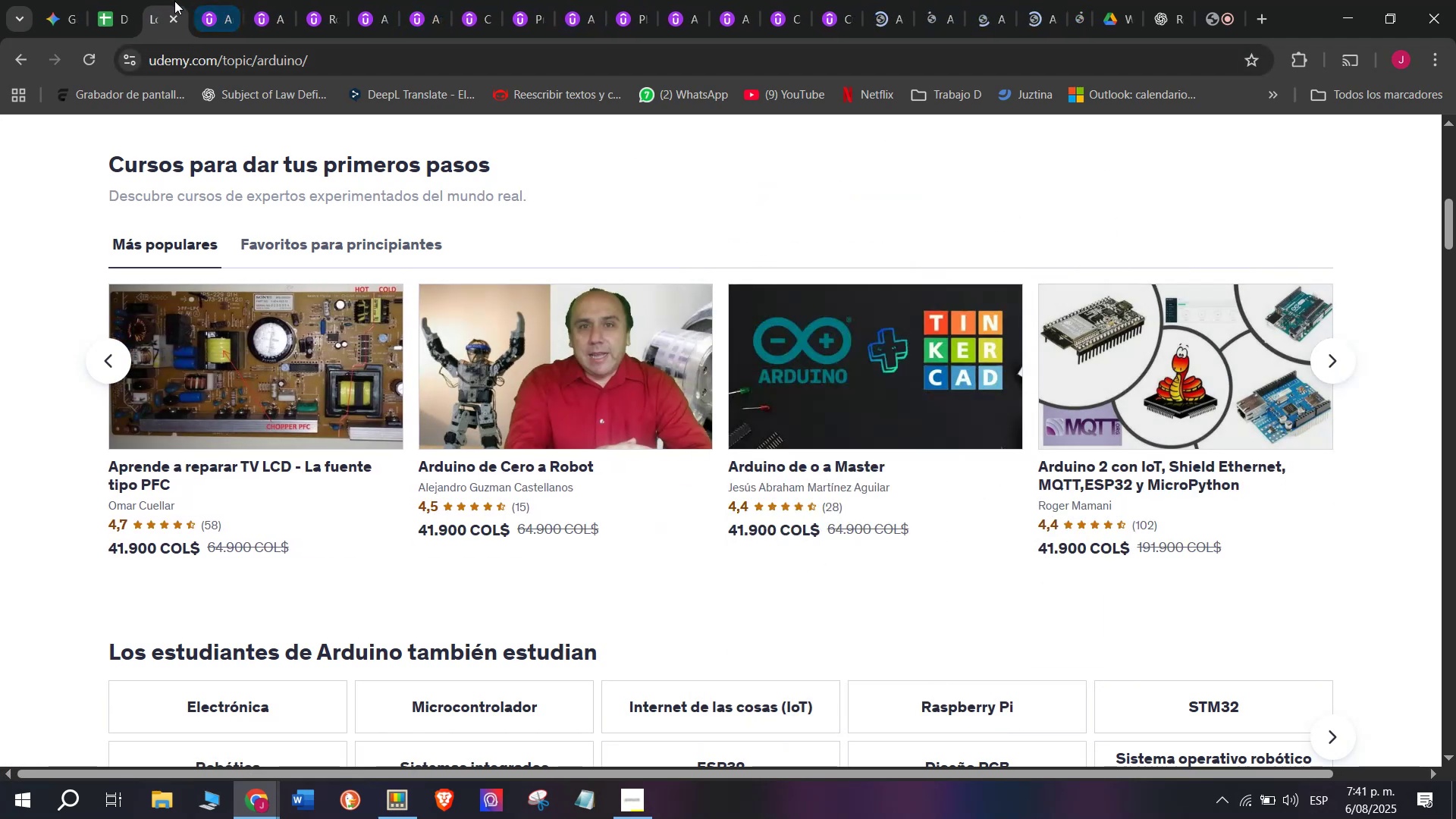 
left_click_drag(start_coordinate=[158, 0], to_coordinate=[1072, 1])
 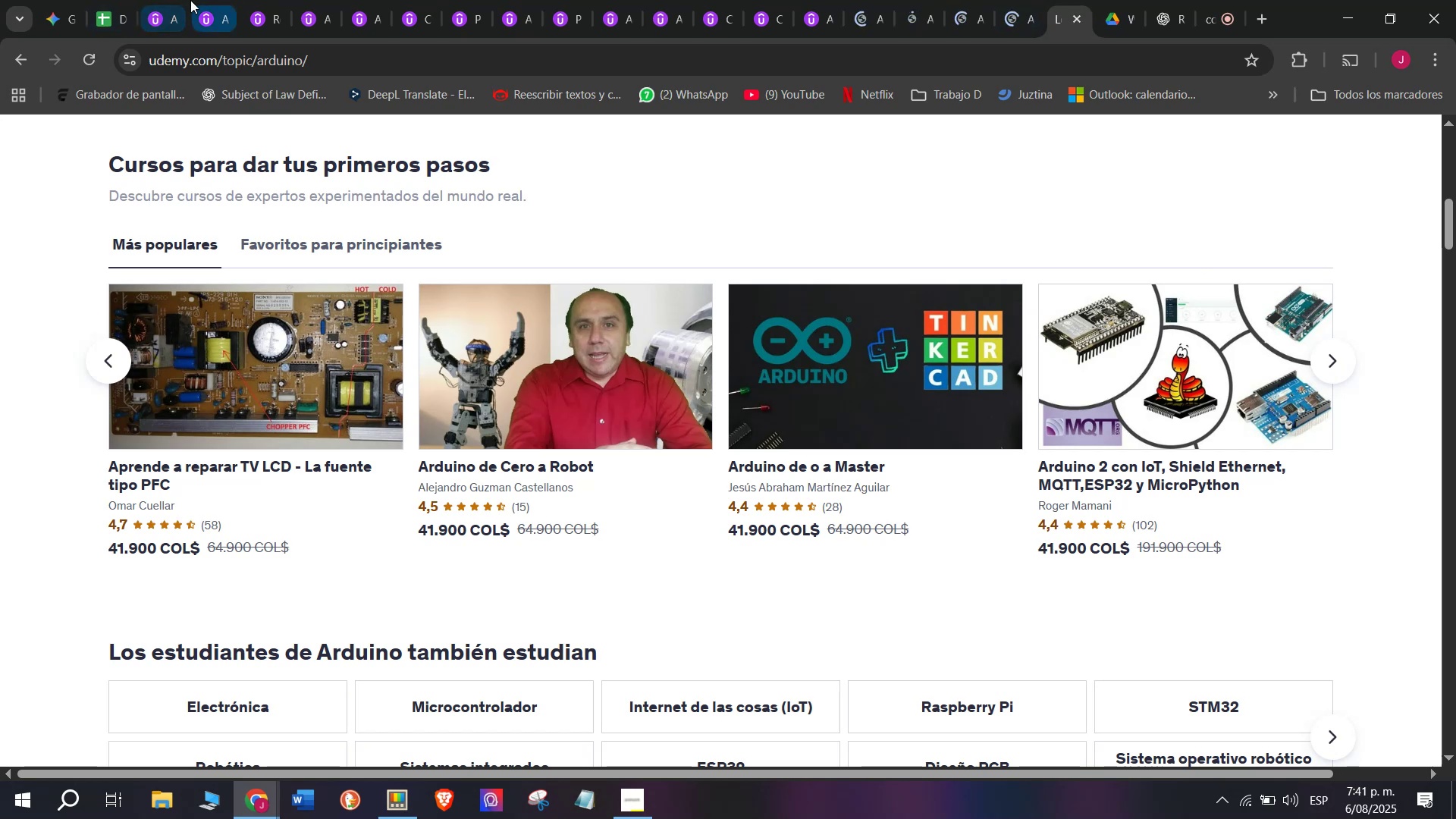 
left_click([157, 0])
 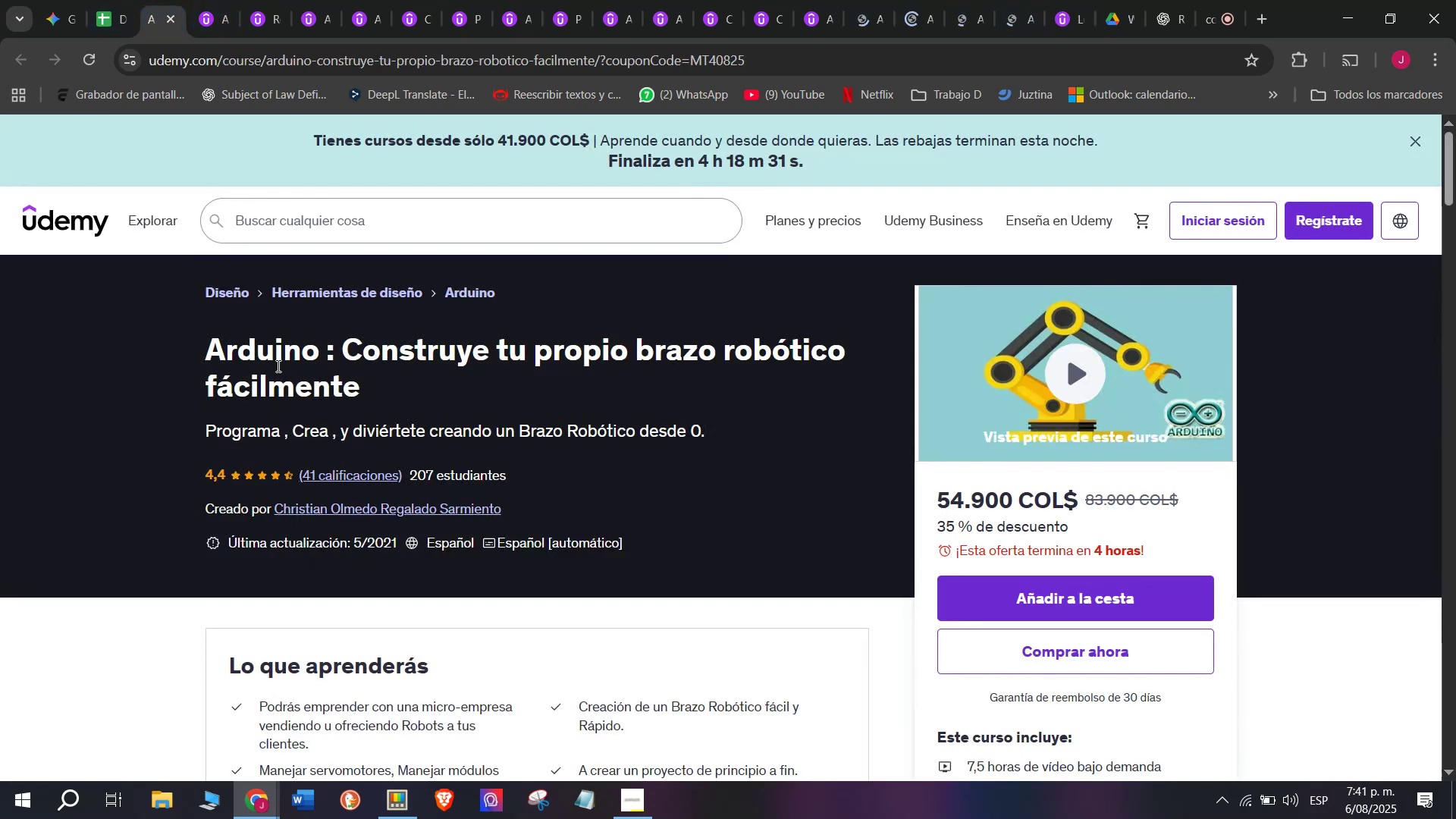 
scroll: coordinate [315, 260], scroll_direction: up, amount: 2.0
 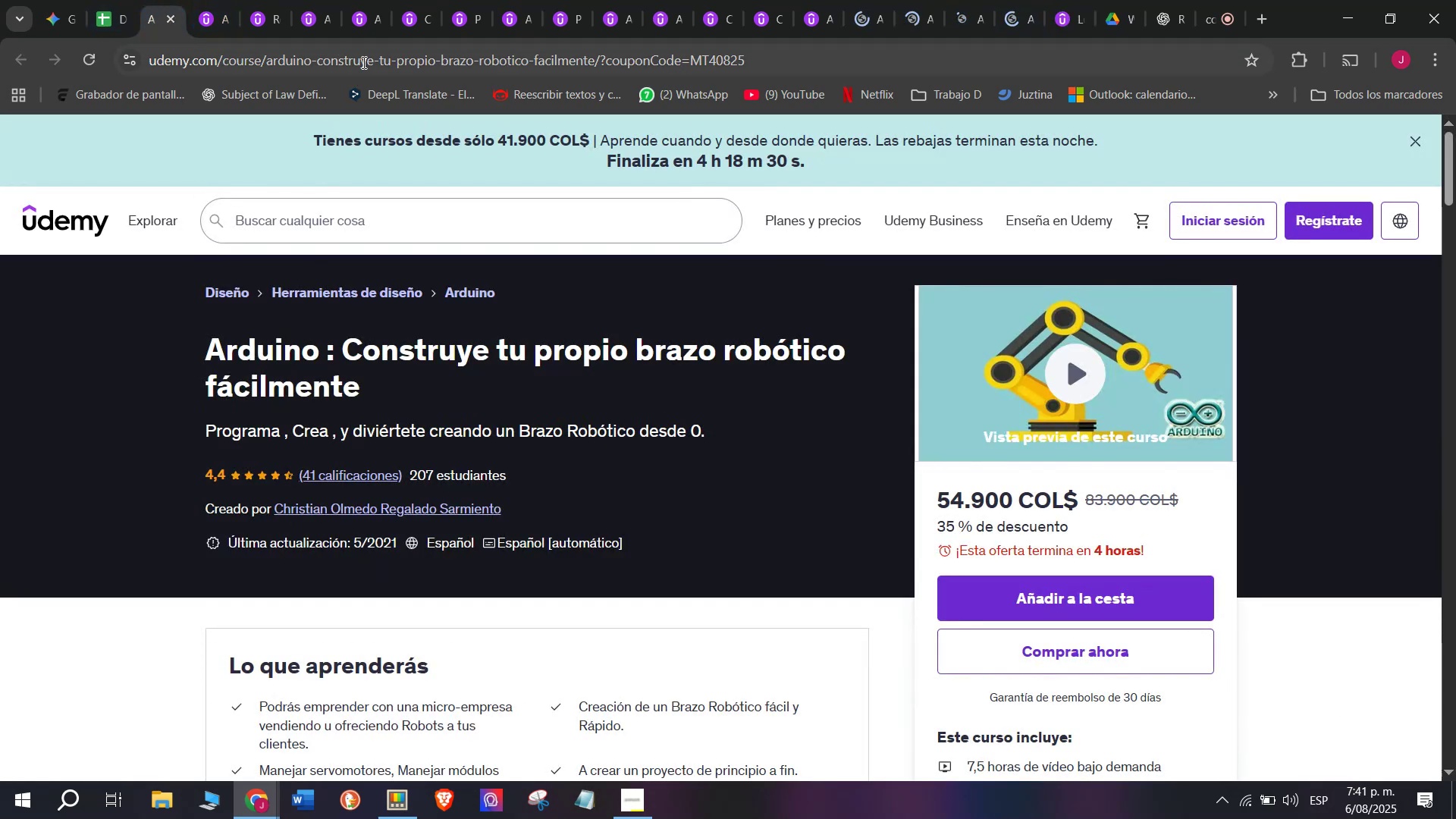 
double_click([363, 60])
 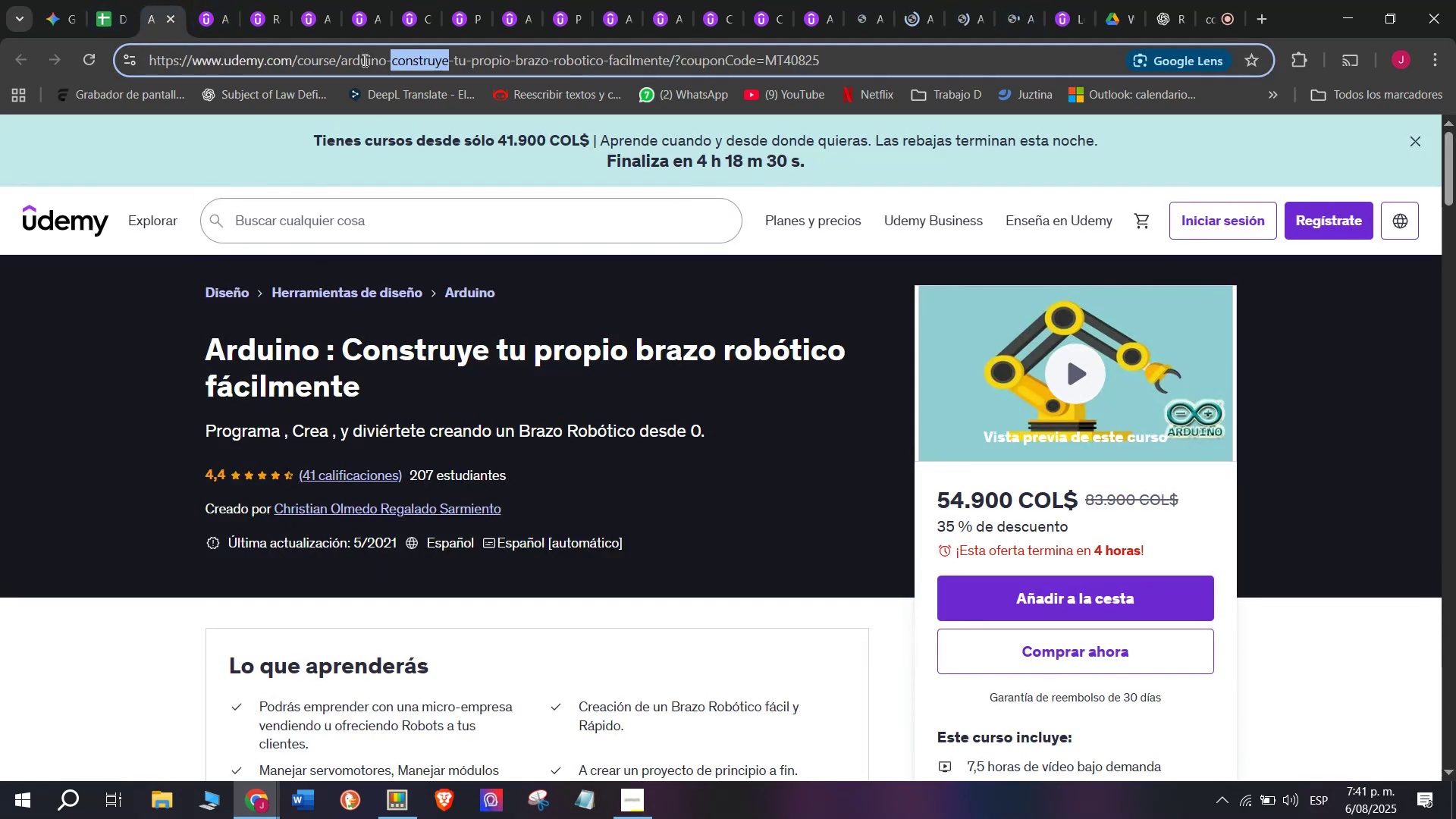 
triple_click([363, 60])
 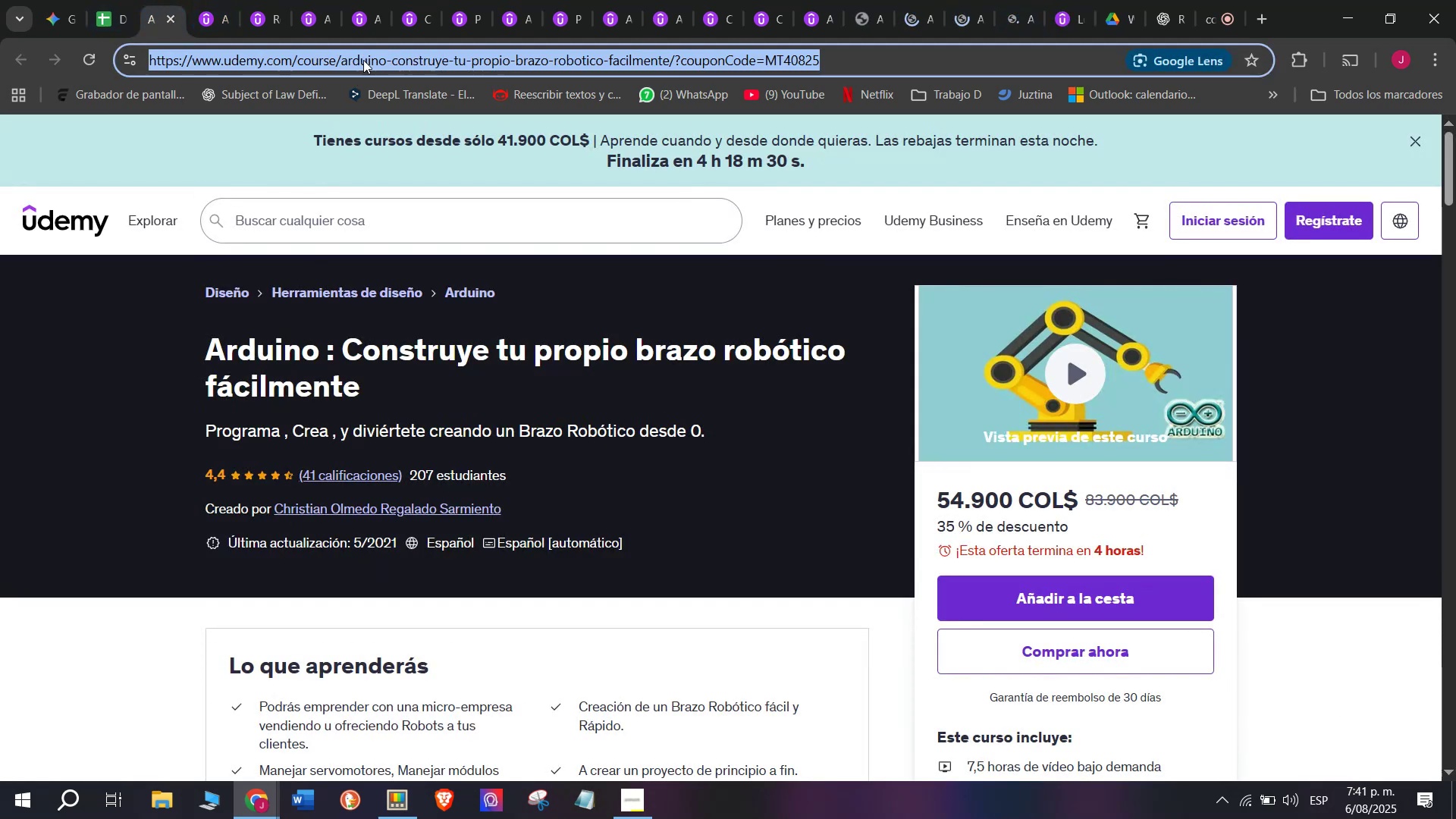 
key(Control+C)
 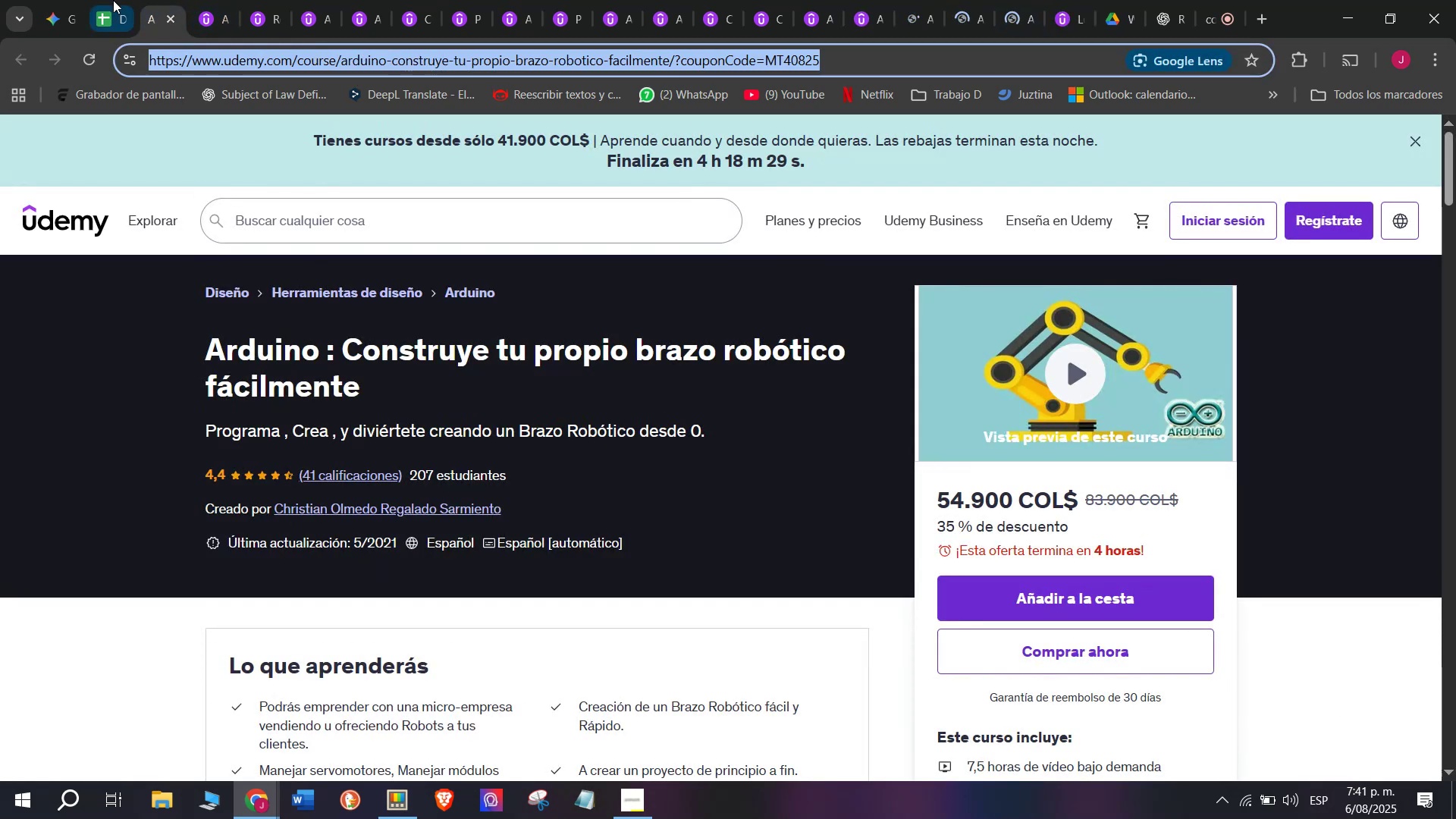 
key(Control+ControlLeft)
 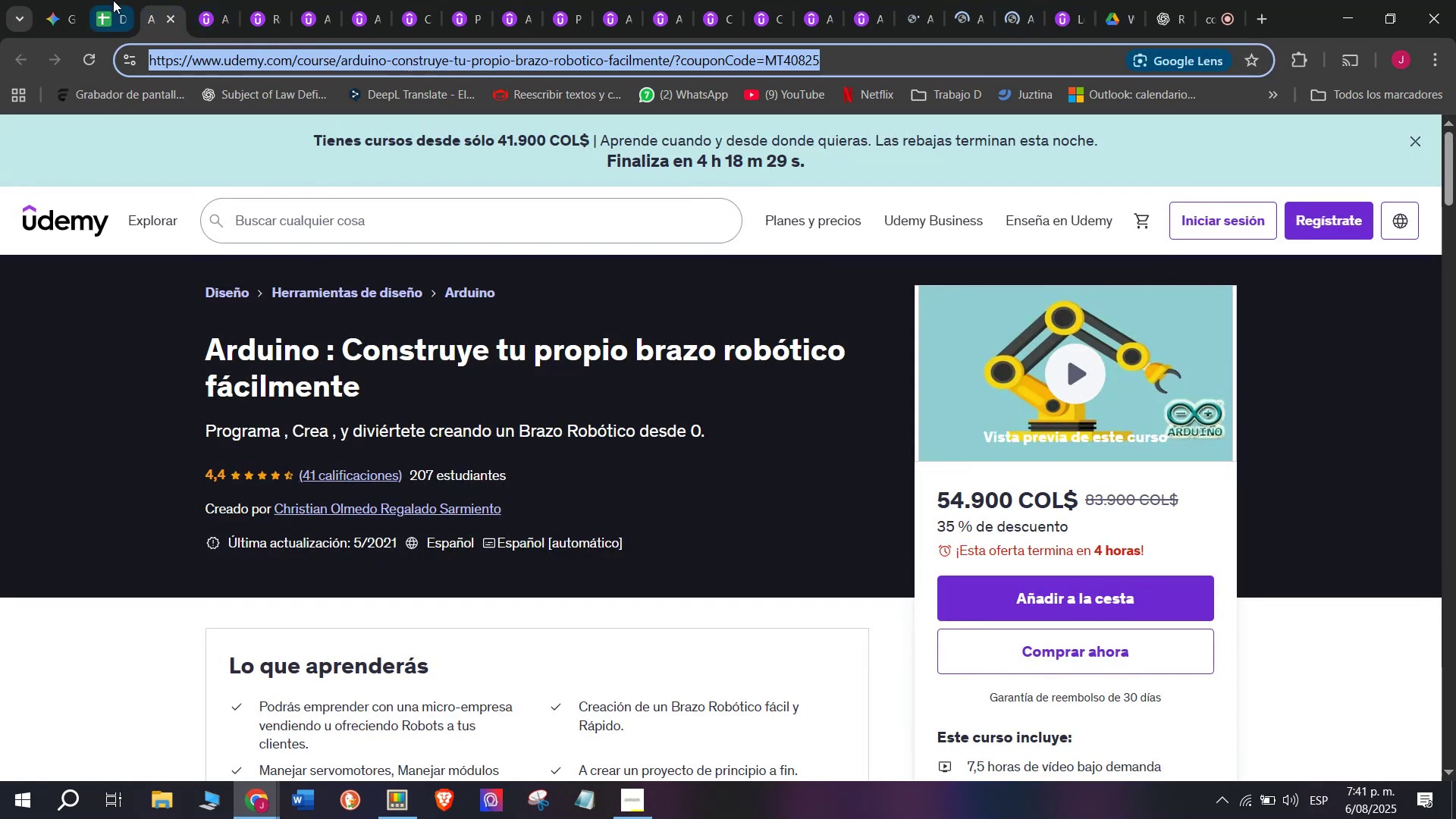 
key(Break)
 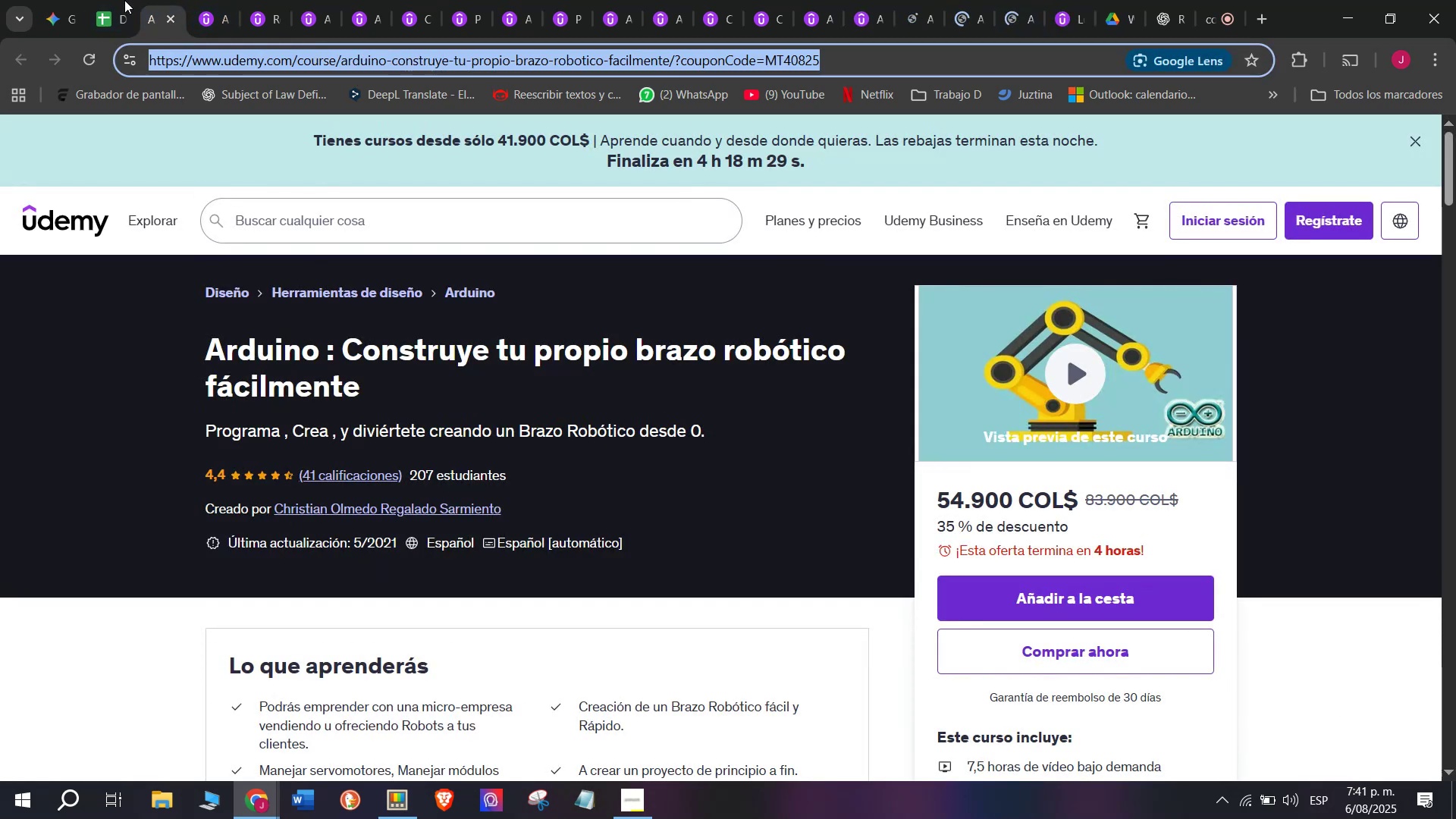 
left_click([113, 0])
 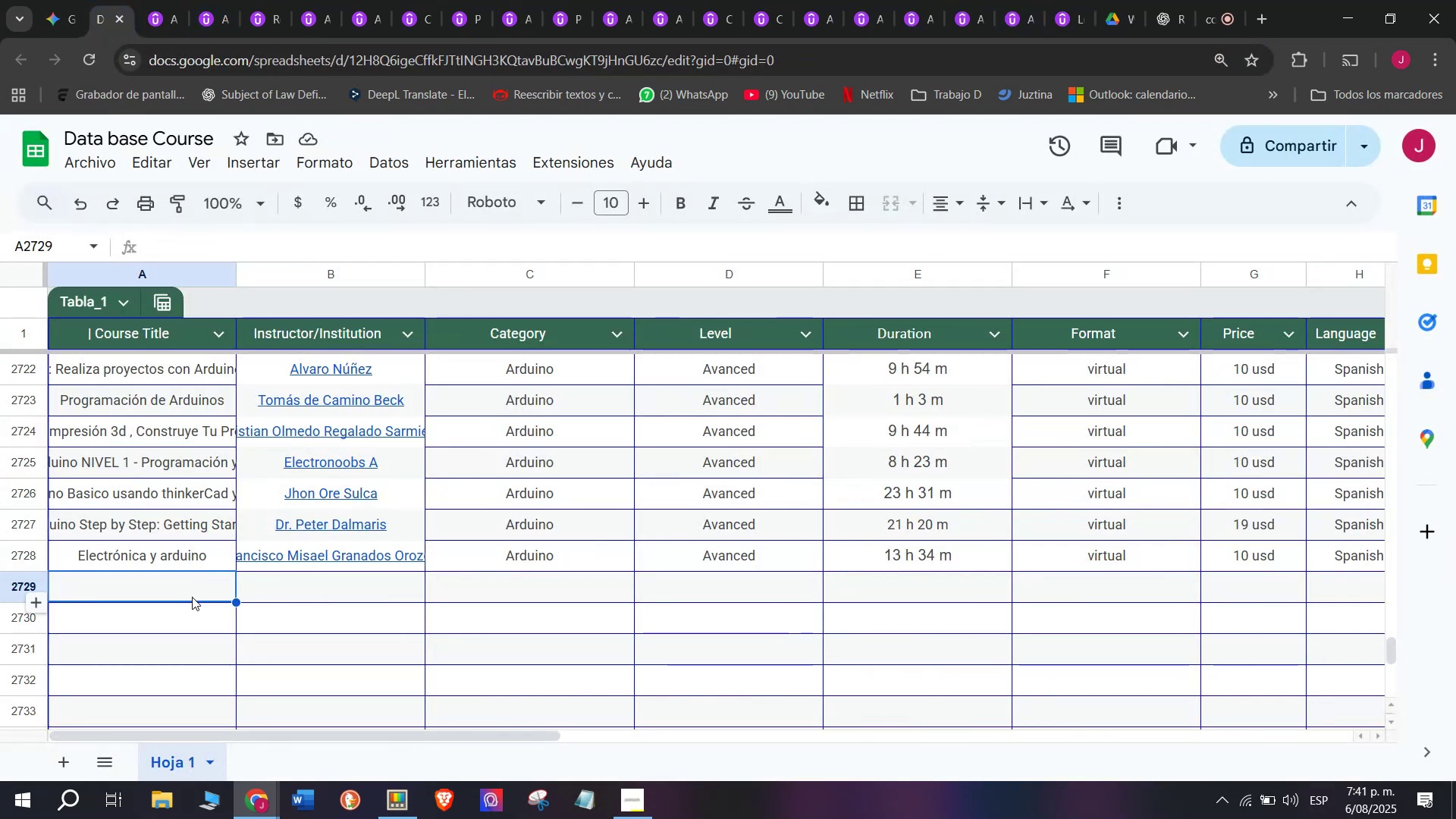 
double_click([181, 590])
 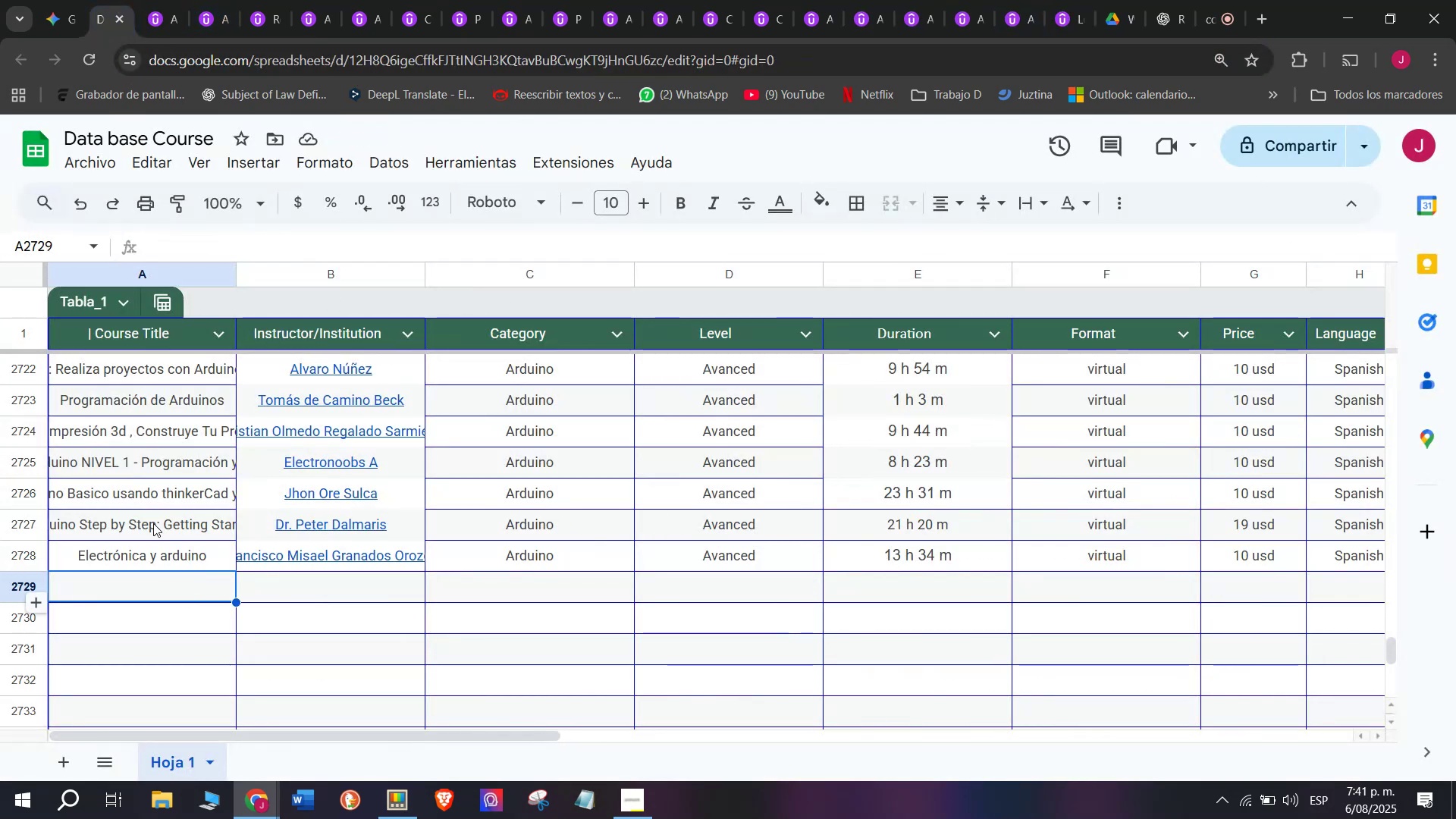 
key(Control+V)
 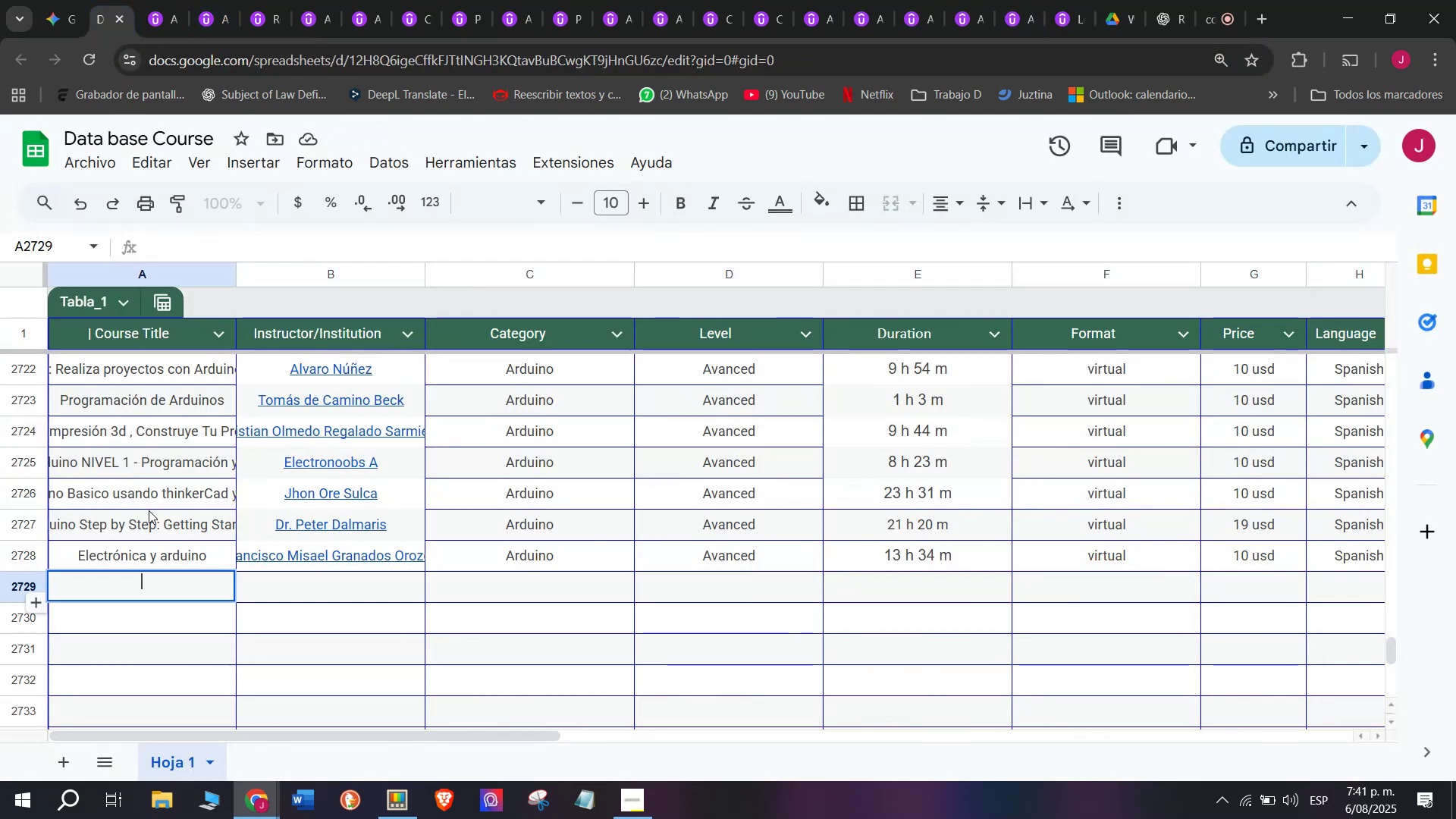 
key(Control+ControlLeft)
 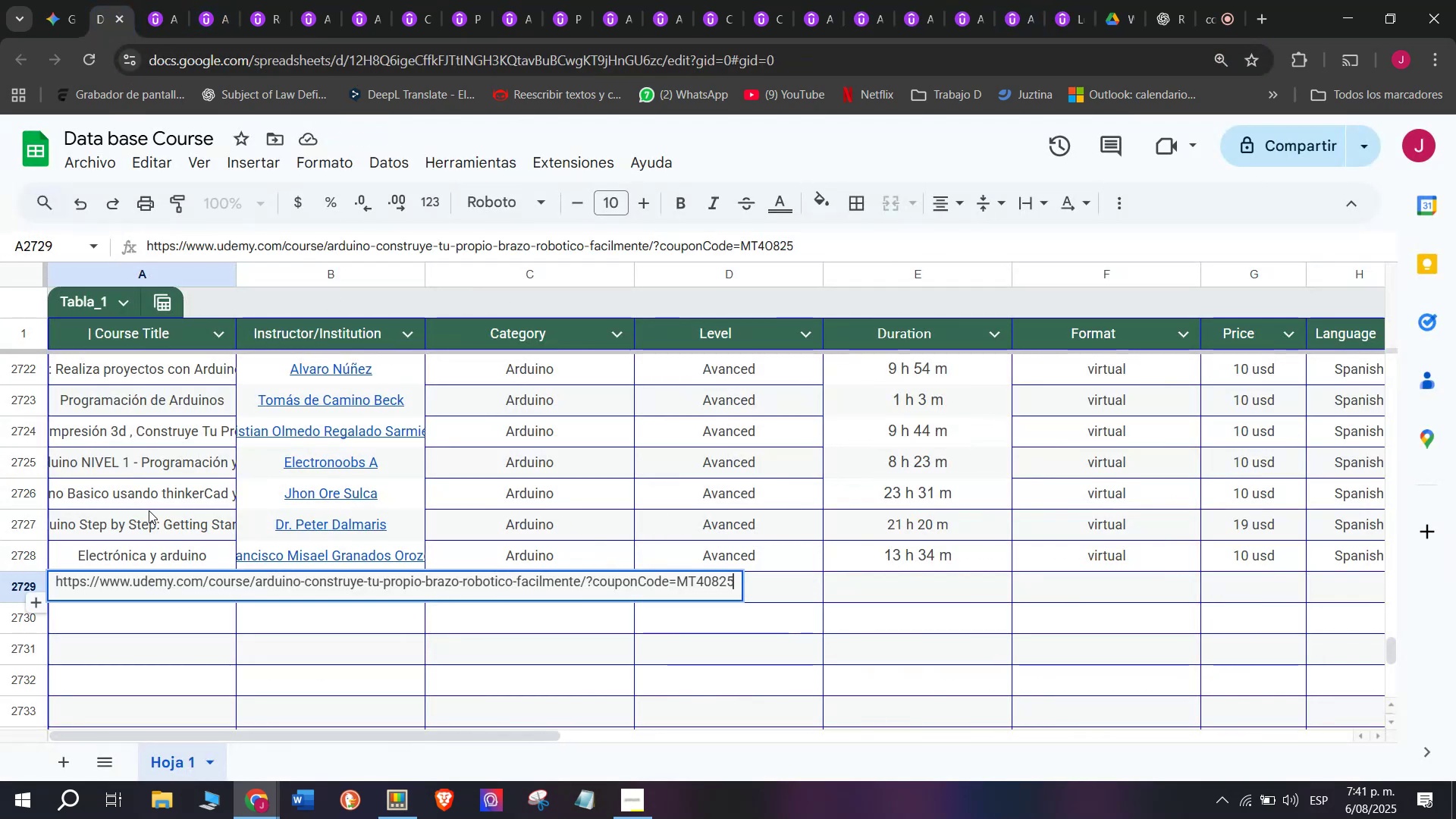 
key(Z)
 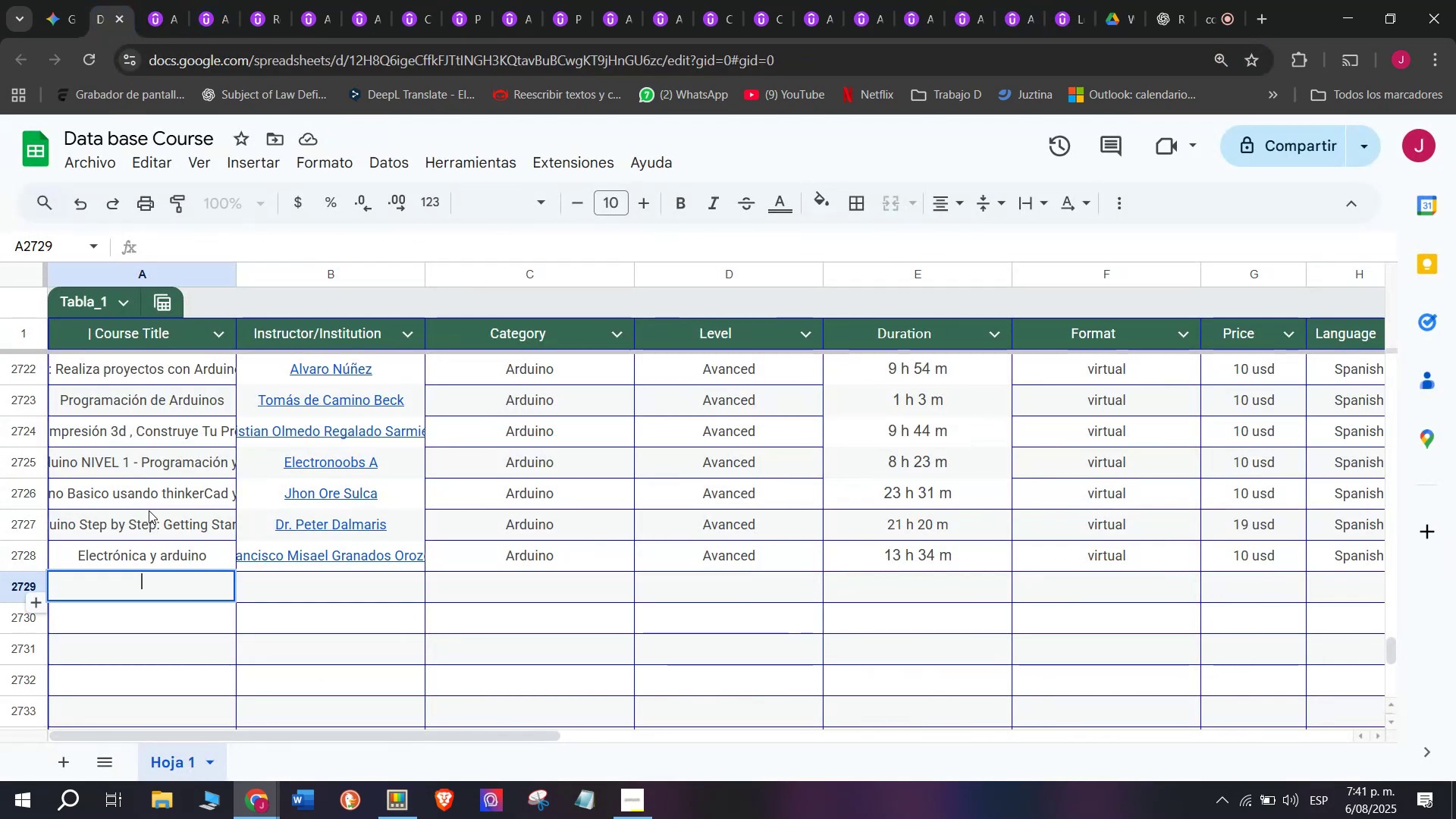 
key(Control+Shift+ControlLeft)
 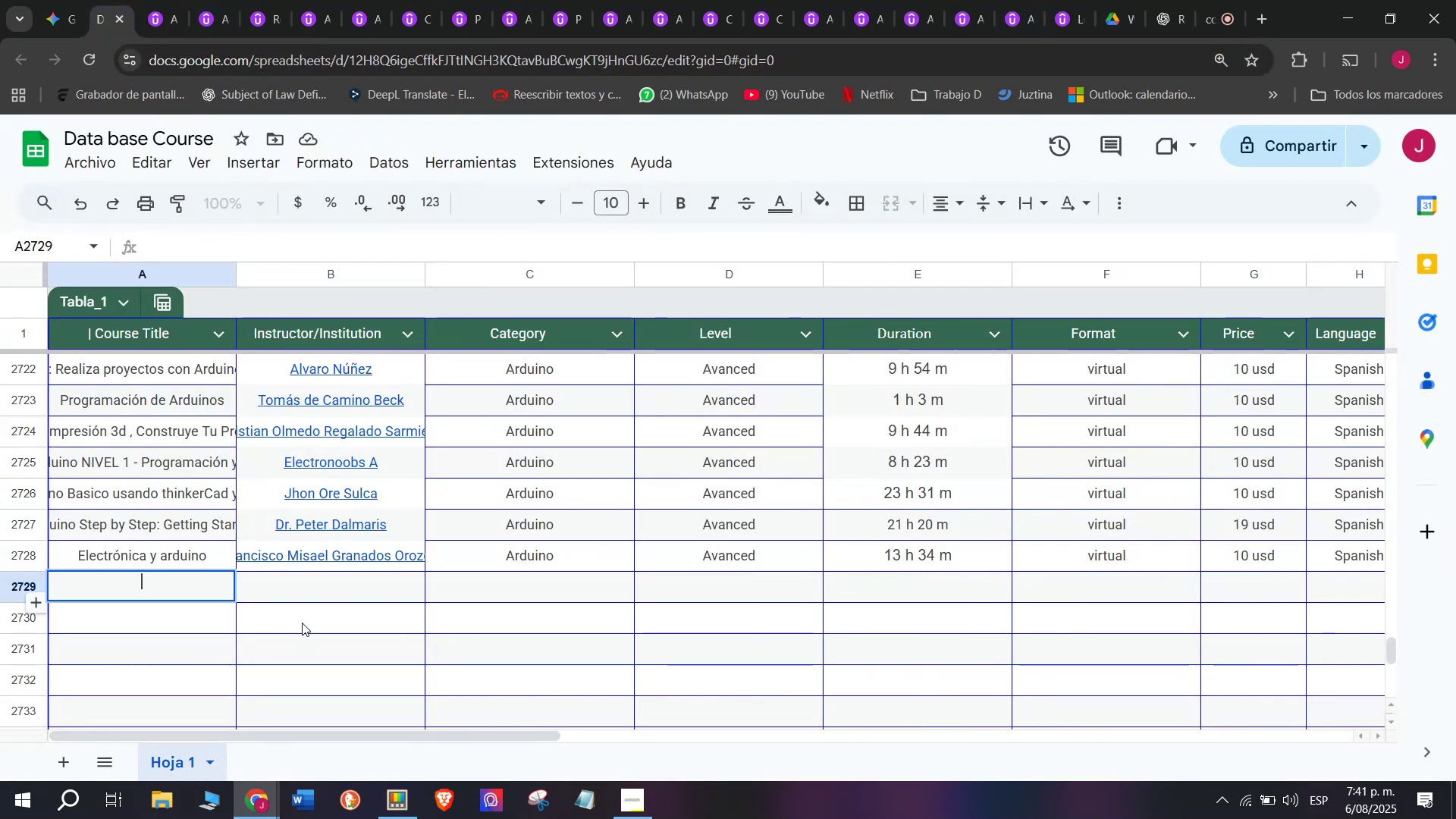 
key(Shift+ShiftLeft)
 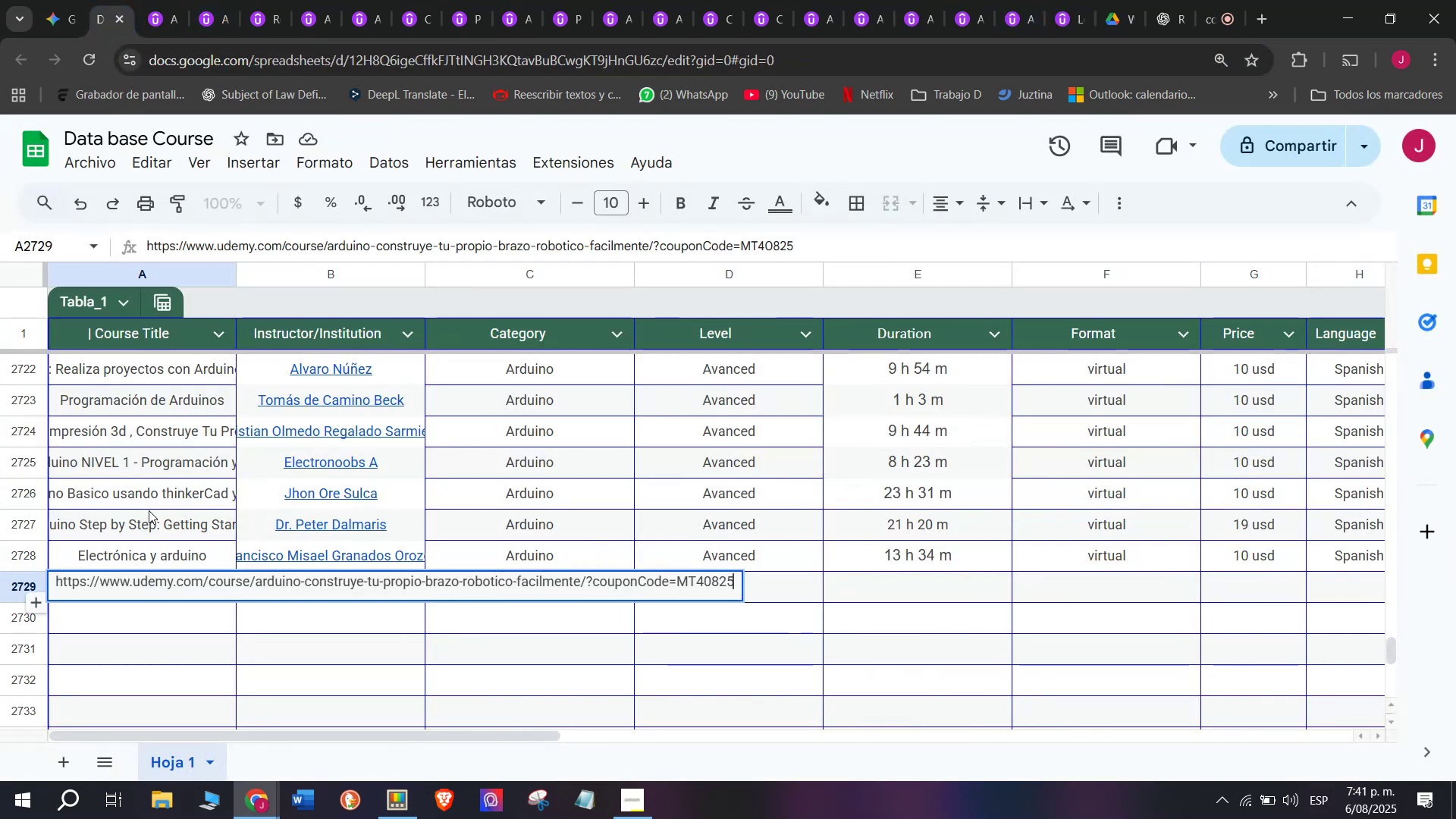 
key(Control+Shift+Z)
 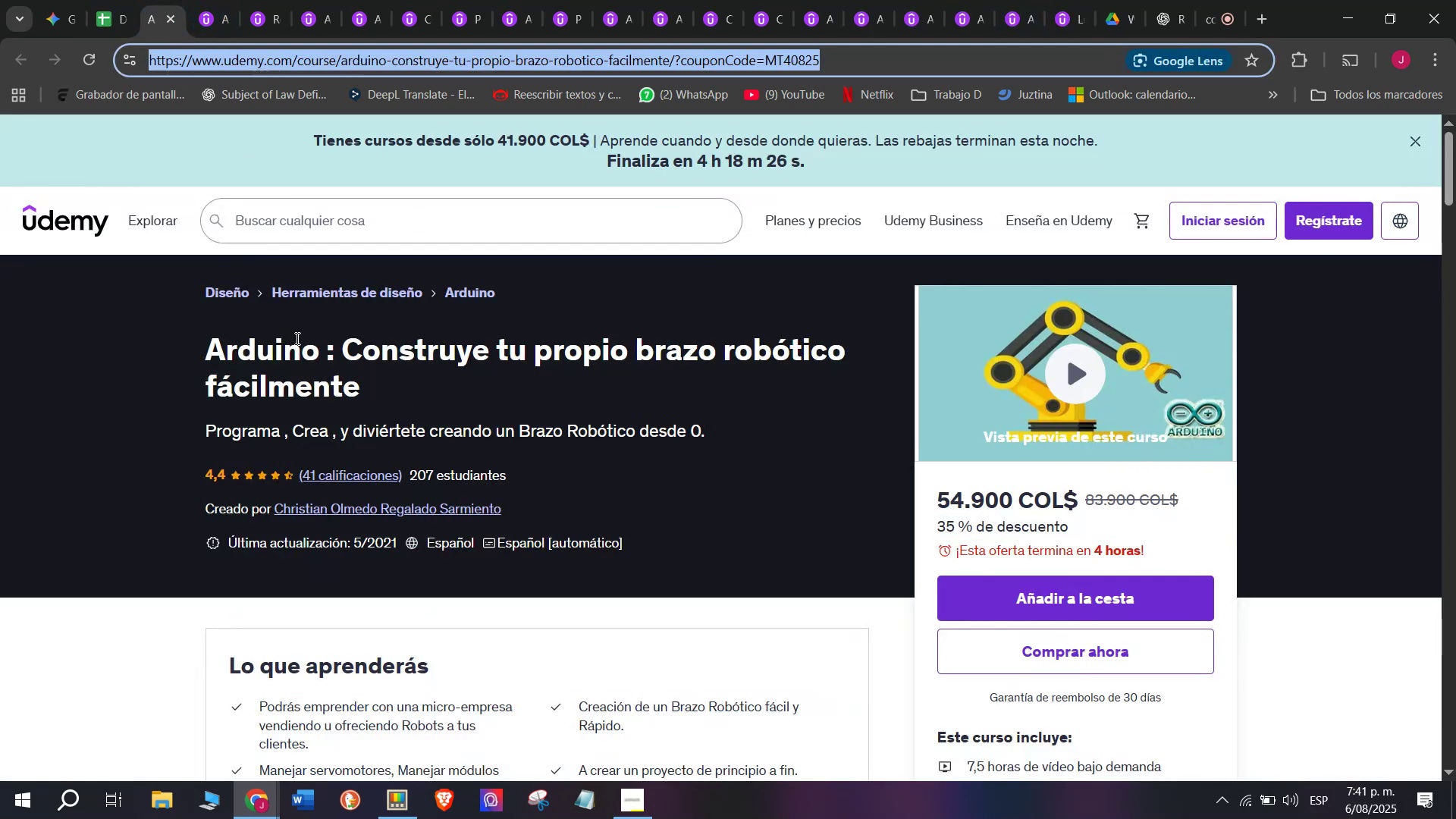 
left_click_drag(start_coordinate=[191, 353], to_coordinate=[407, 388])
 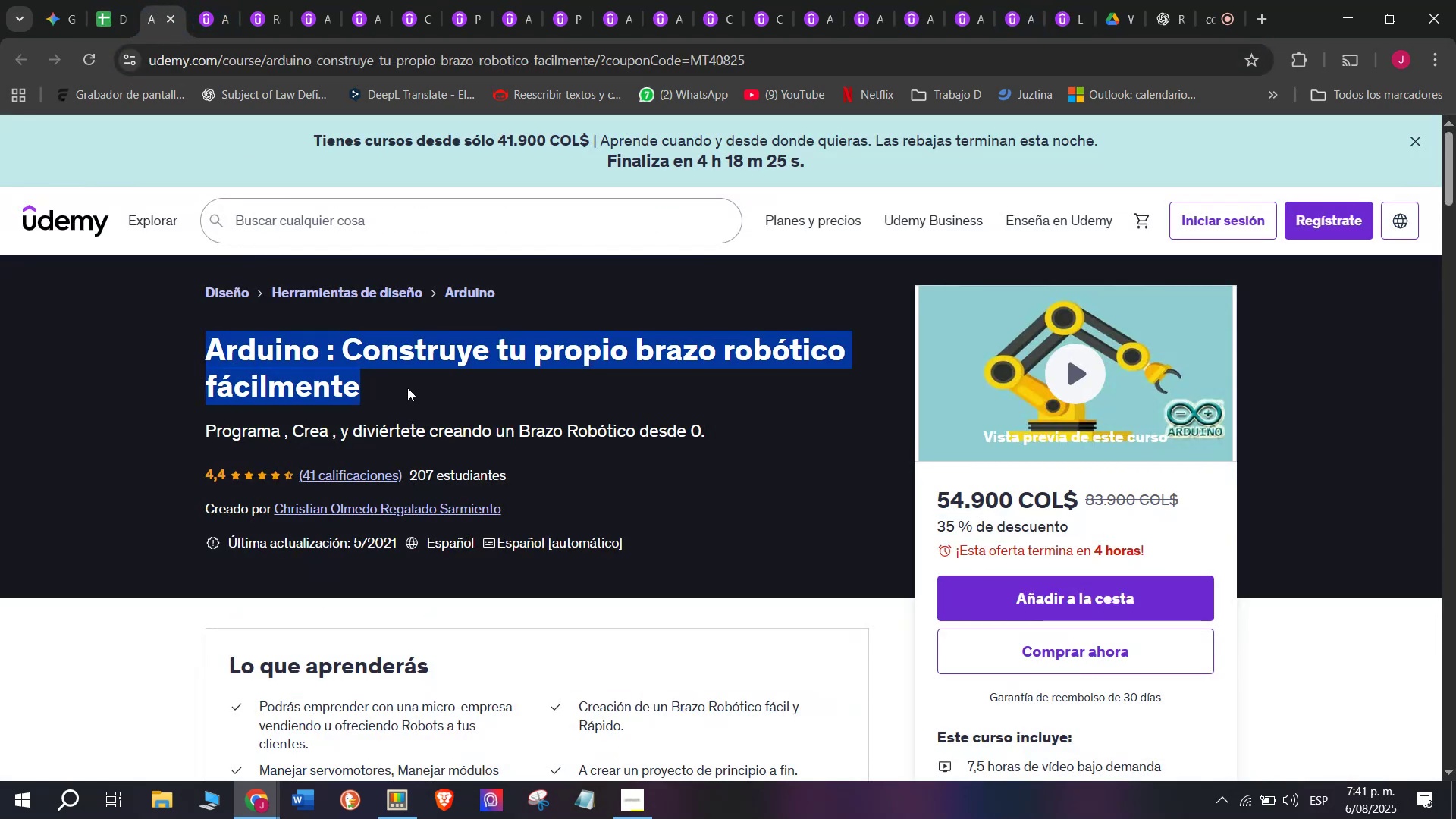 
key(Break)
 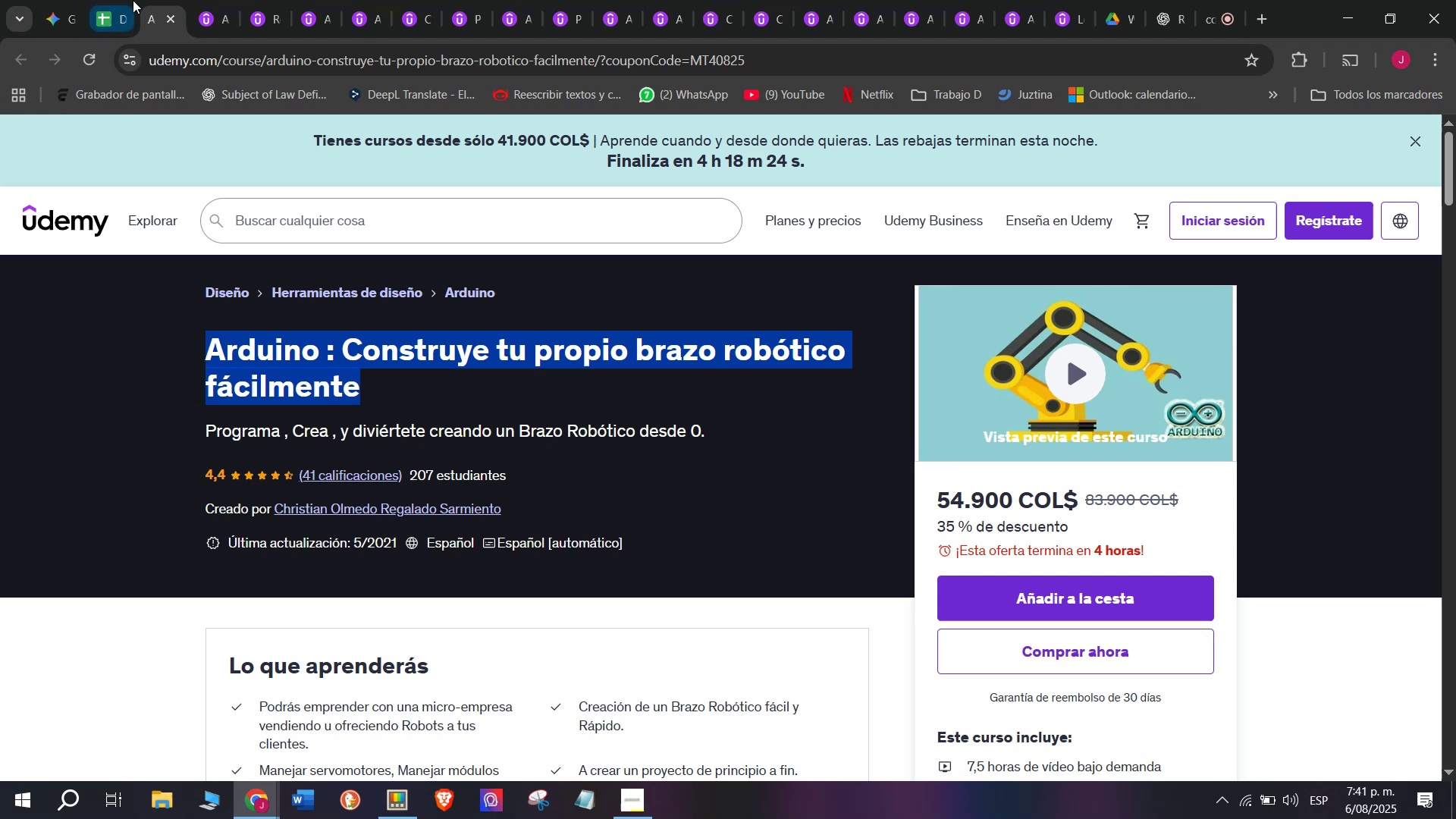 
key(Control+C)
 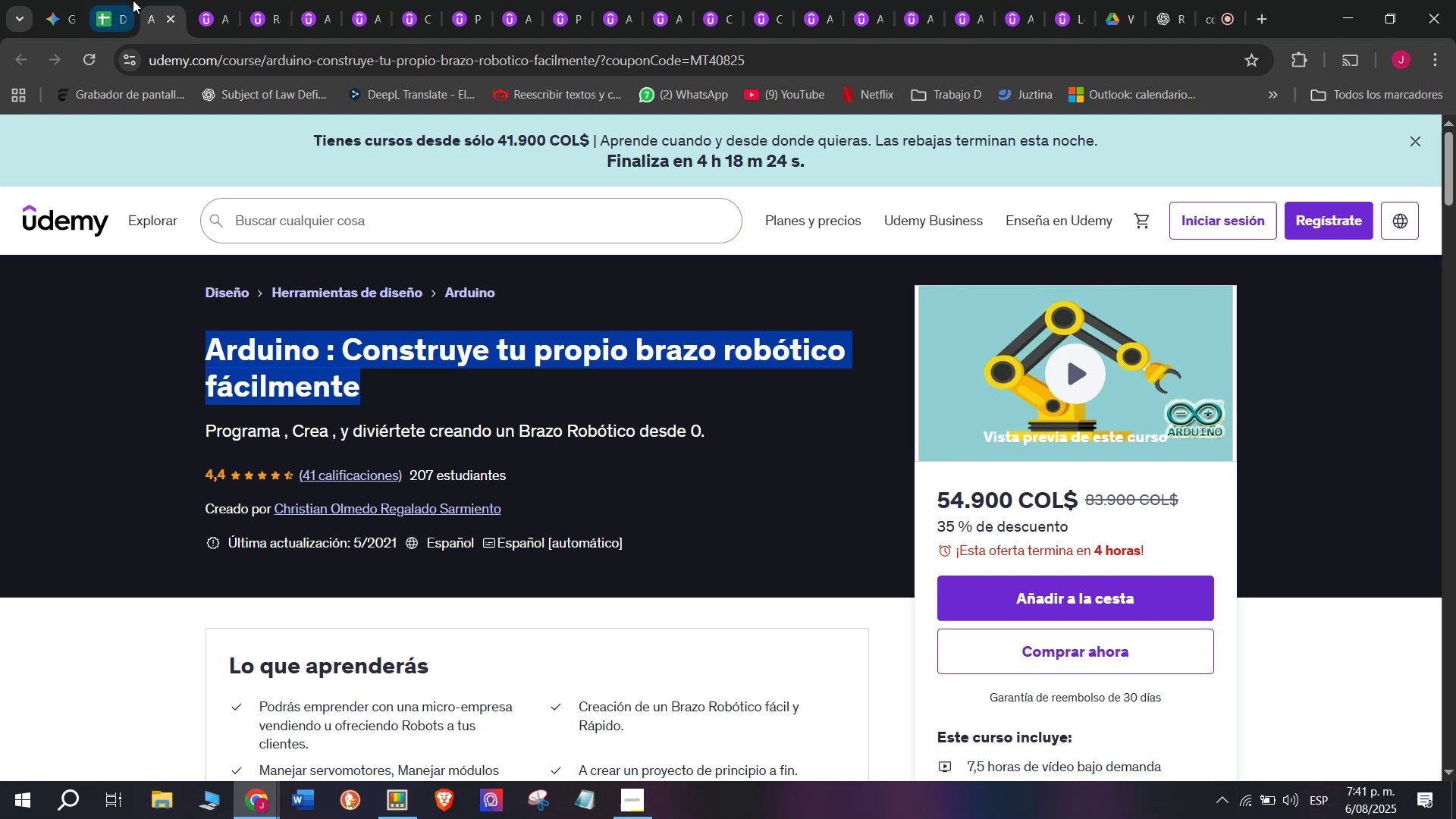 
key(Control+ControlLeft)
 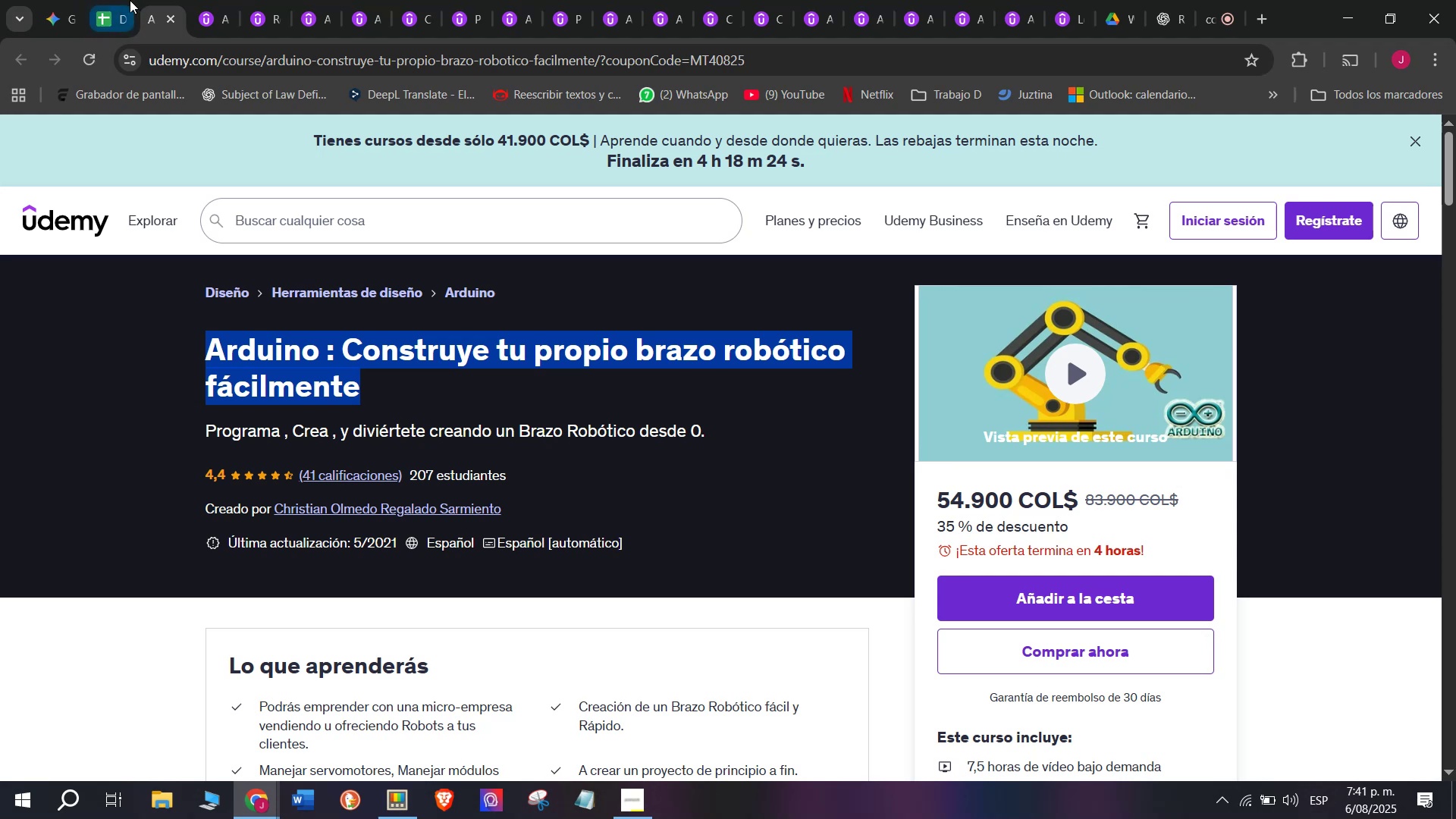 
left_click([105, 0])
 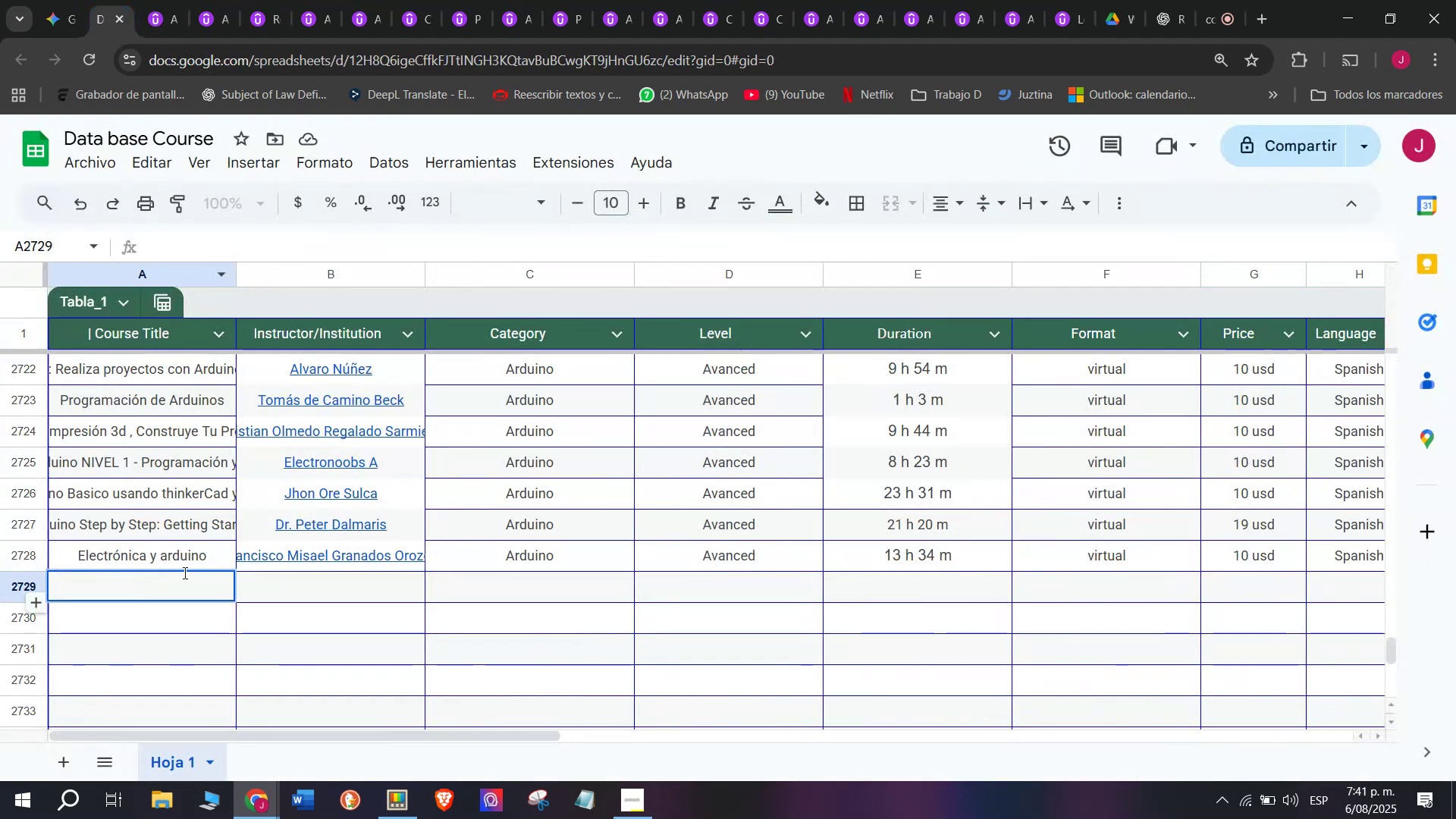 
key(Control+ControlLeft)
 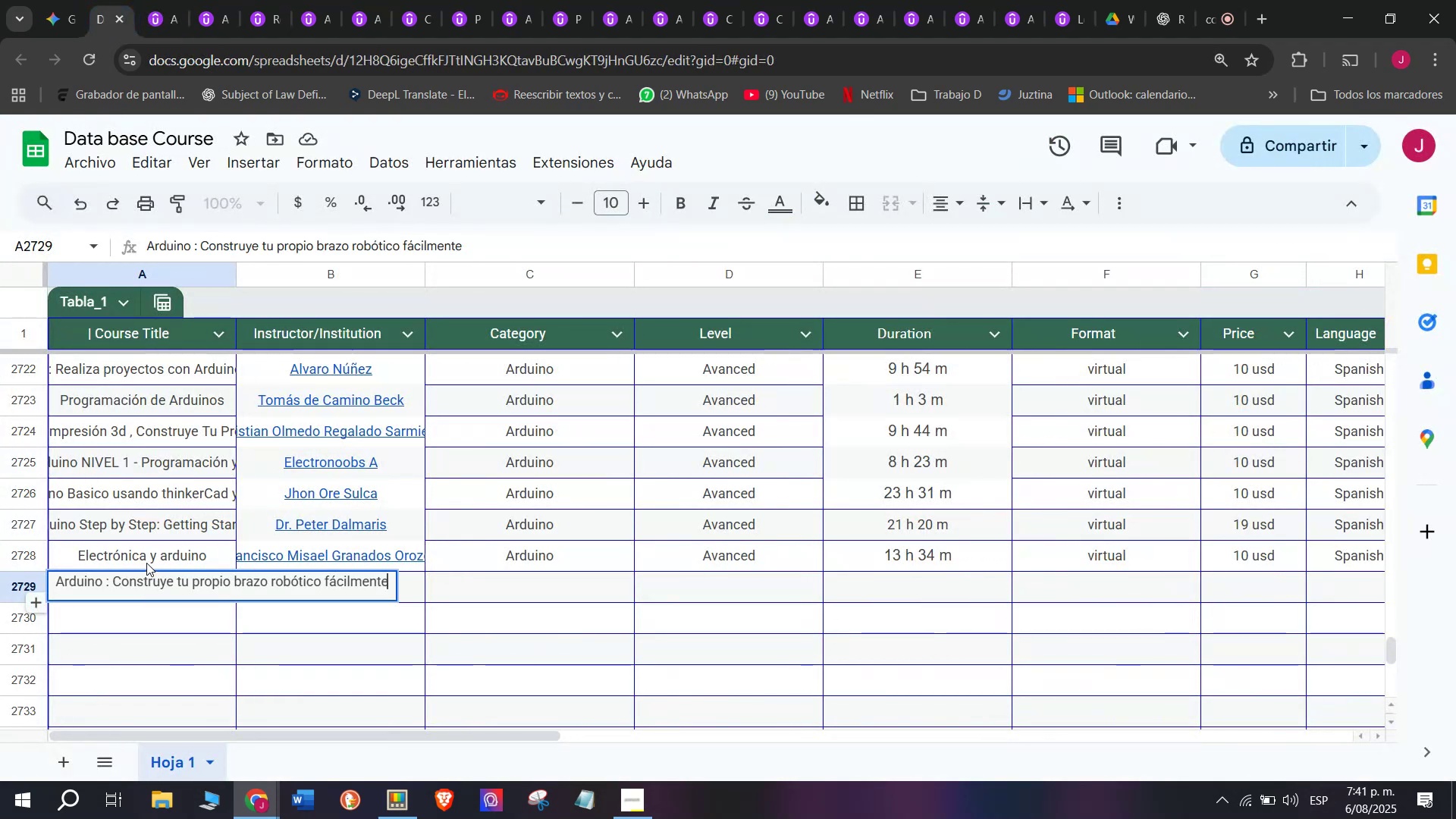 
key(Z)
 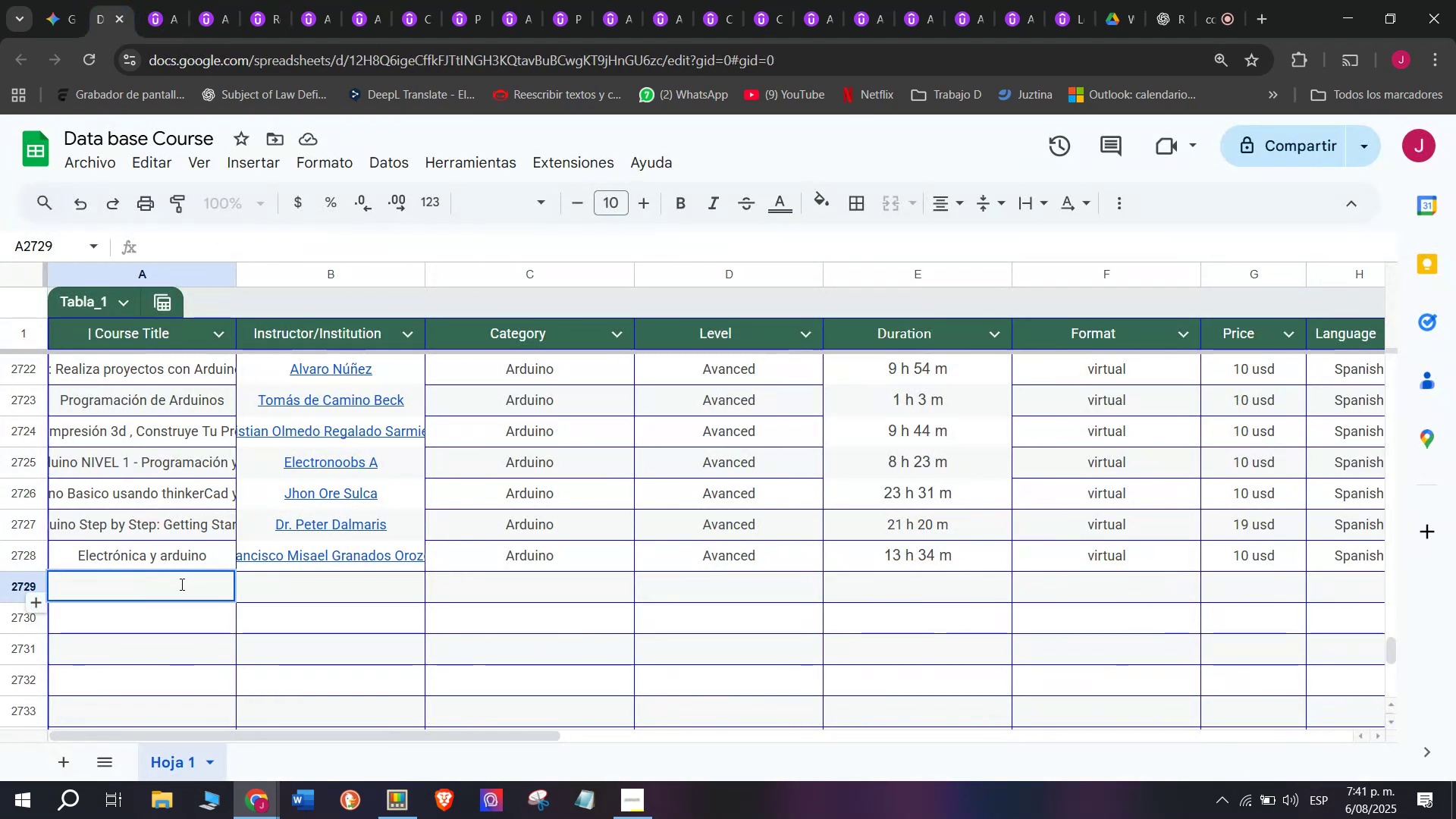 
key(Control+V)
 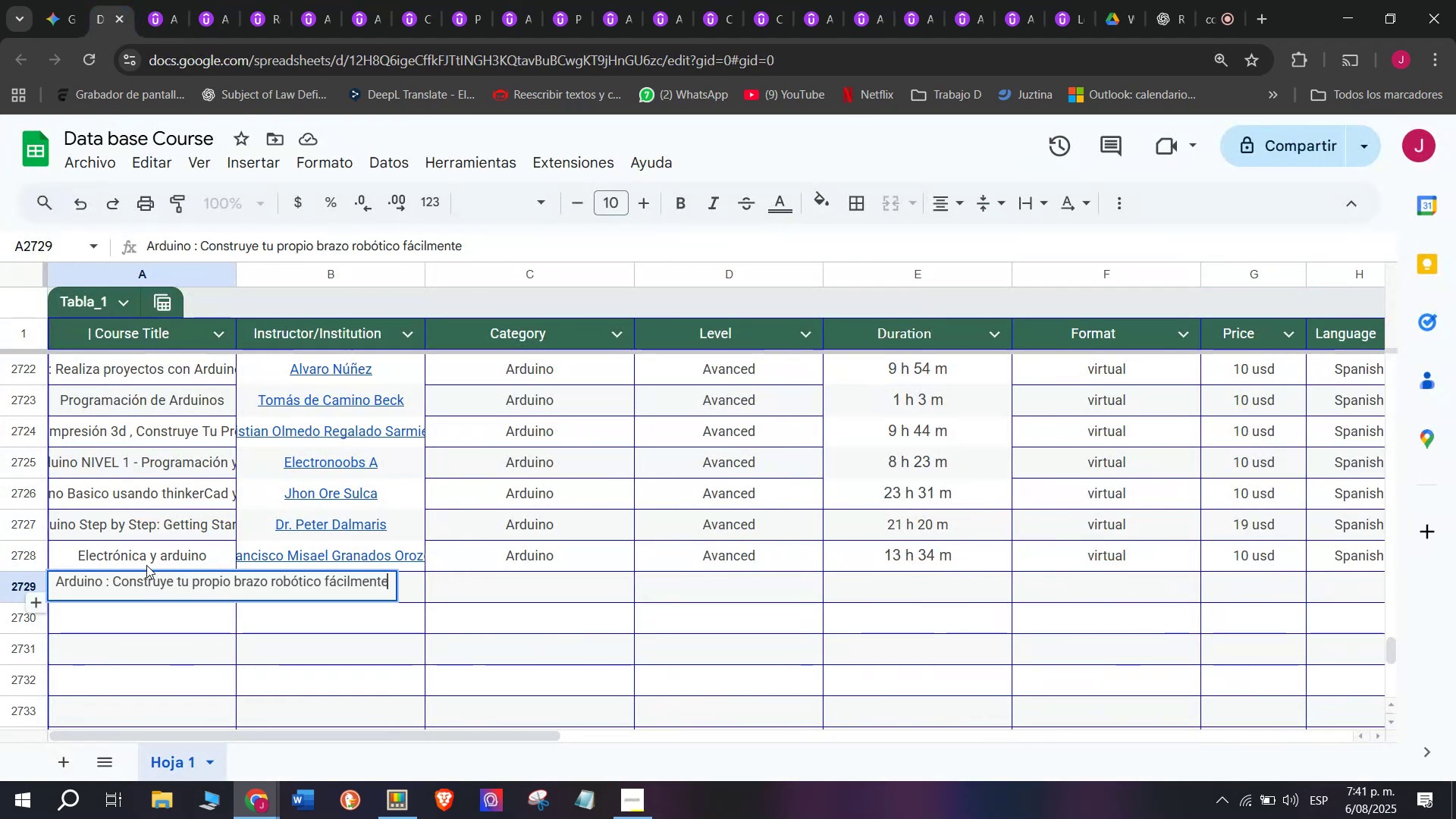 
left_click([146, 563])
 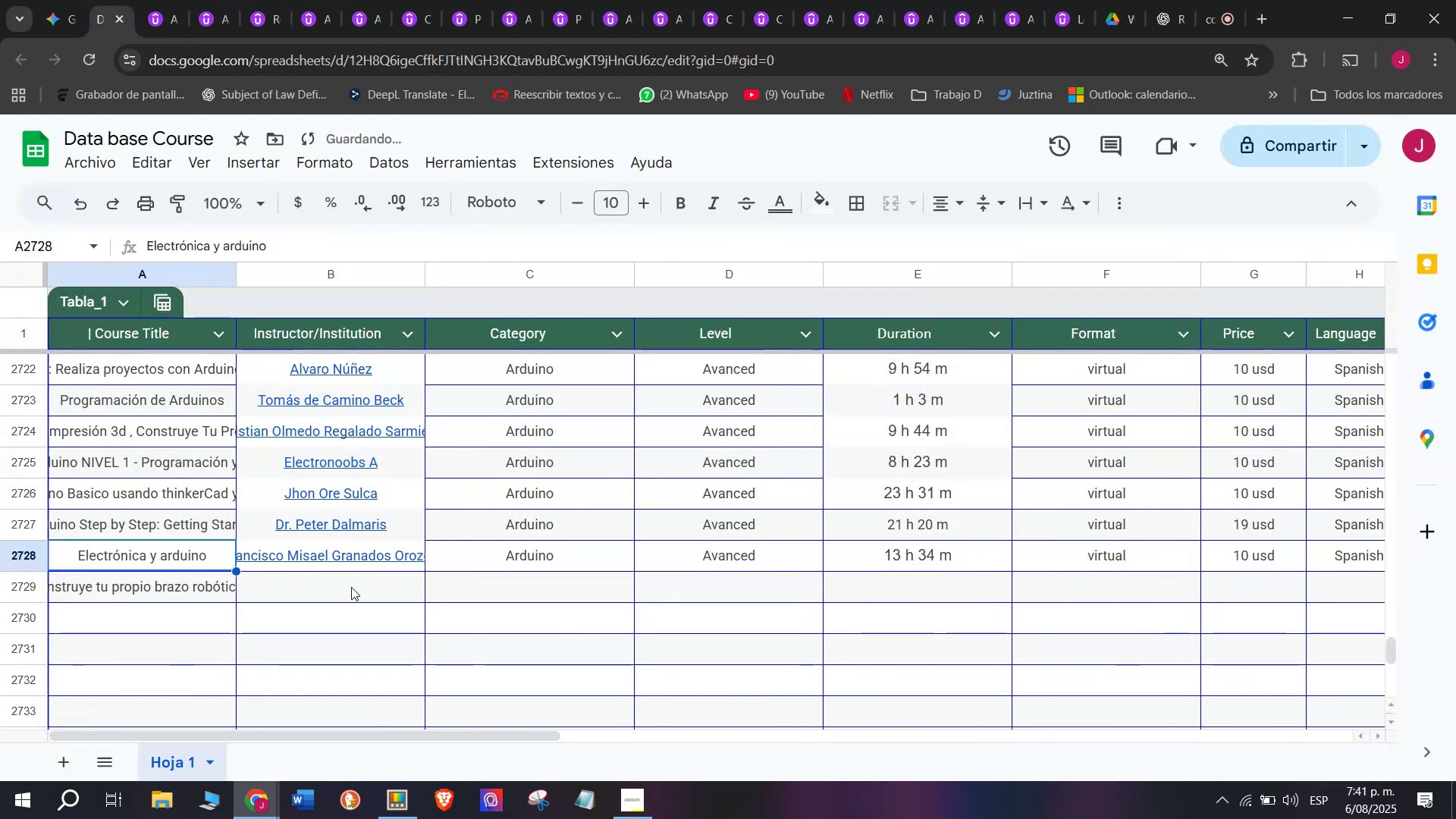 
left_click([353, 587])
 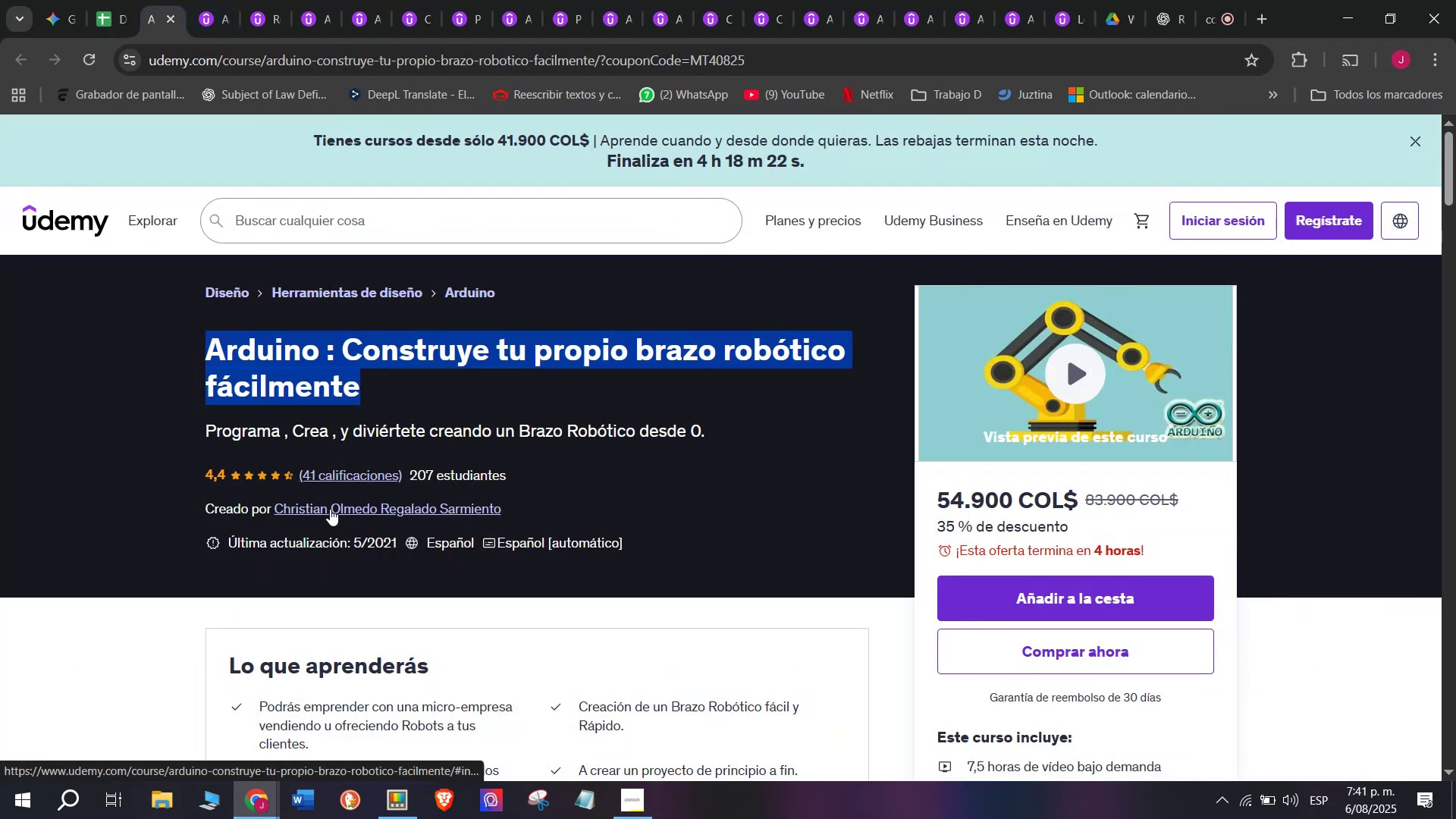 
left_click_drag(start_coordinate=[173, 253], to_coordinate=[548, 242])
 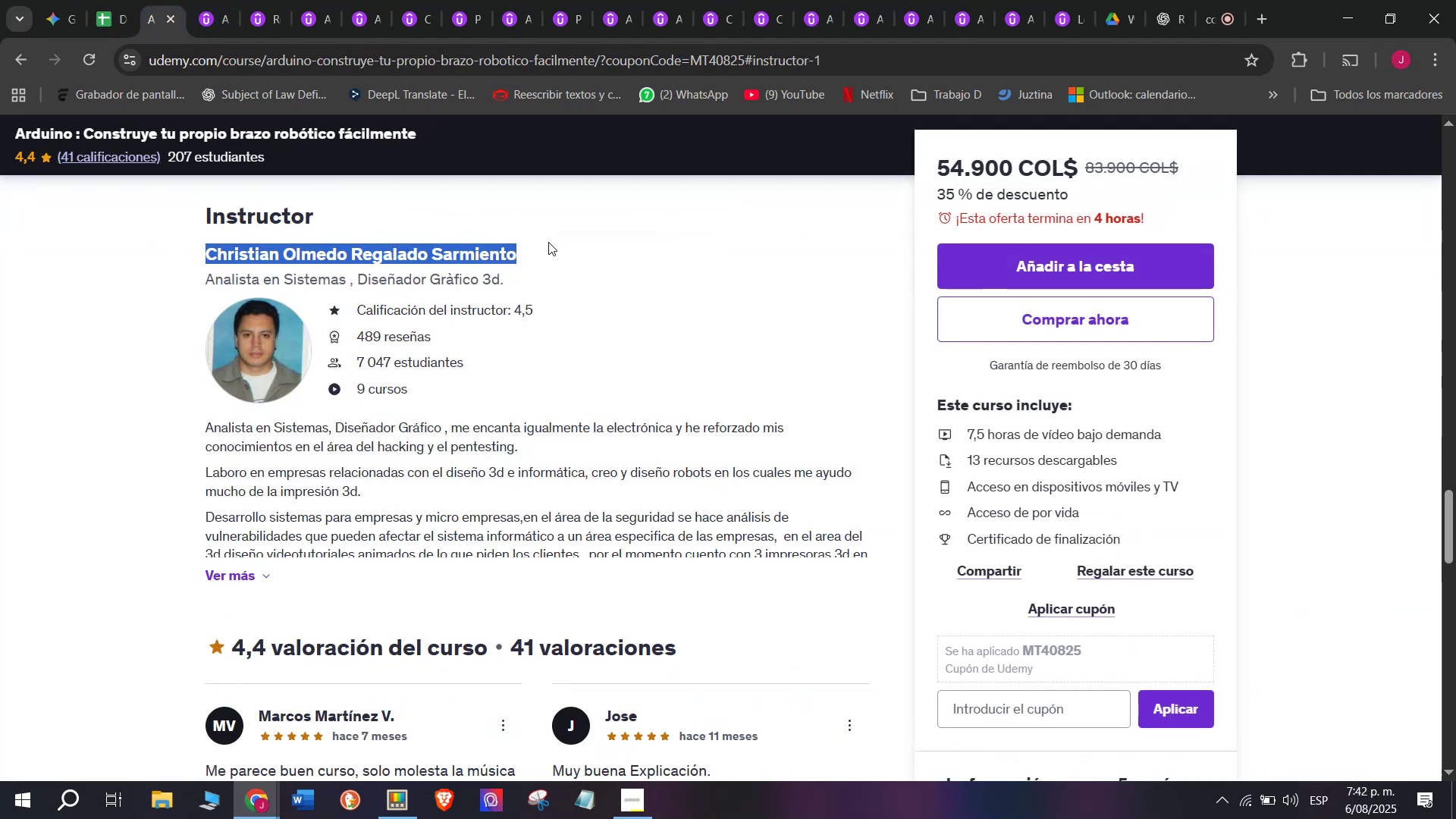 
key(Break)
 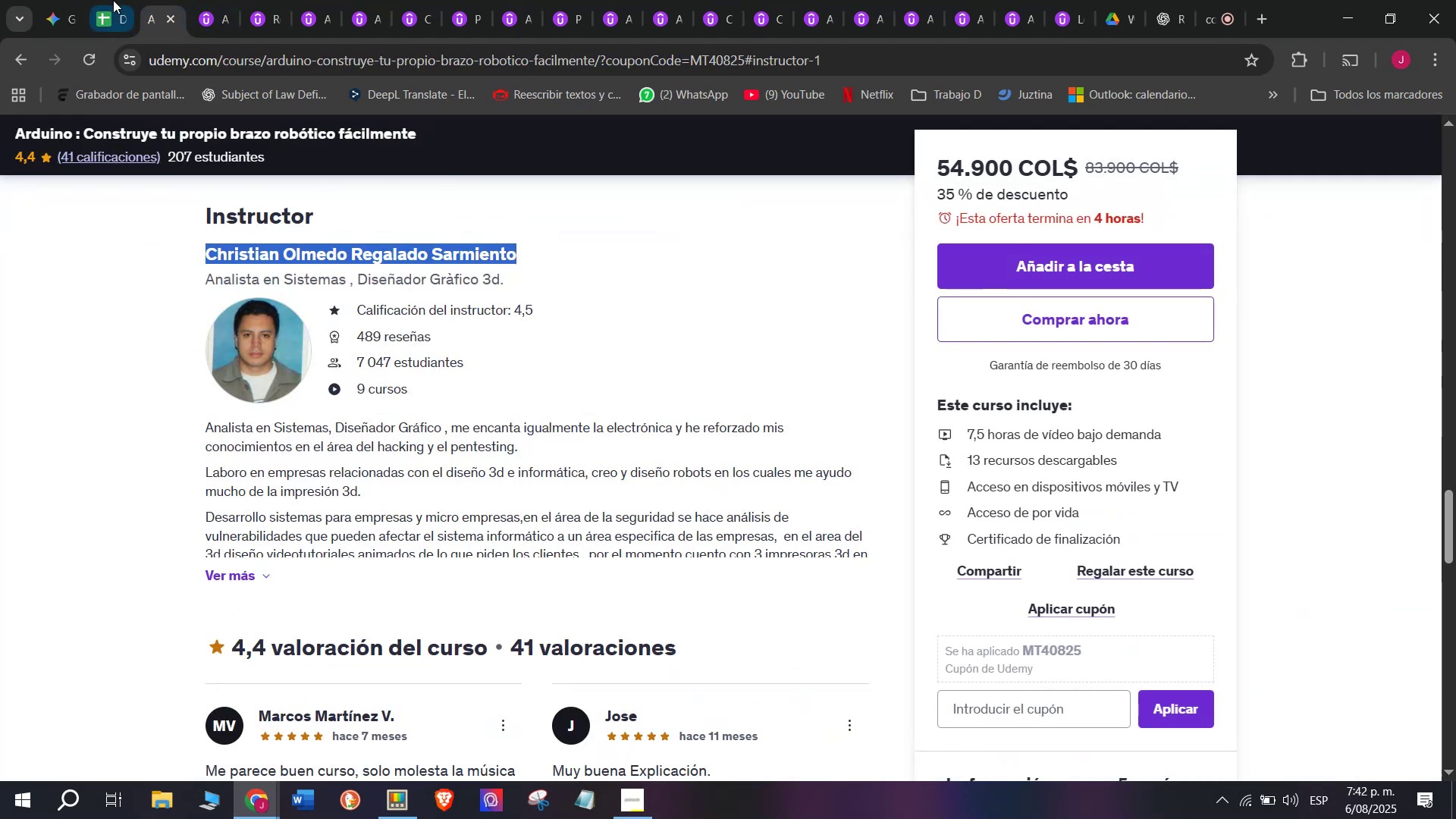 
key(Control+ControlLeft)
 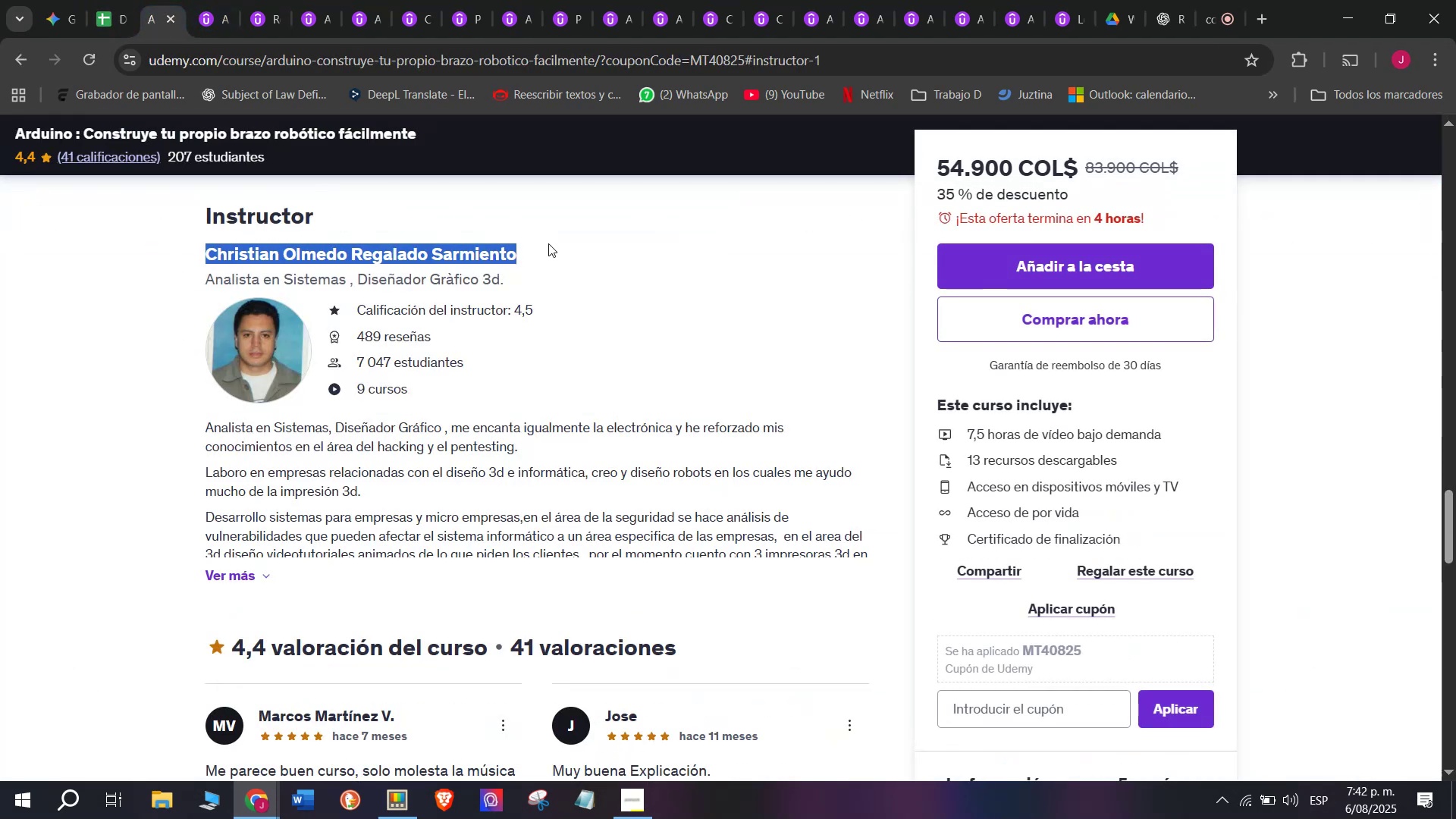 
key(Control+C)
 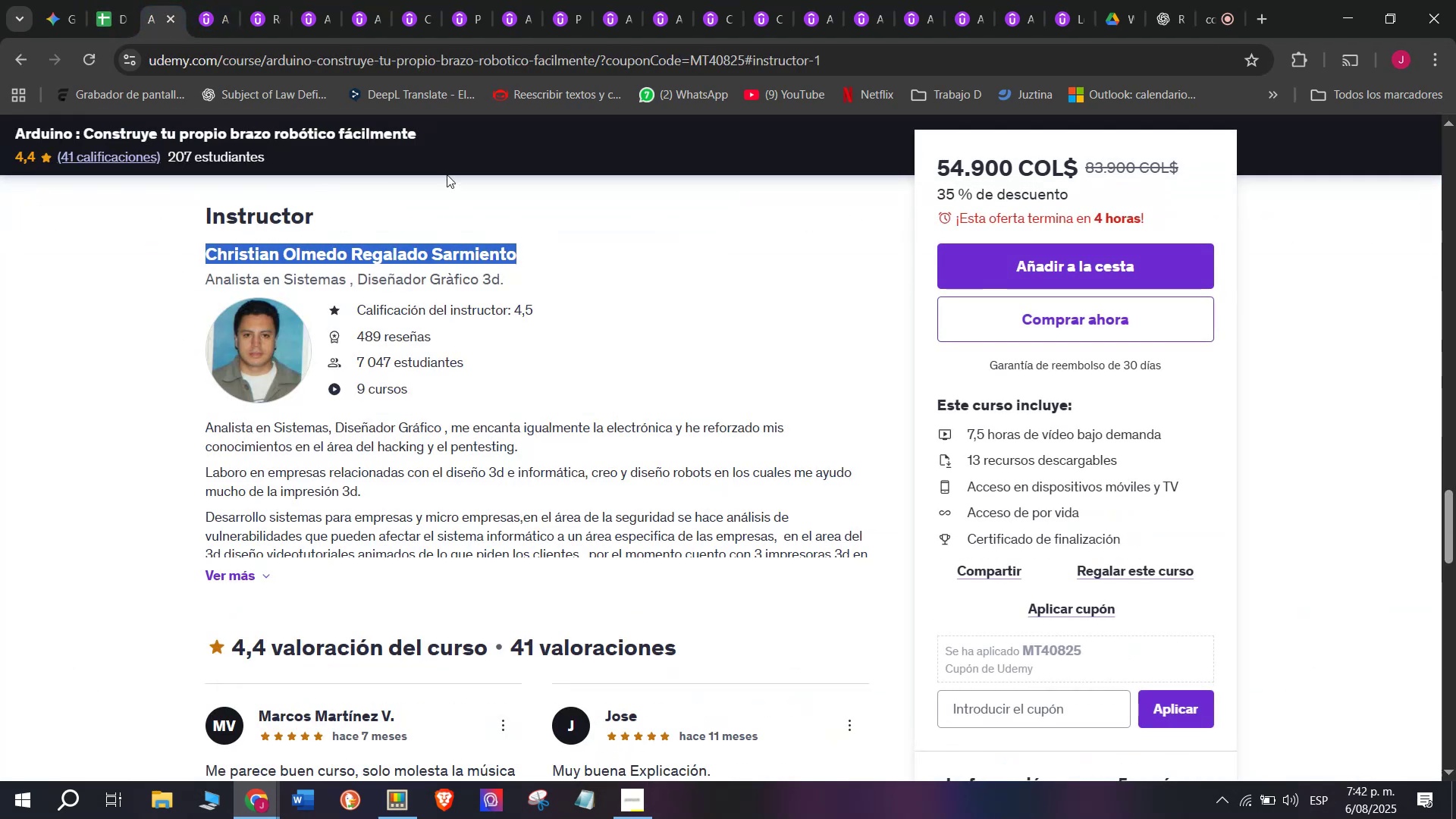 
key(Break)
 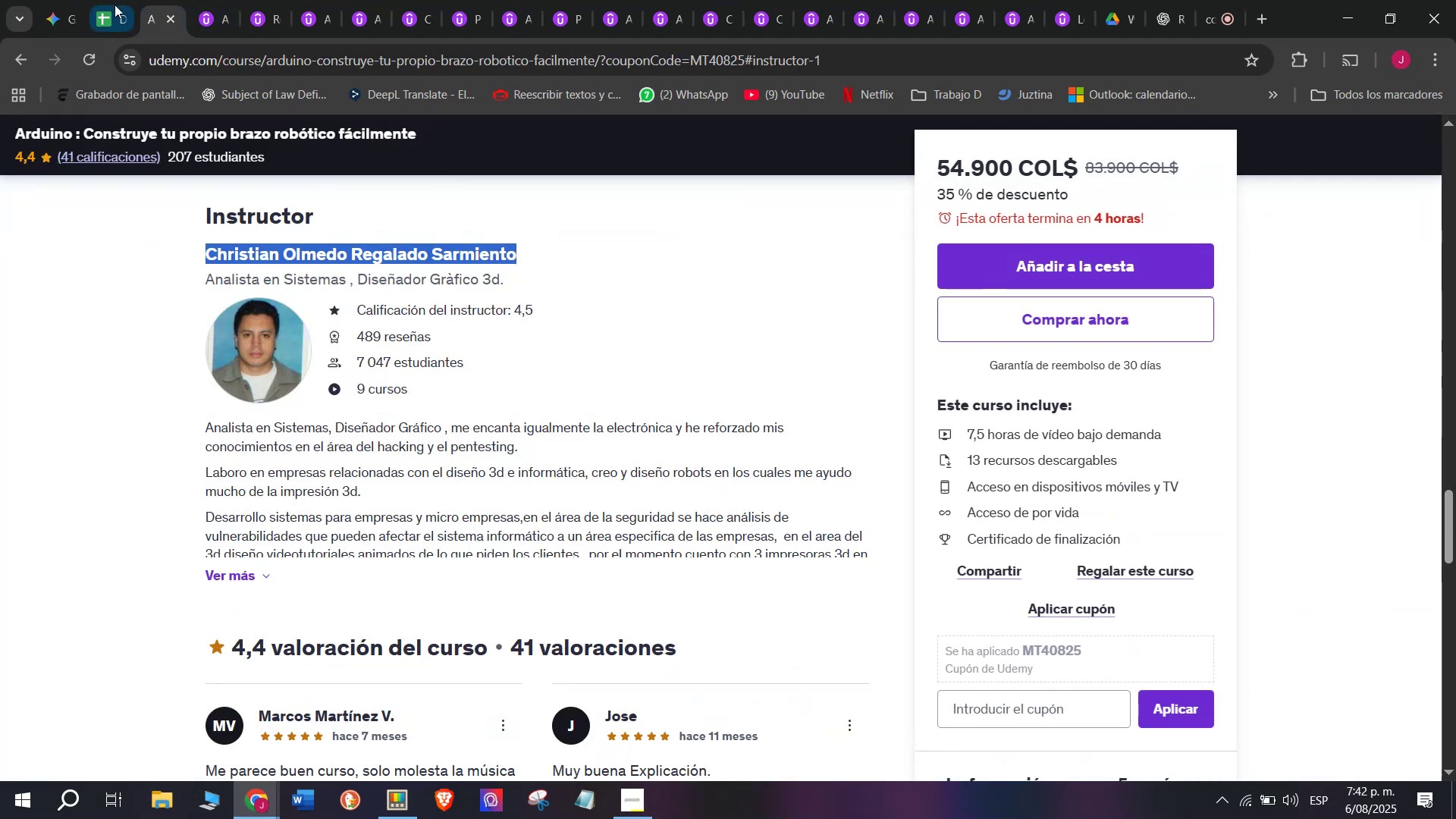 
key(Control+C)
 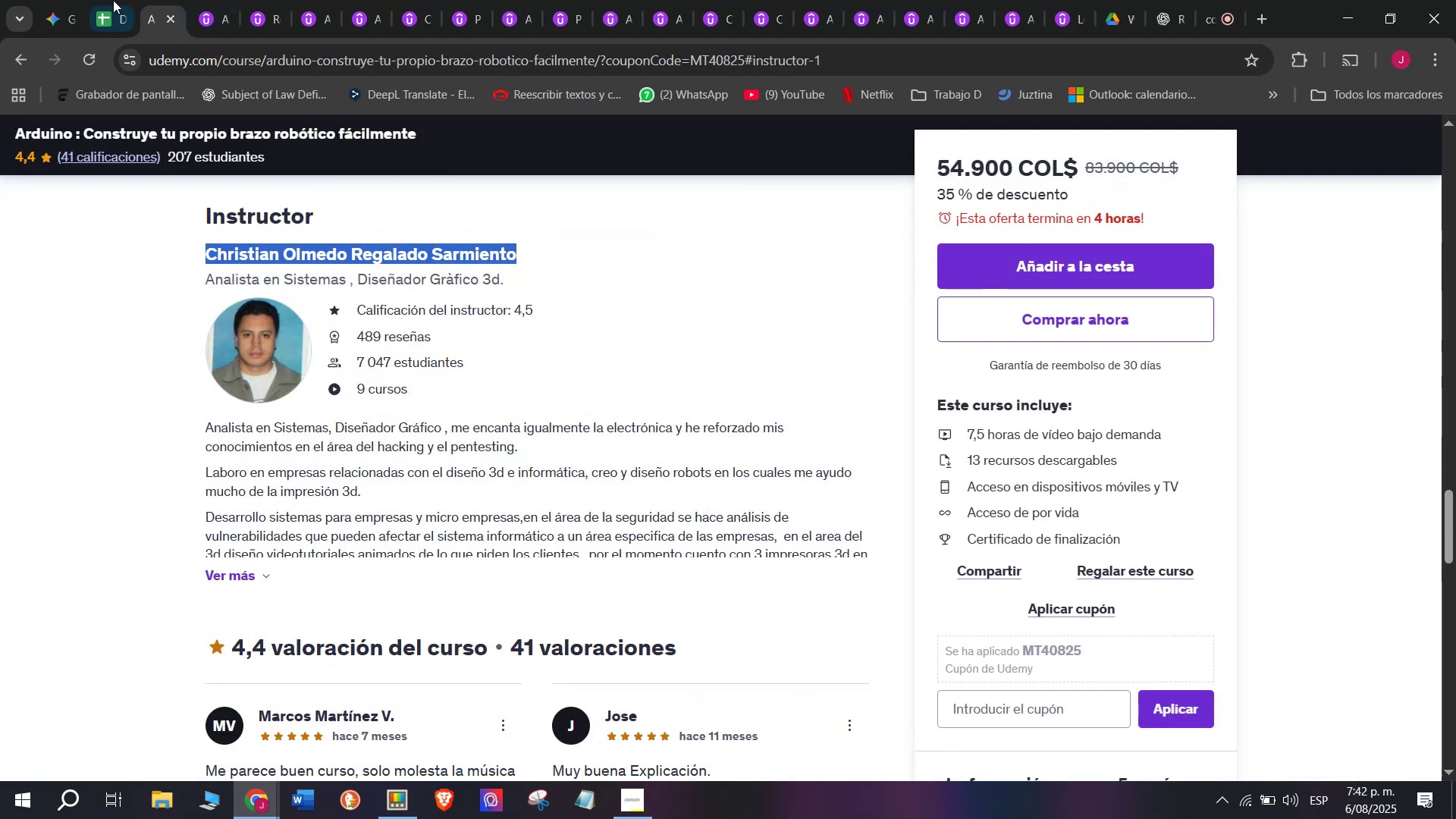 
key(Control+ControlLeft)
 